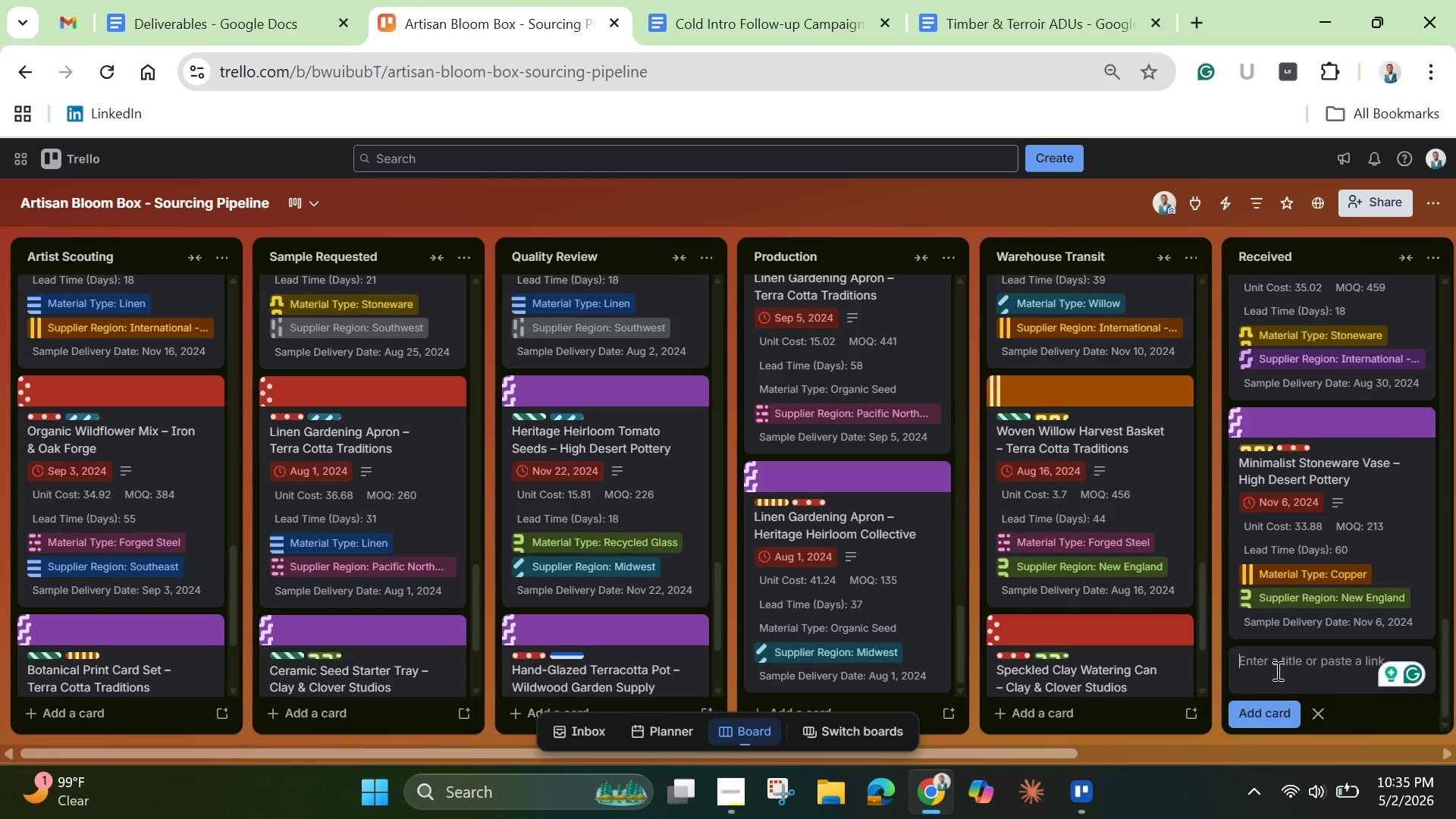 
key(Control+V)
 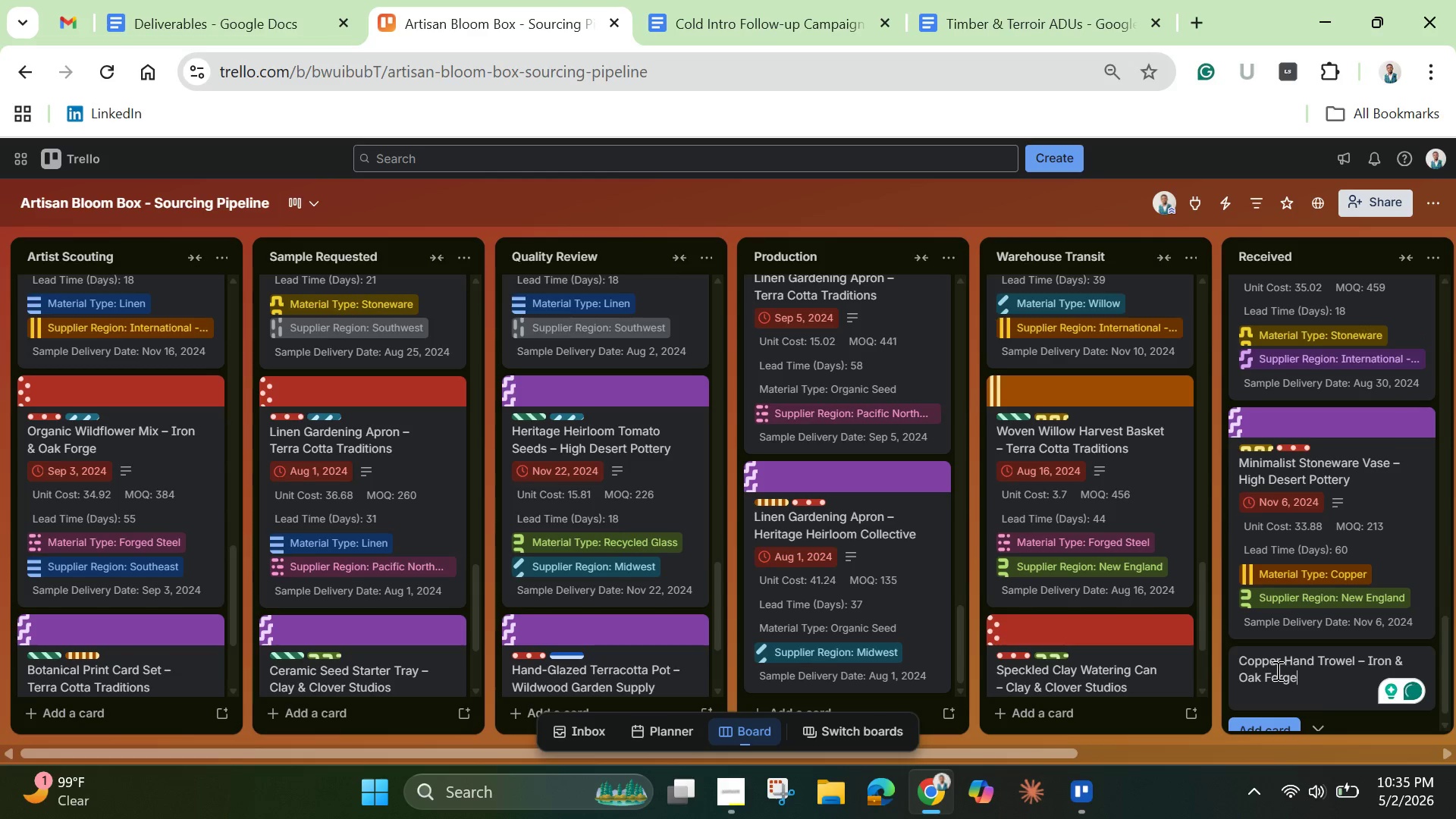 
hold_key(key=Enter, duration=0.31)
 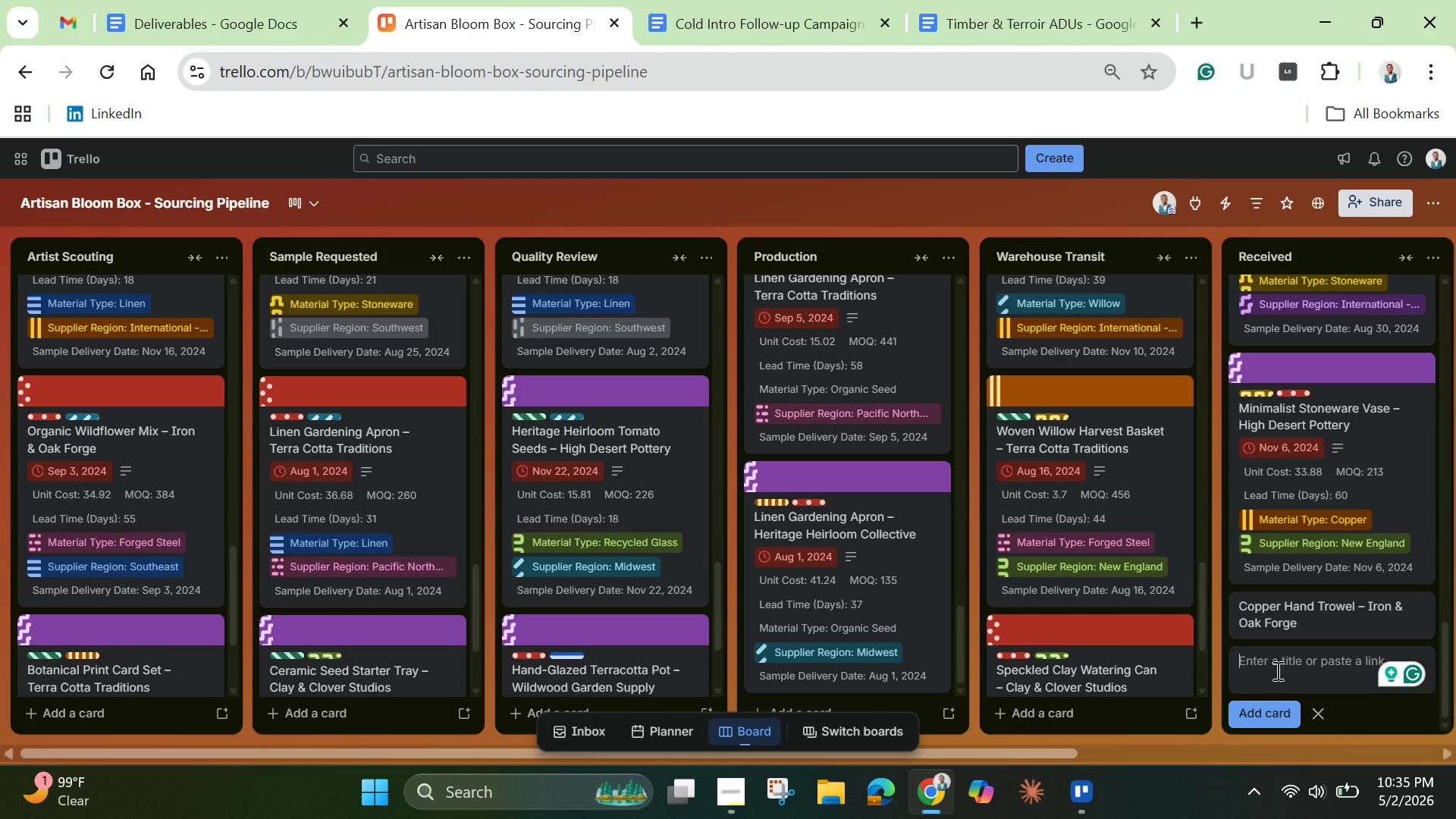 
wait(9.17)
 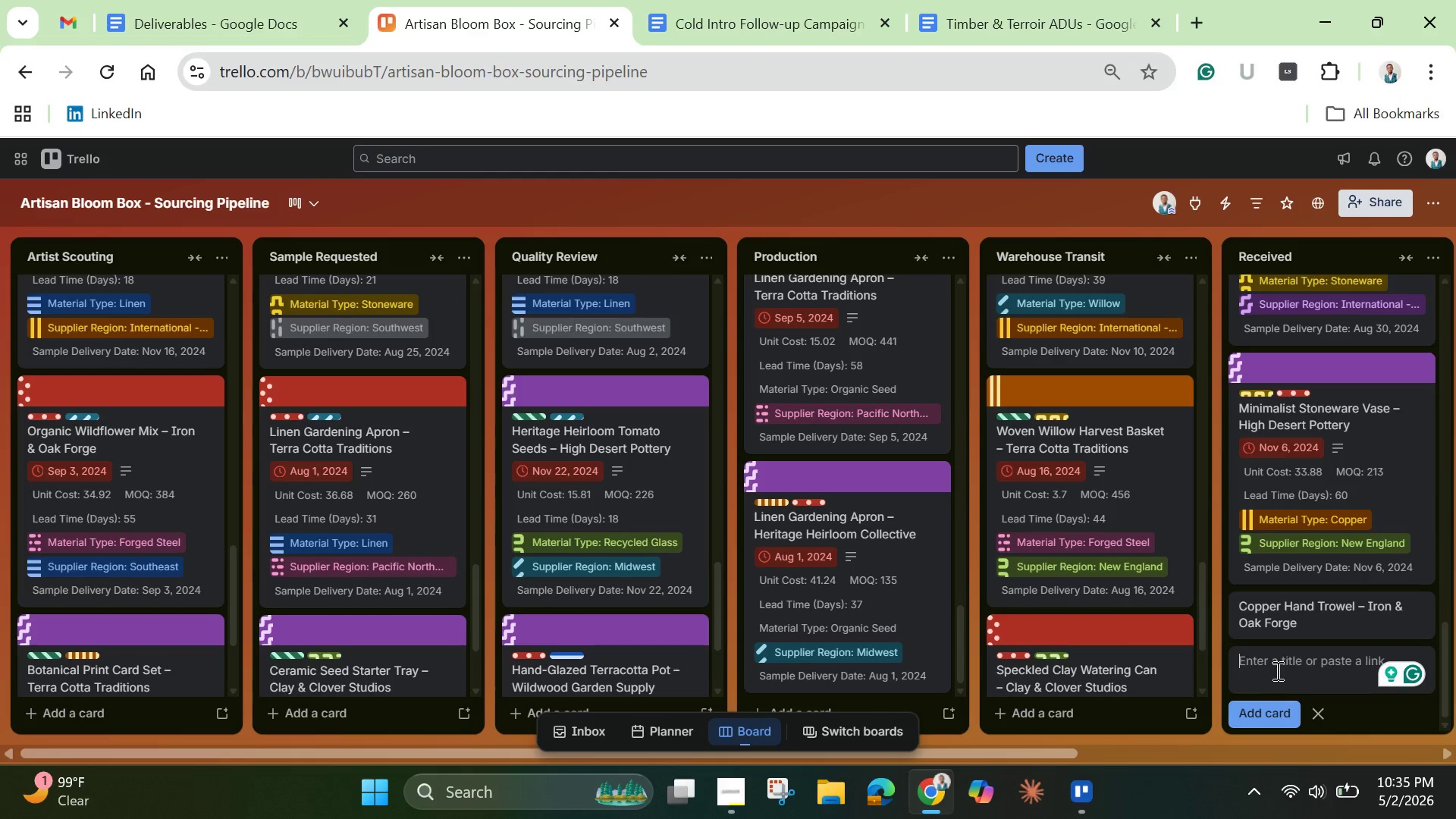 
left_click([1301, 613])
 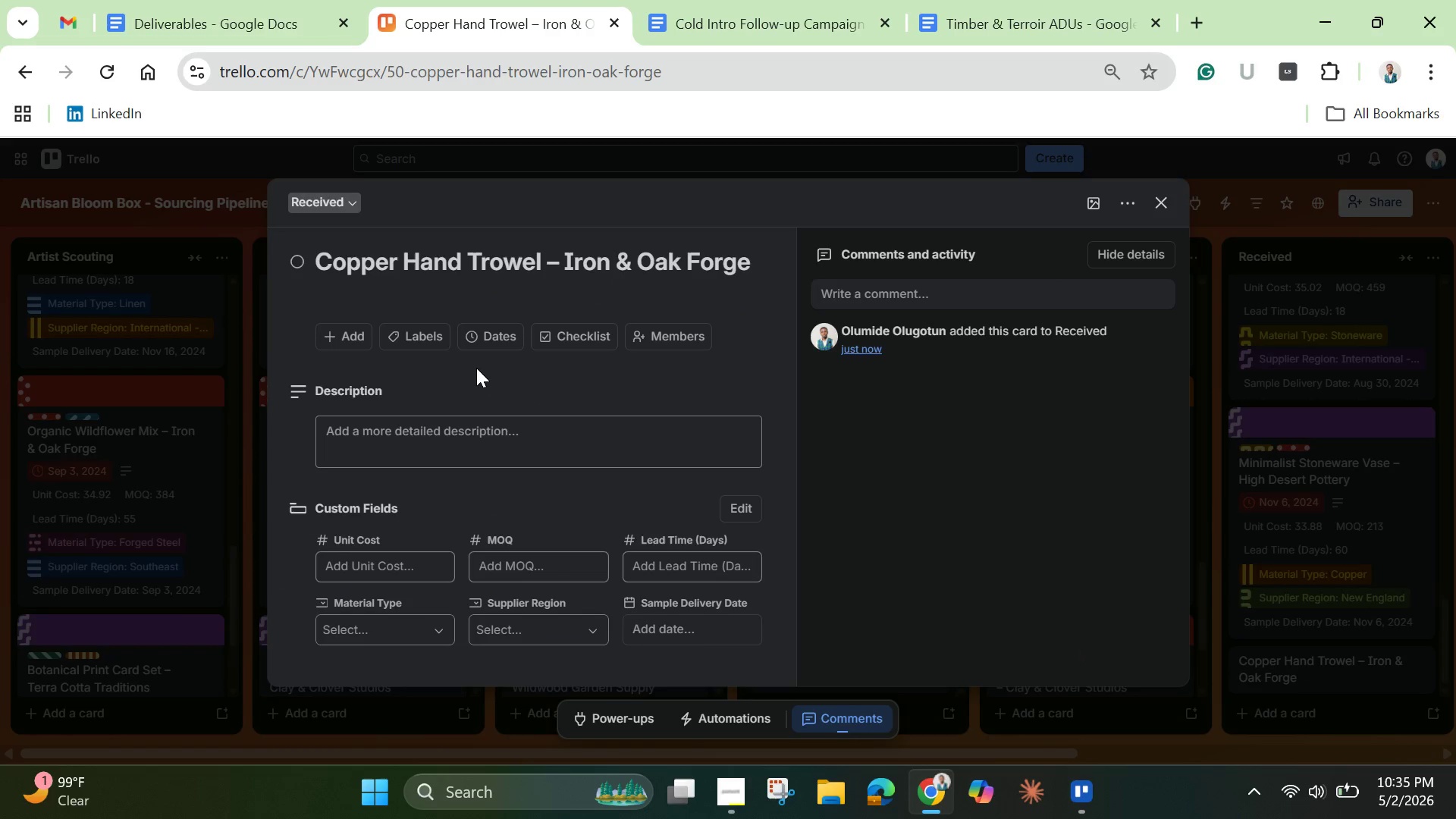 
left_click([503, 340])
 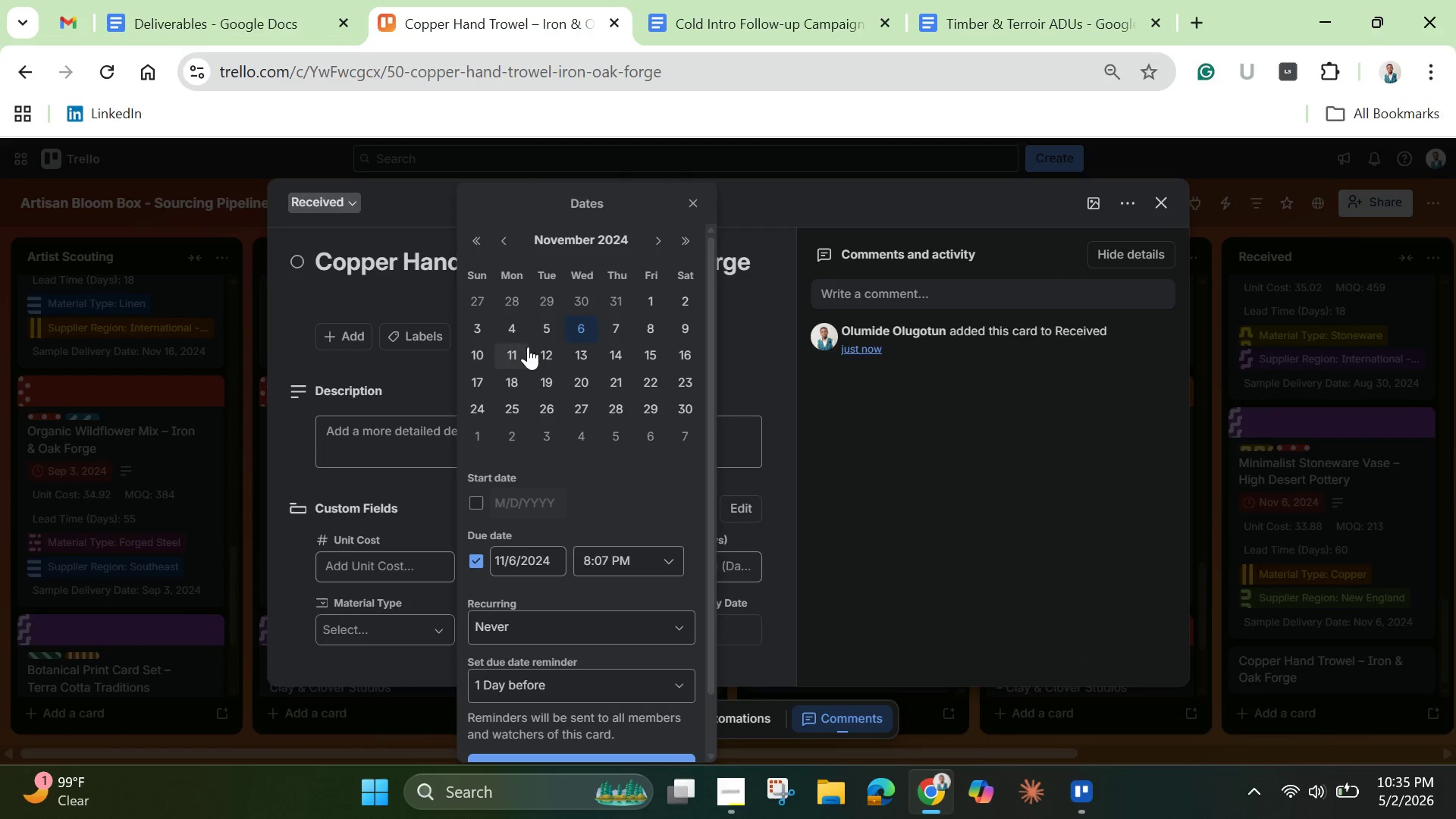 
left_click([501, 246])
 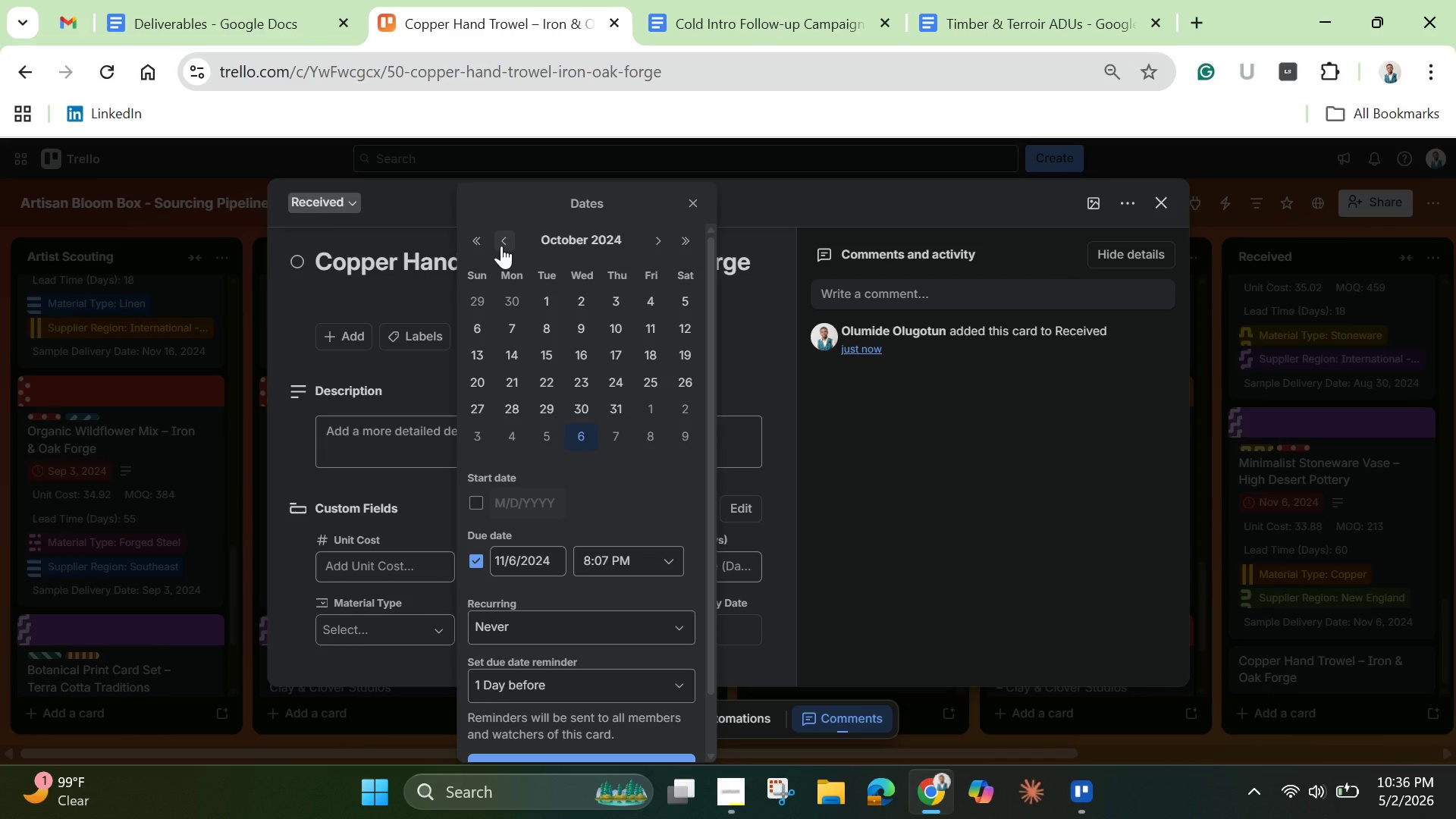 
wait(26.17)
 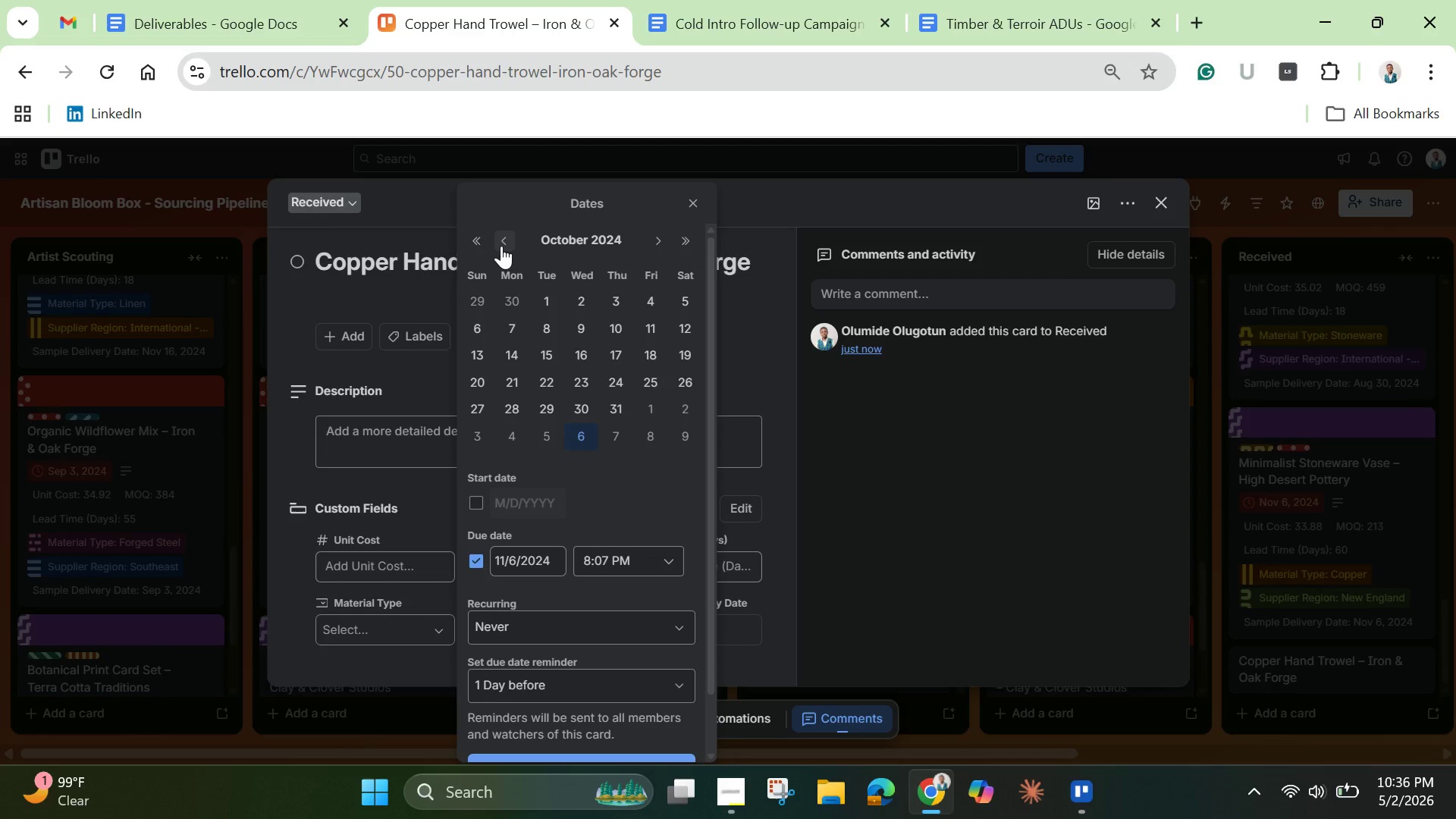 
left_click([507, 240])
 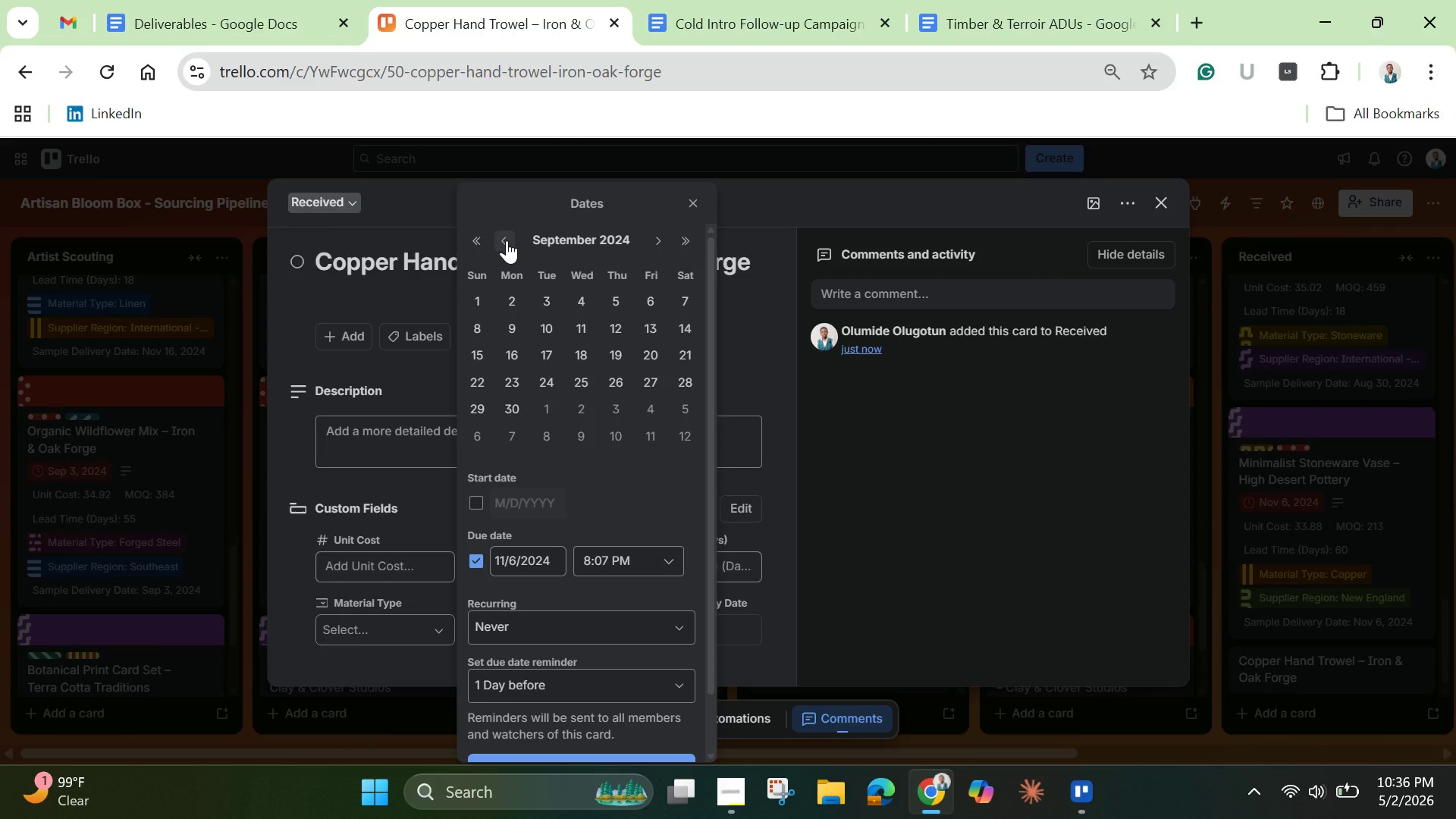 
left_click([507, 240])
 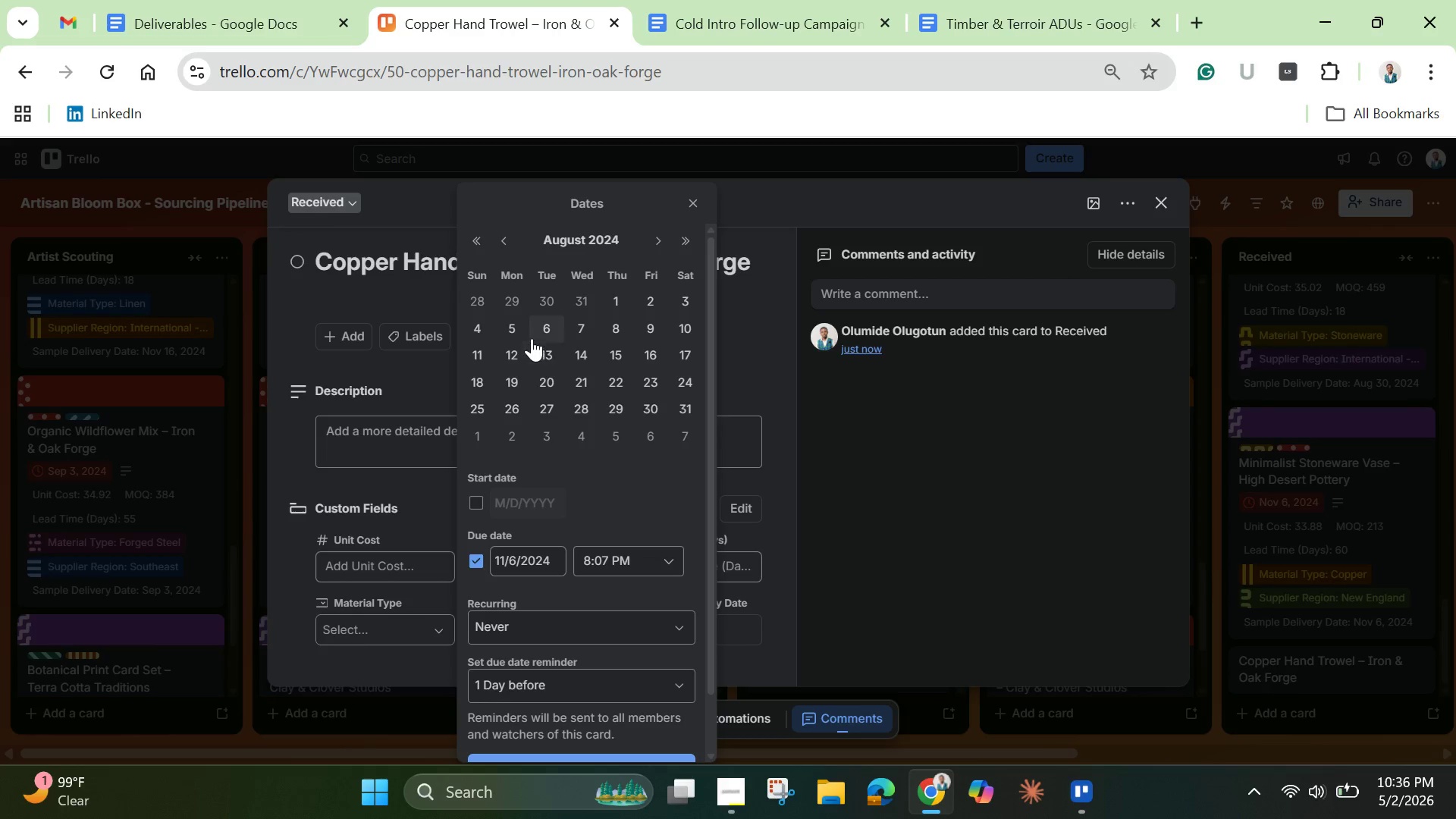 
left_click([517, 329])
 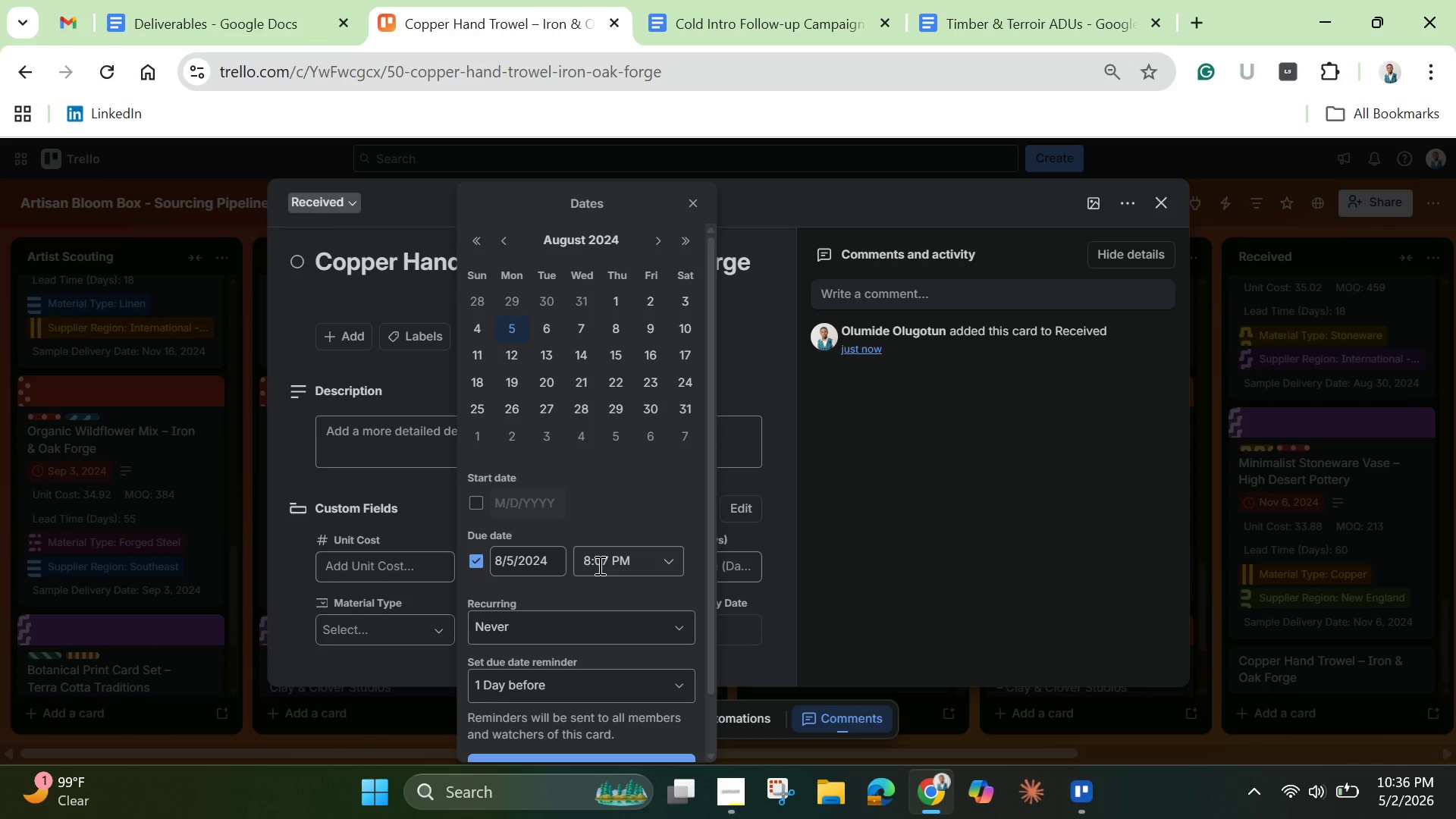 
wait(9.27)
 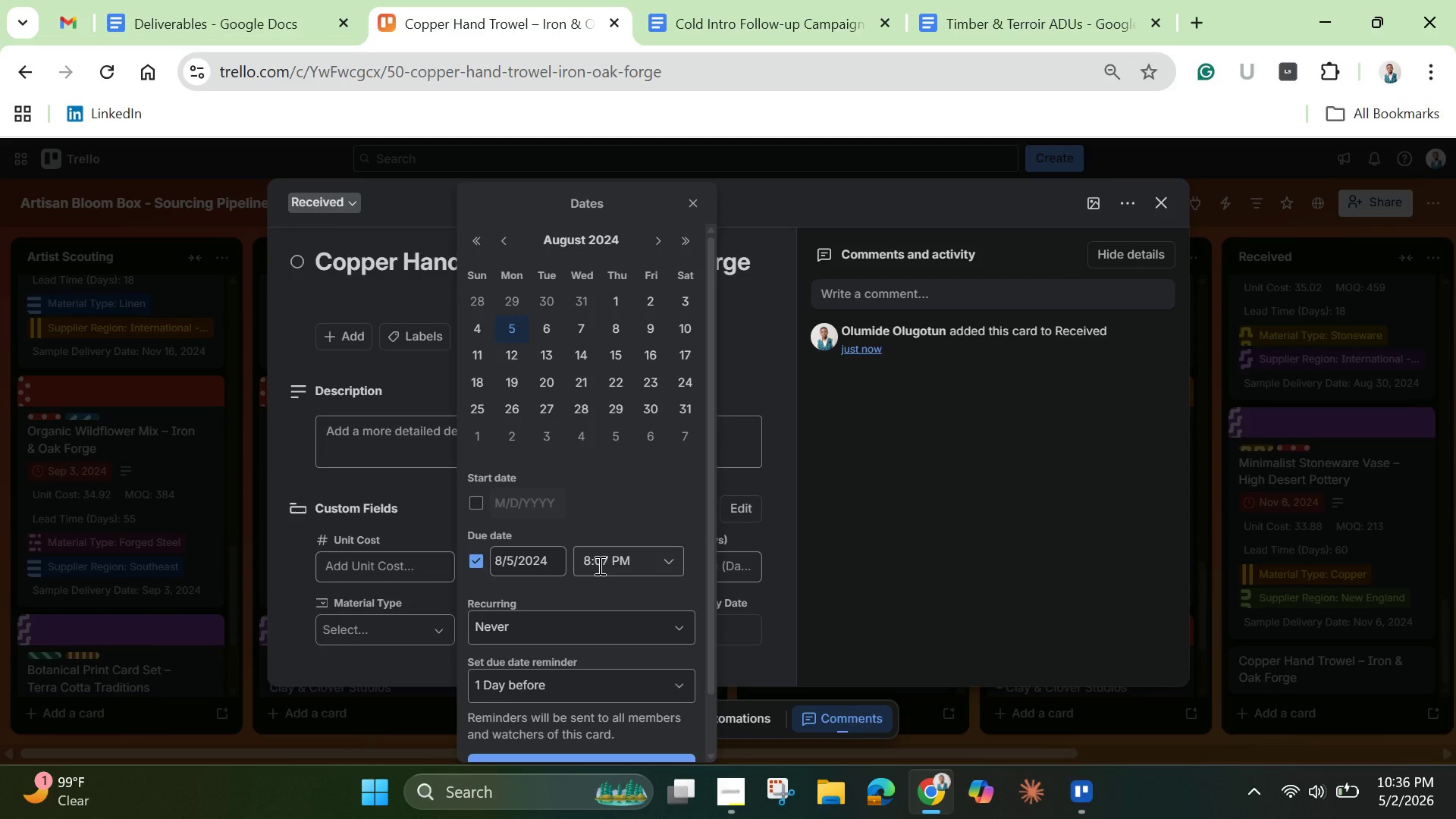 
left_click([620, 752])
 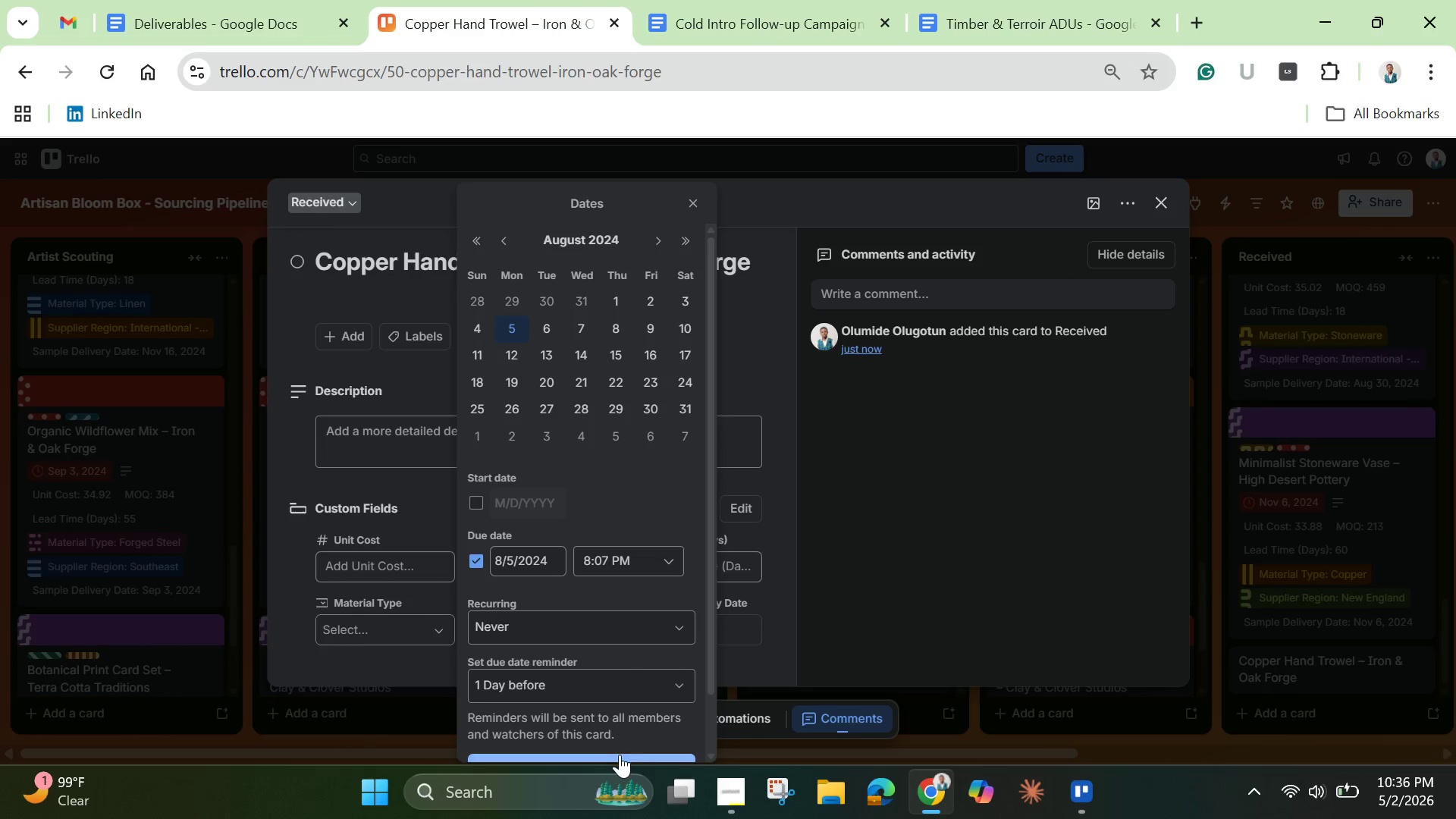 
left_click([620, 756])
 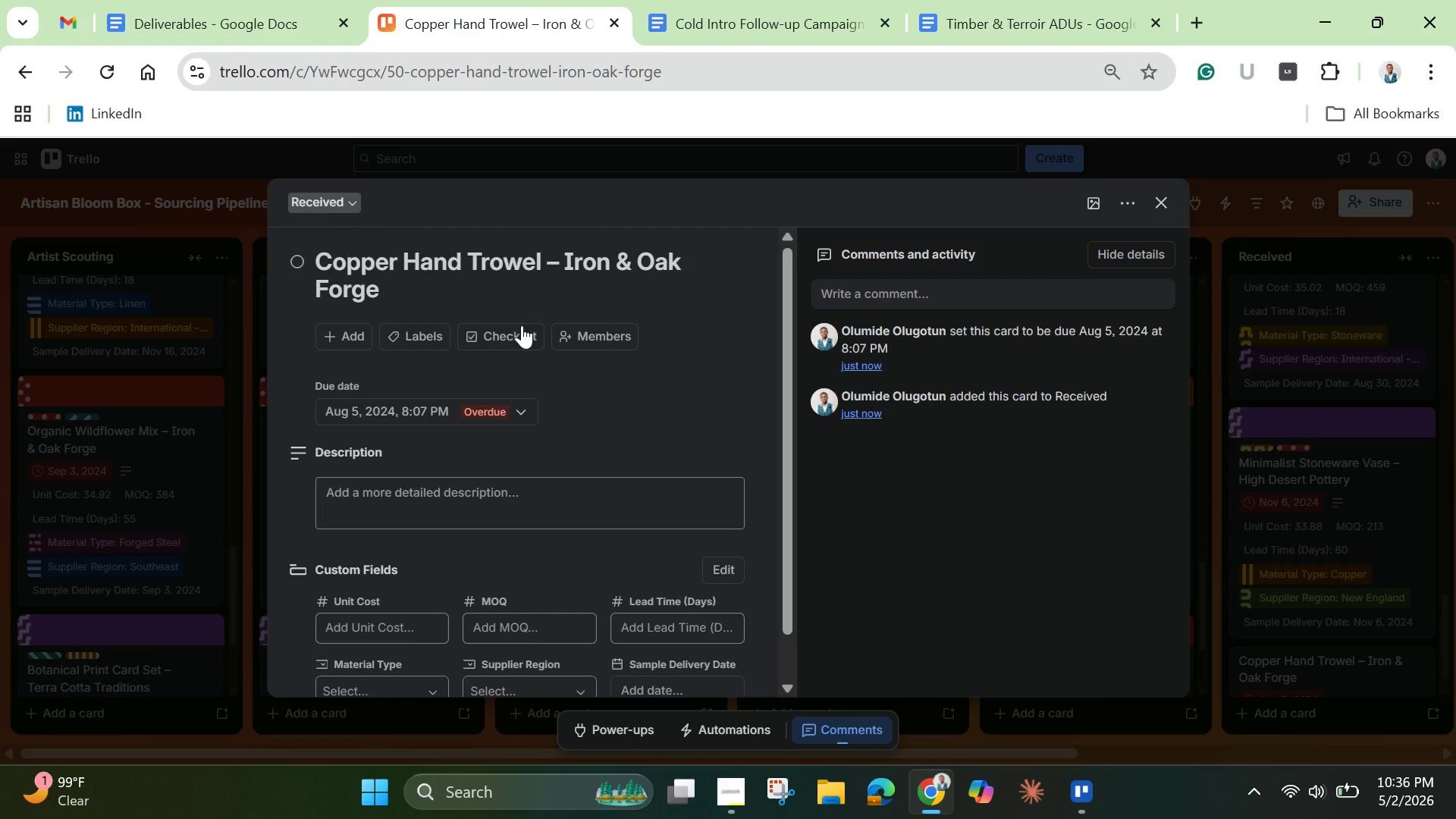 
left_click([408, 406])
 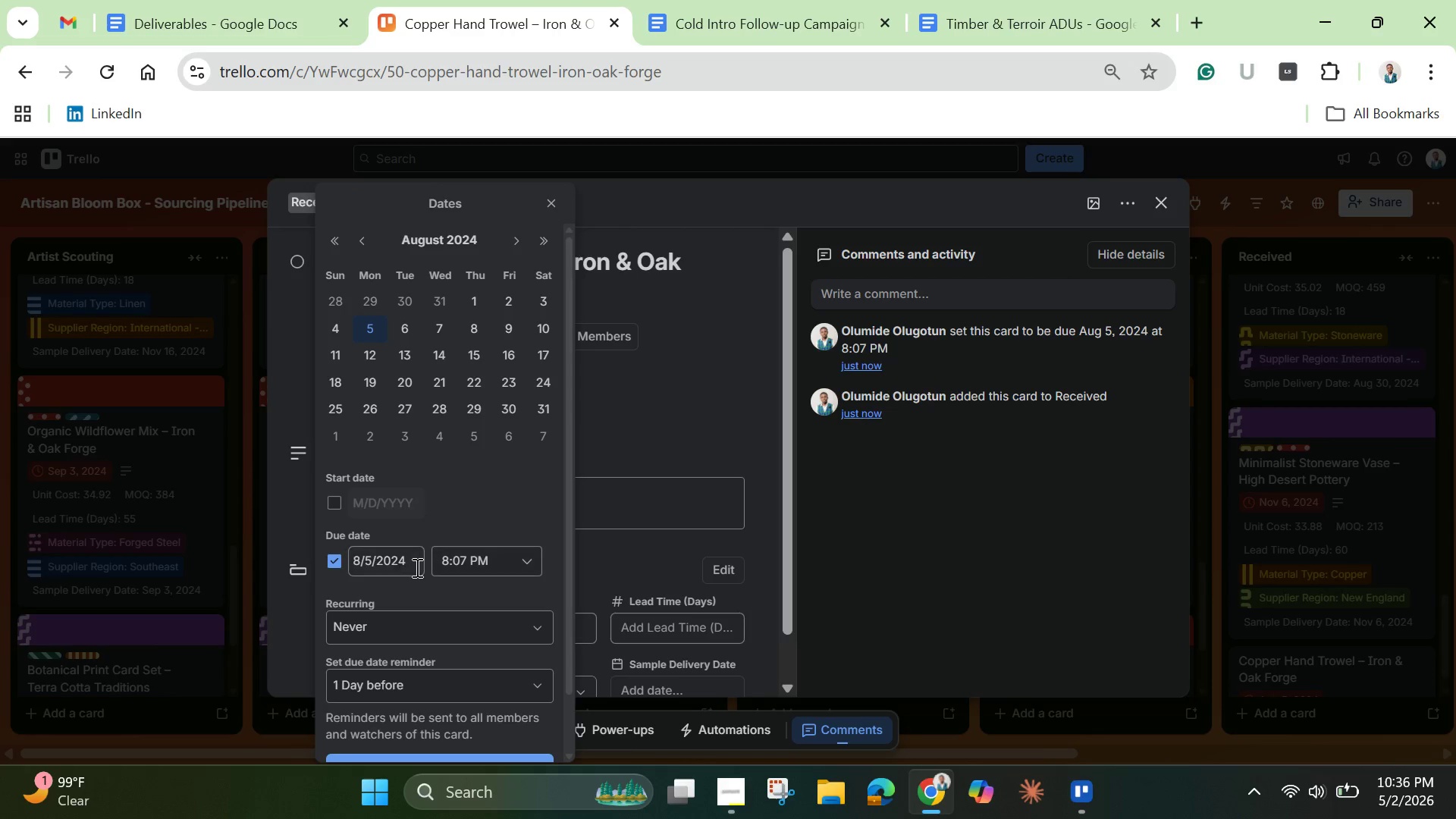 
left_click([408, 560])
 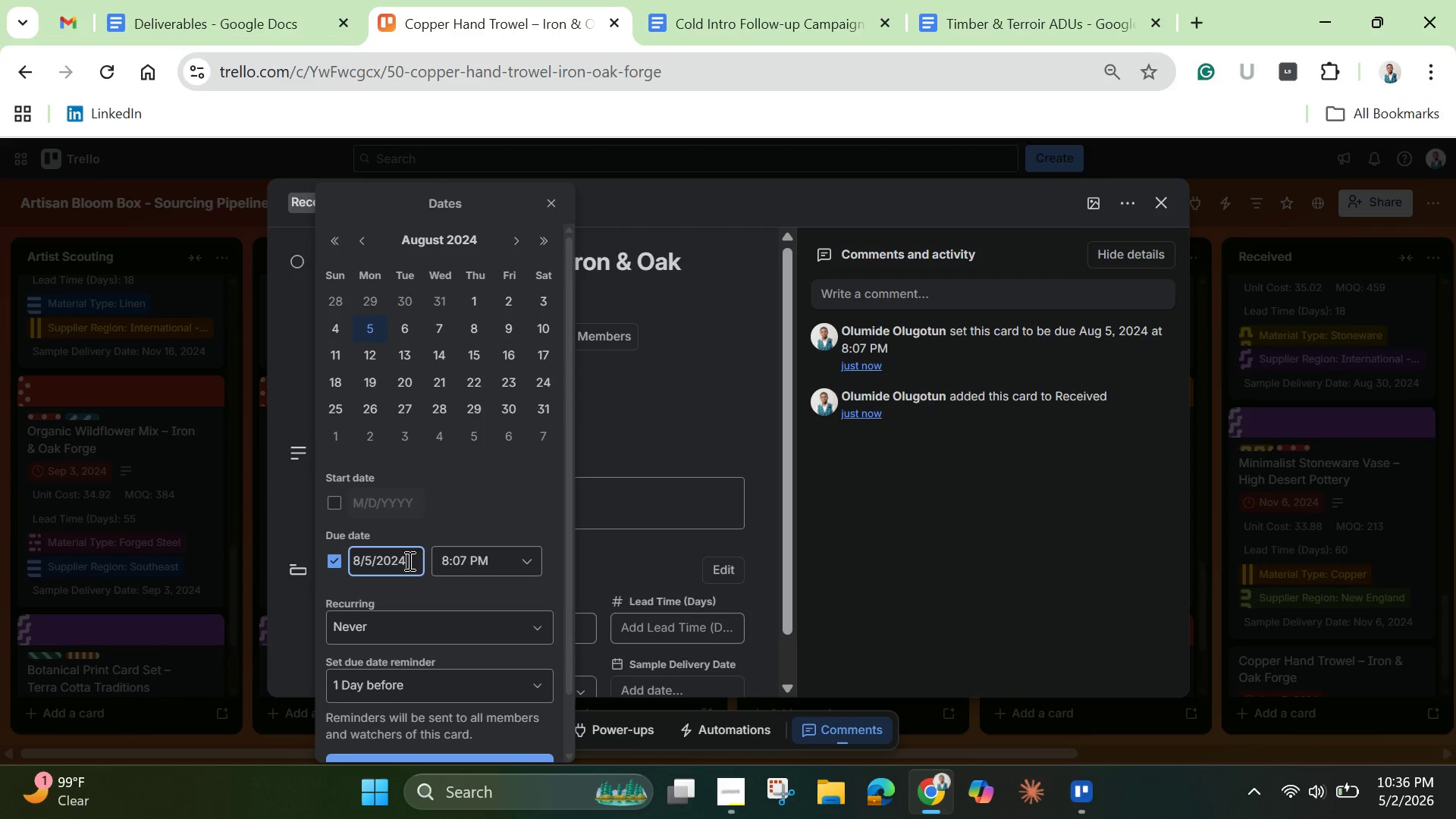 
key(Control+A)
 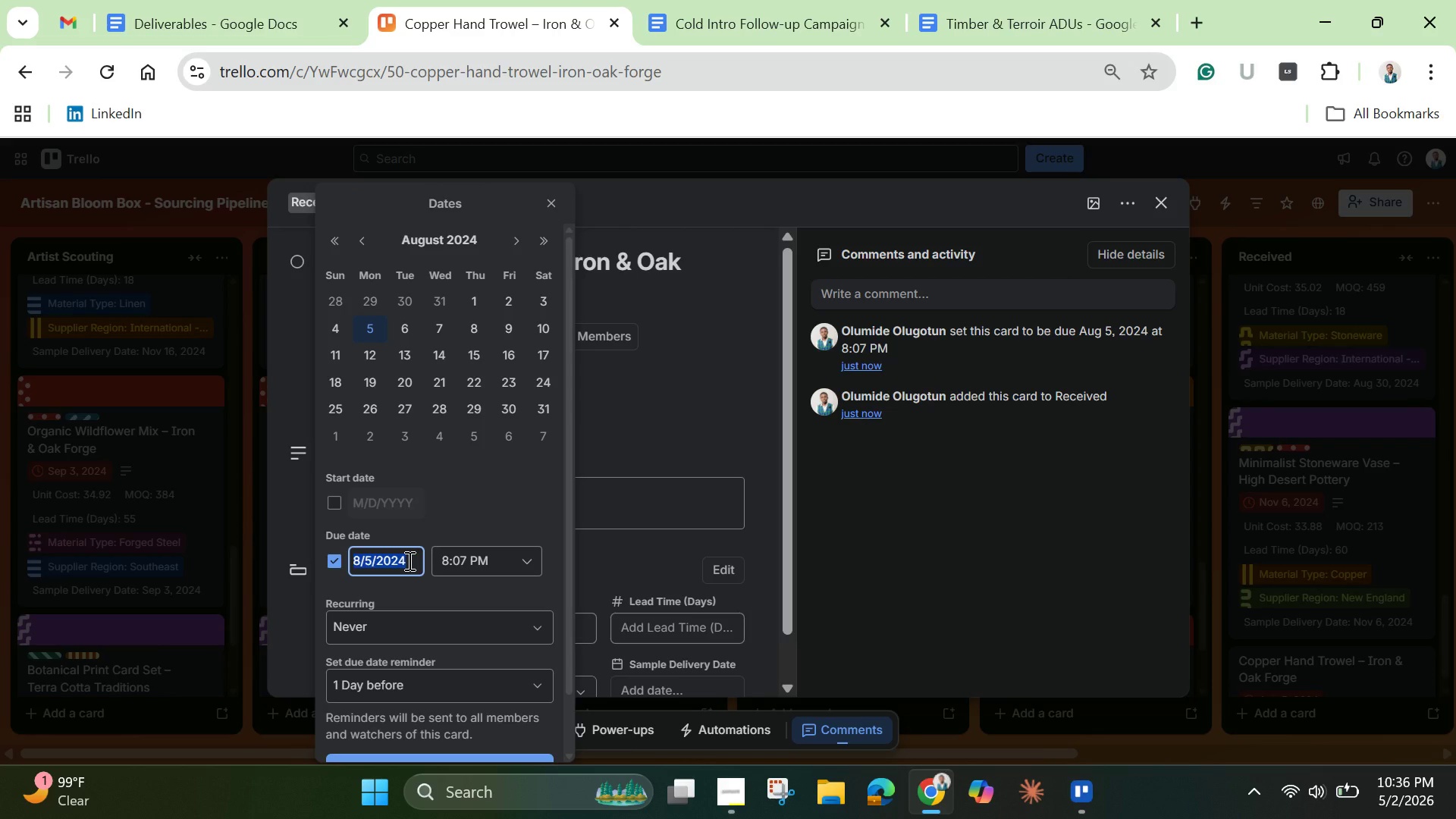 
key(Control+C)
 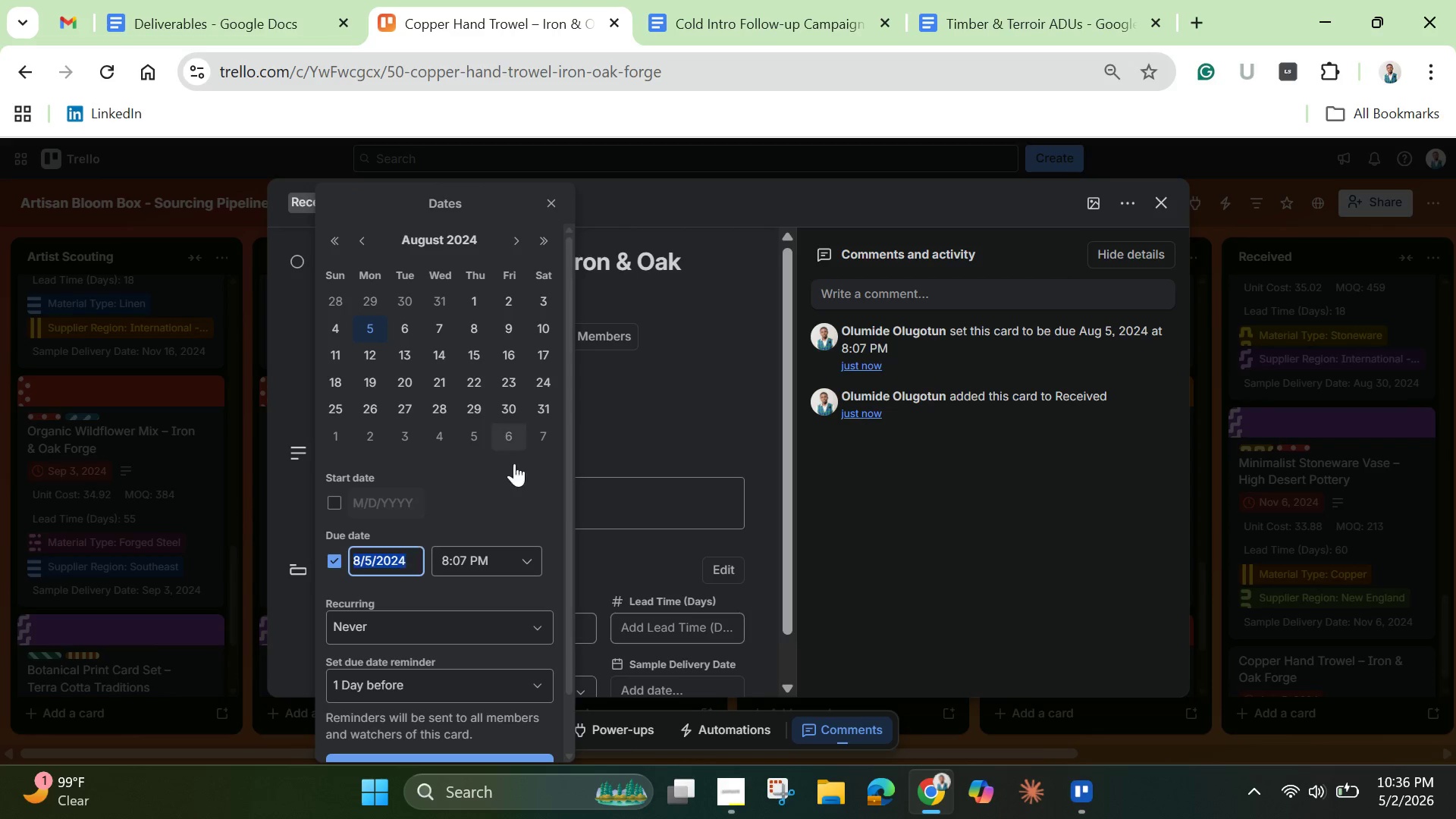 
scroll: coordinate [466, 582], scroll_direction: down, amount: 4.0
 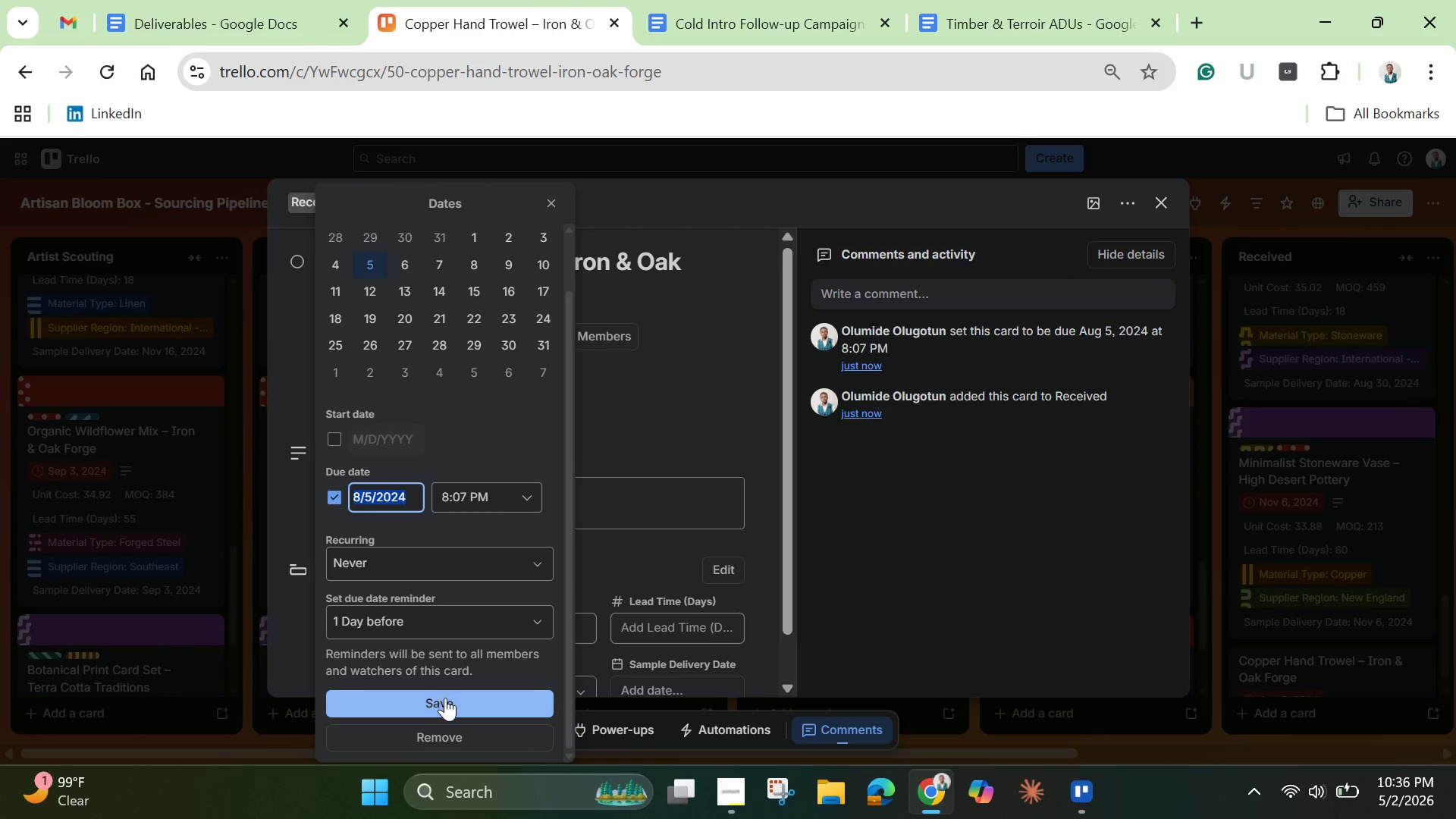 
left_click([444, 699])
 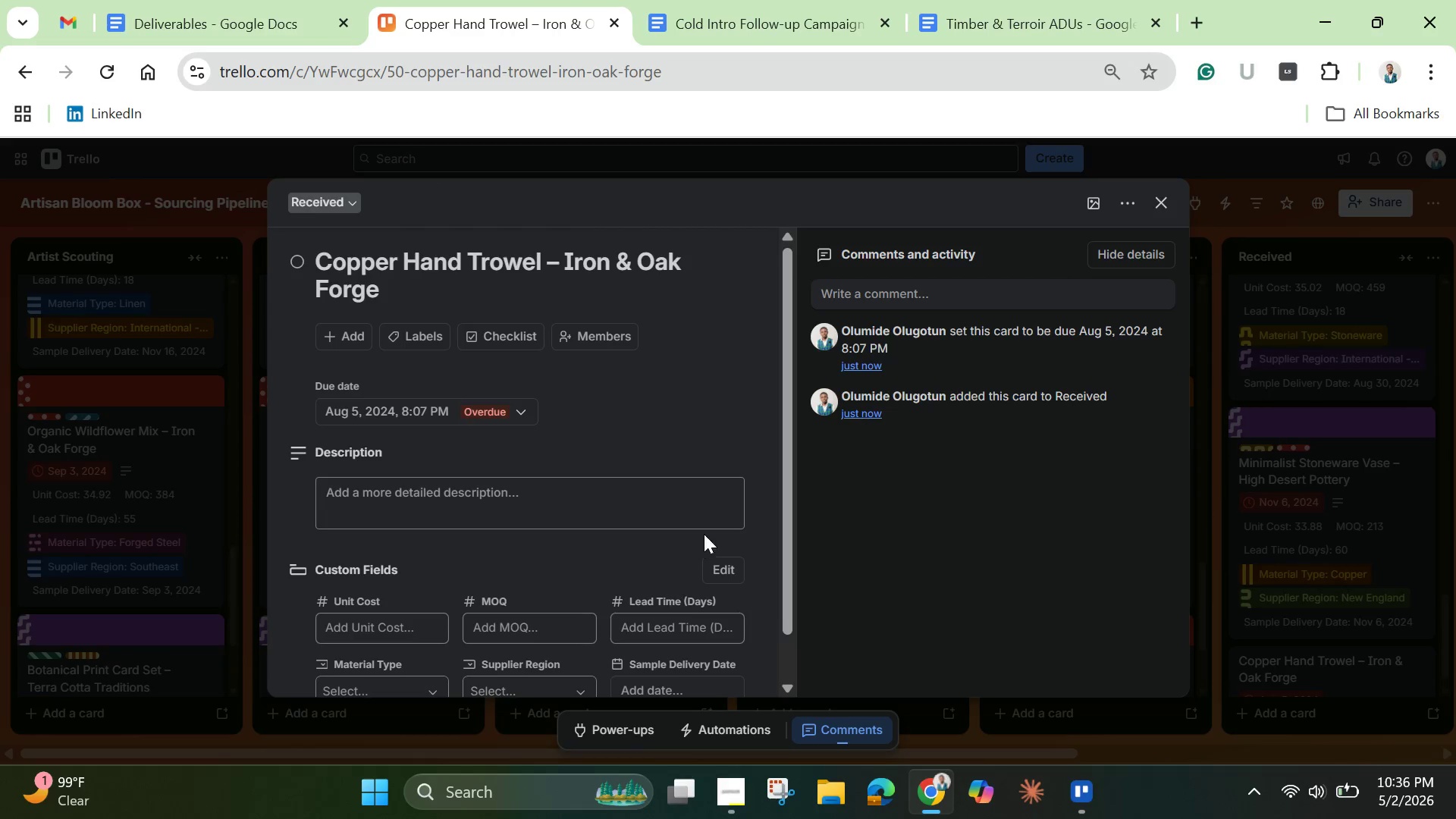 
left_click_drag(start_coordinate=[784, 576], to_coordinate=[792, 649])
 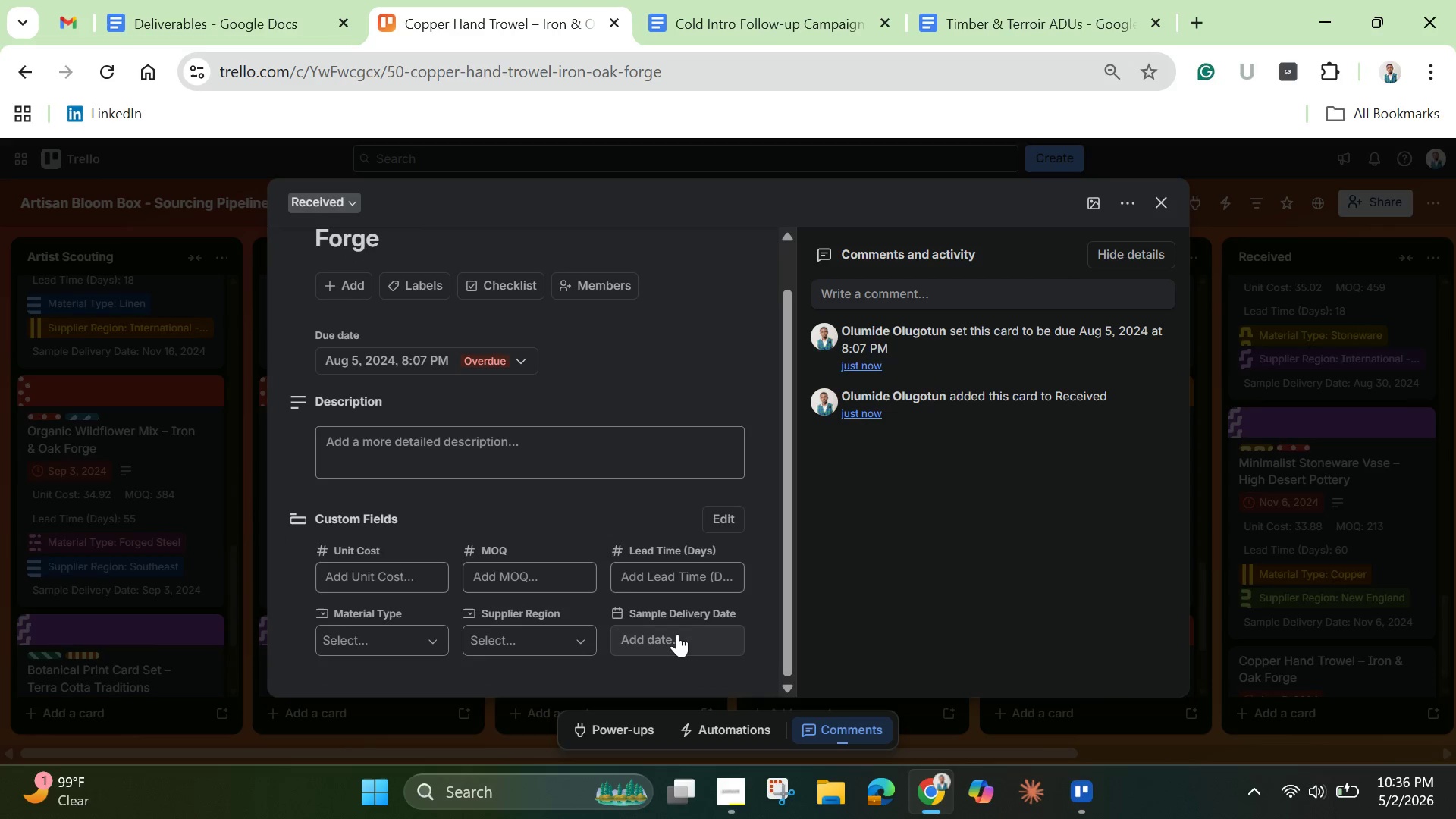 
left_click([677, 634])
 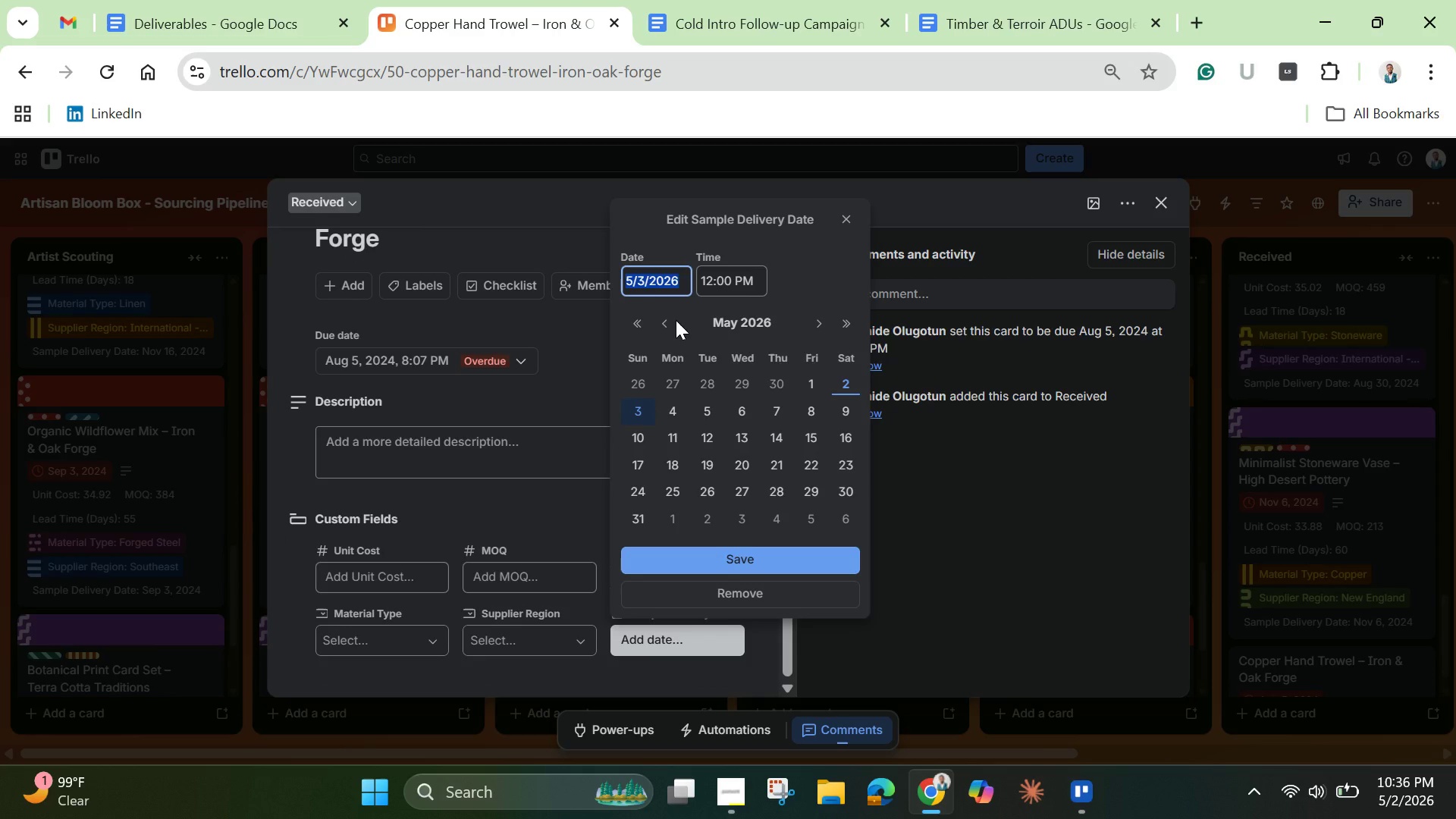 
key(Backspace)
 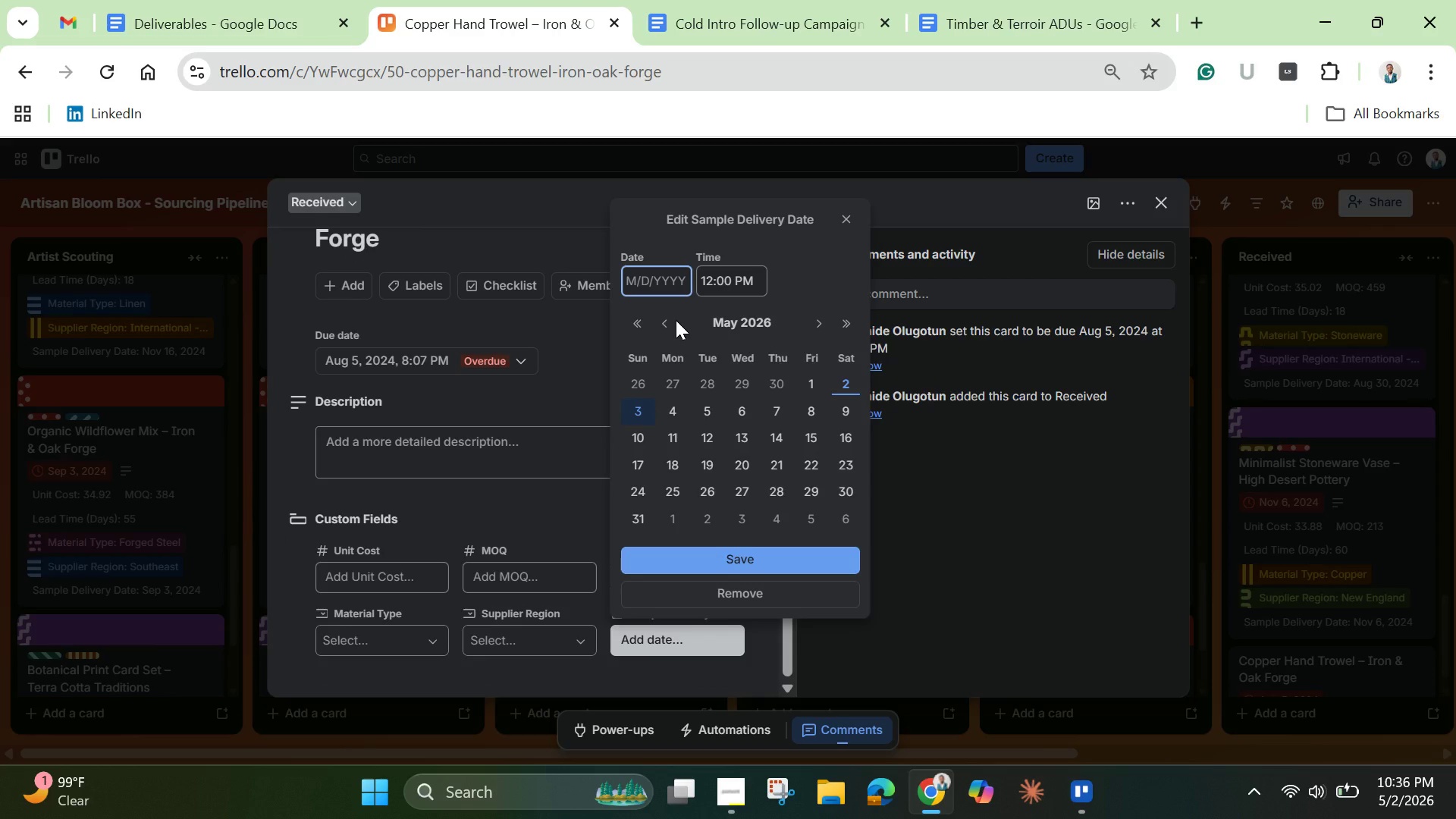 
key(Control+V)
 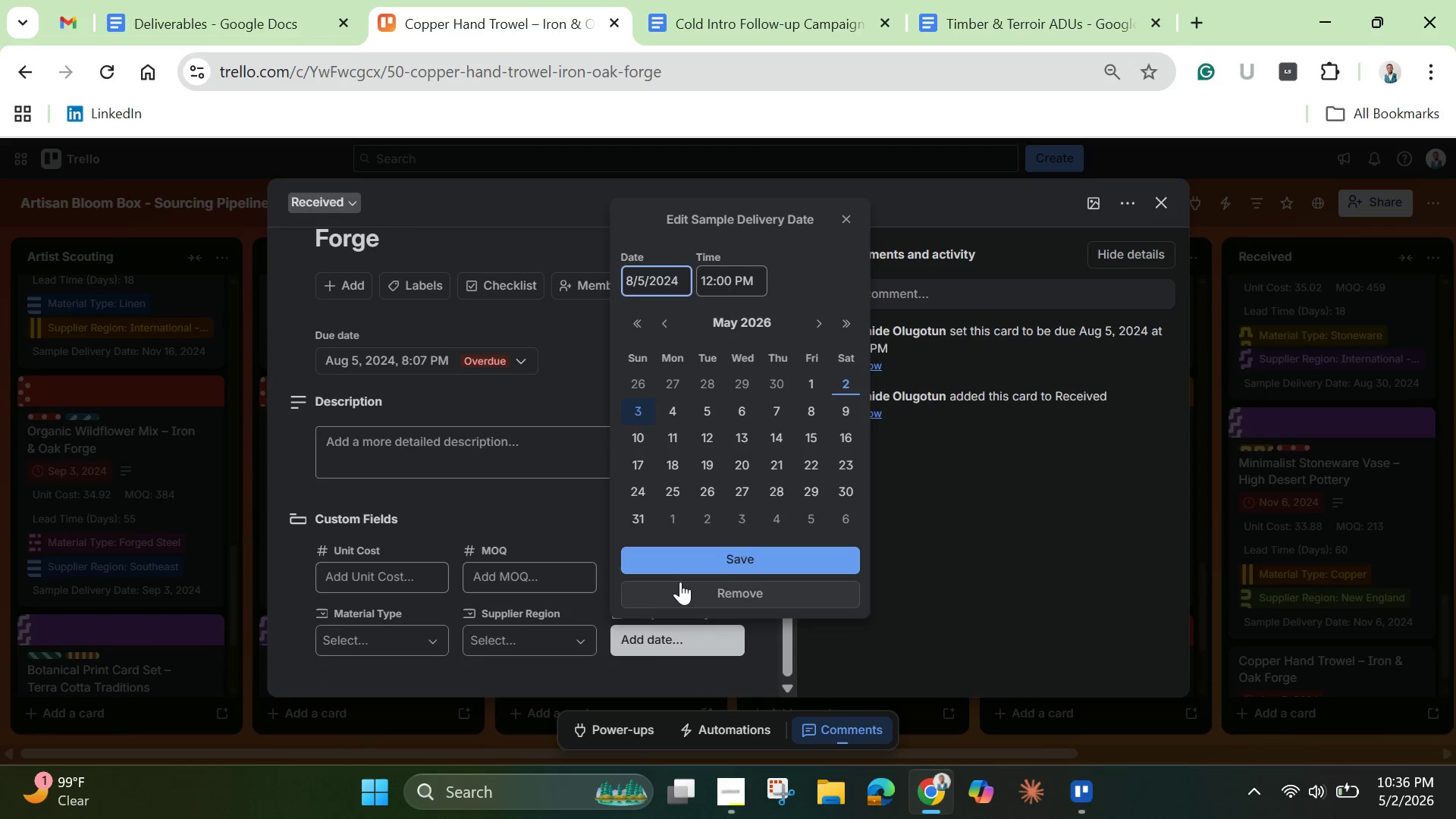 
left_click([686, 558])
 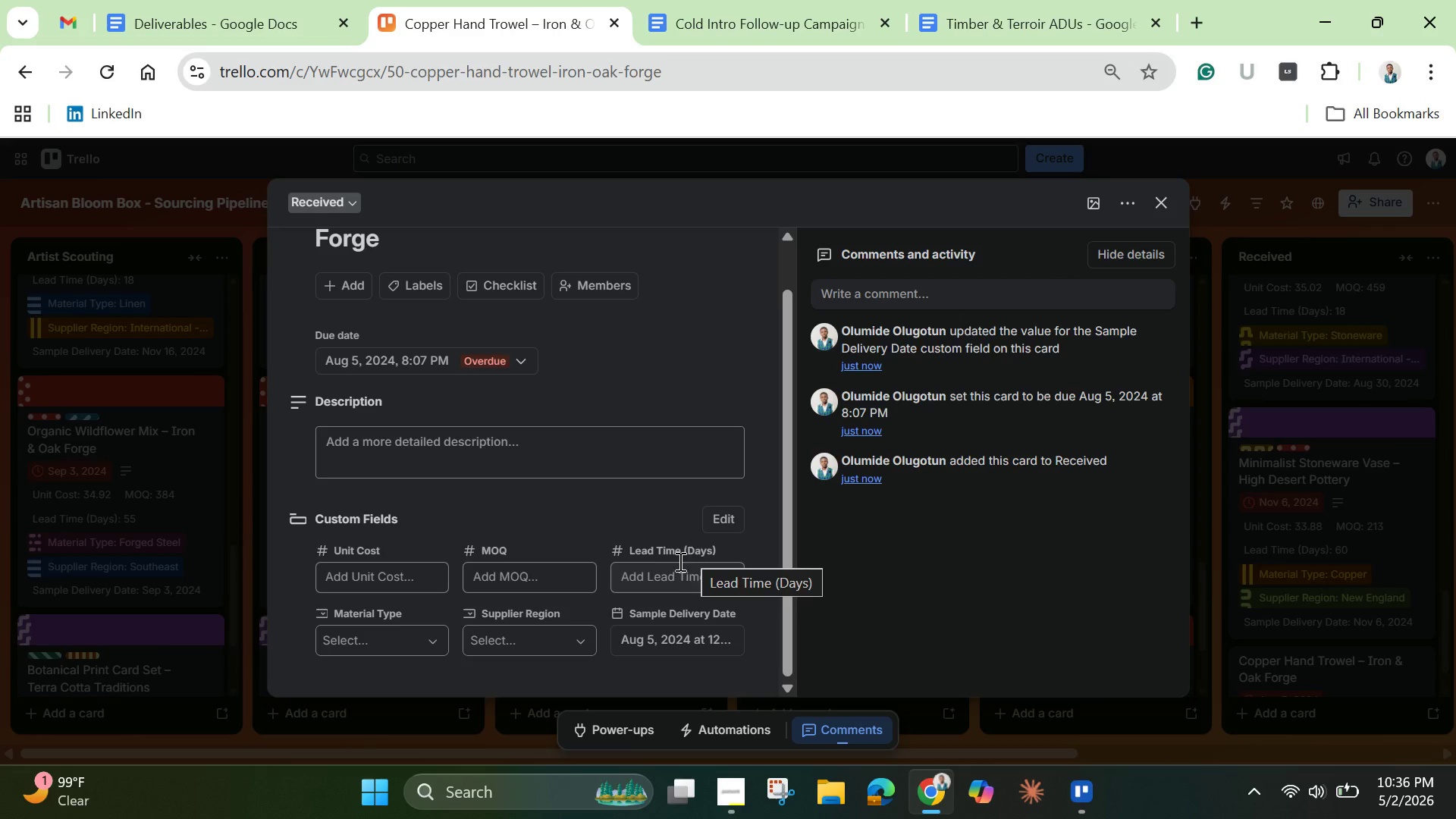 
wait(5.32)
 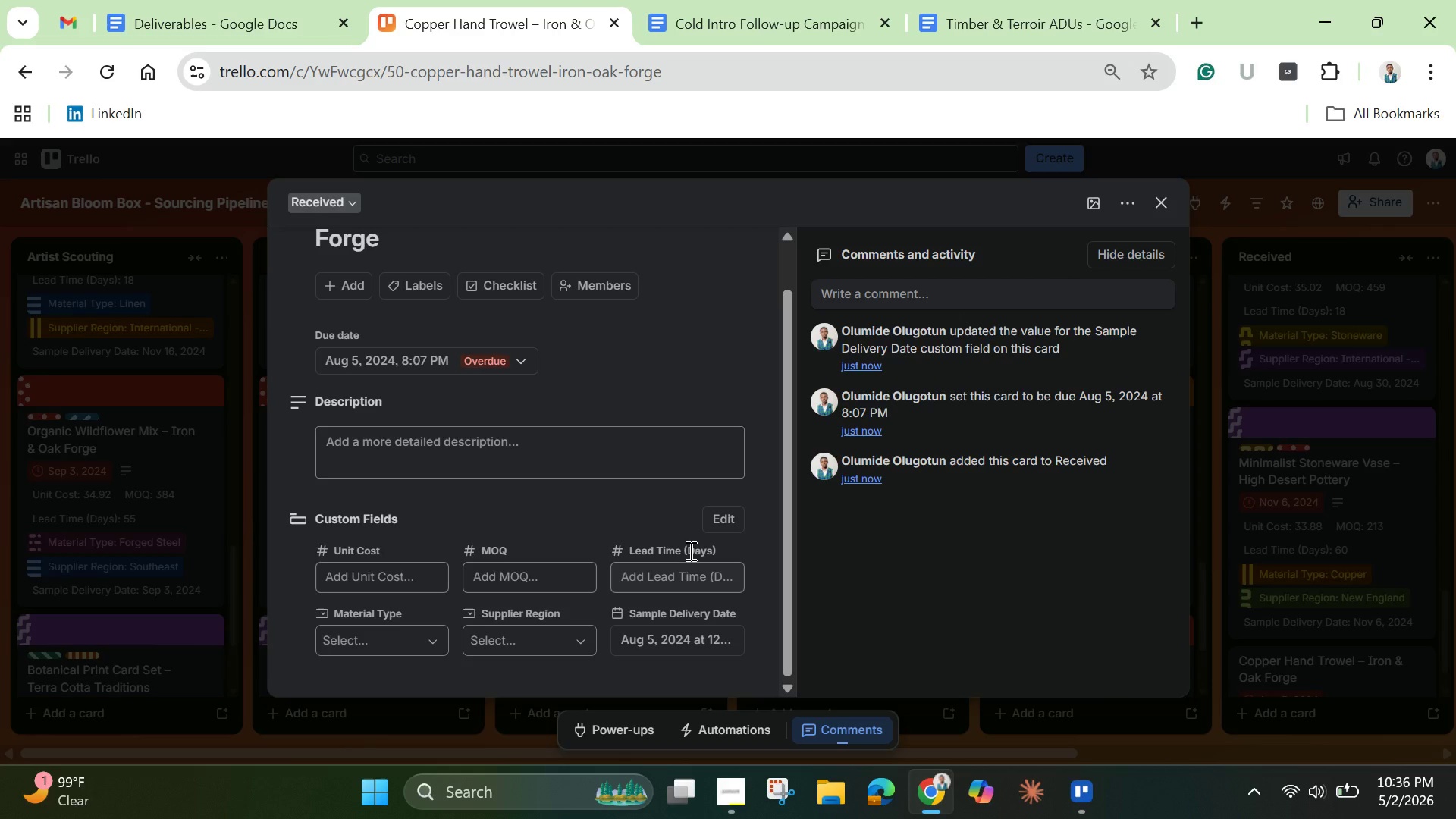 
mouse_move([413, 290])
 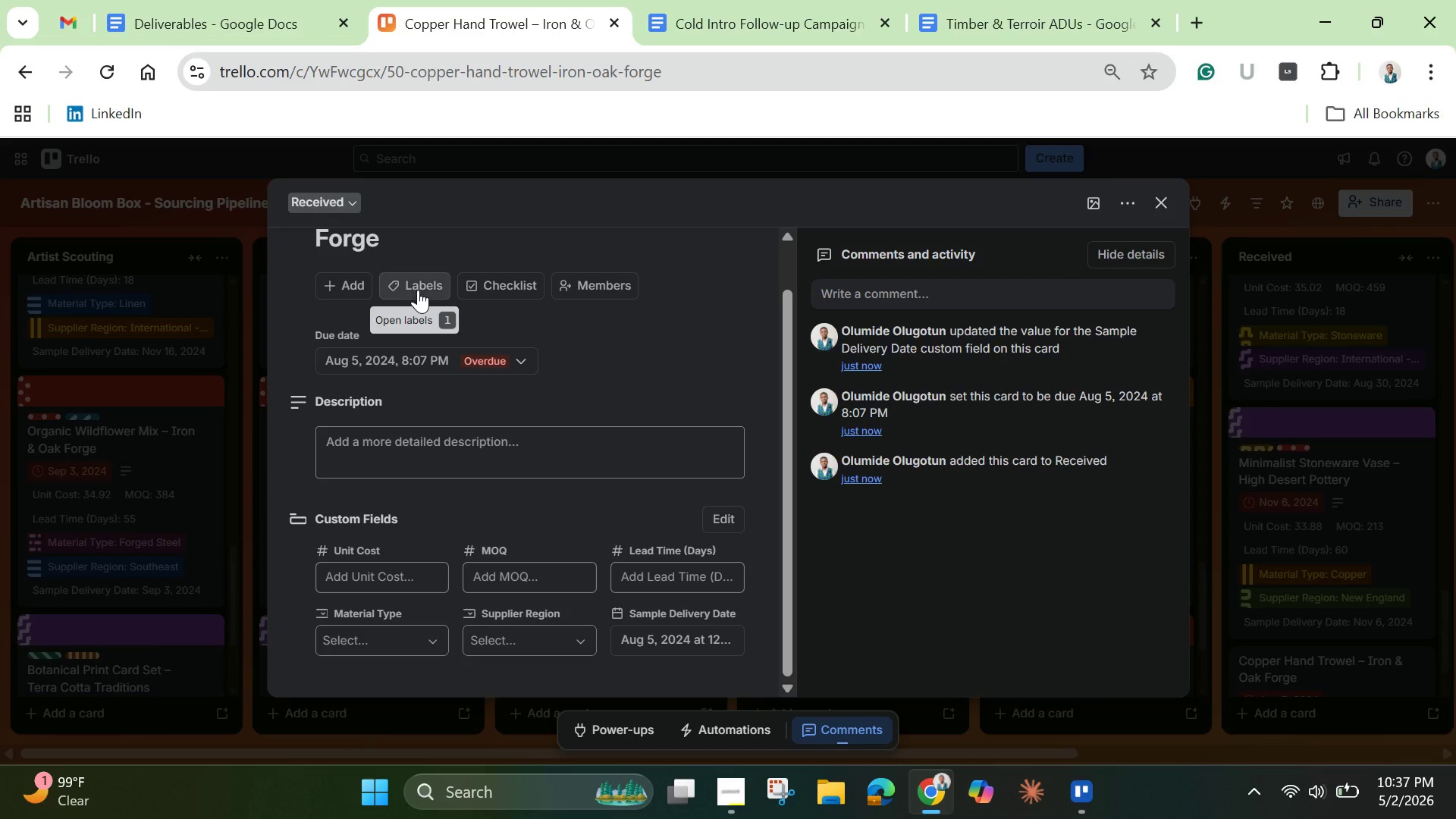 
left_click([418, 290])
 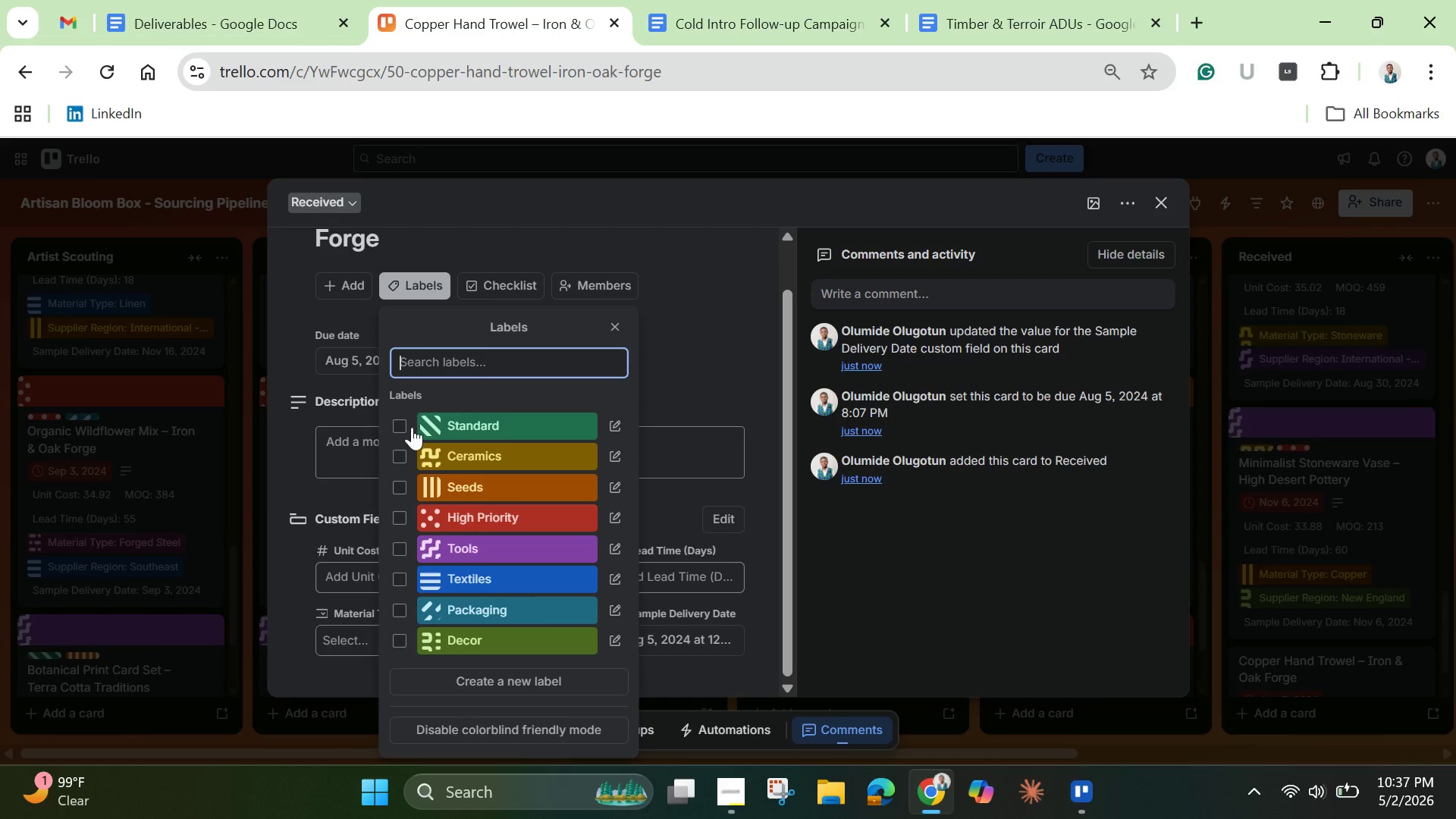 
wait(7.27)
 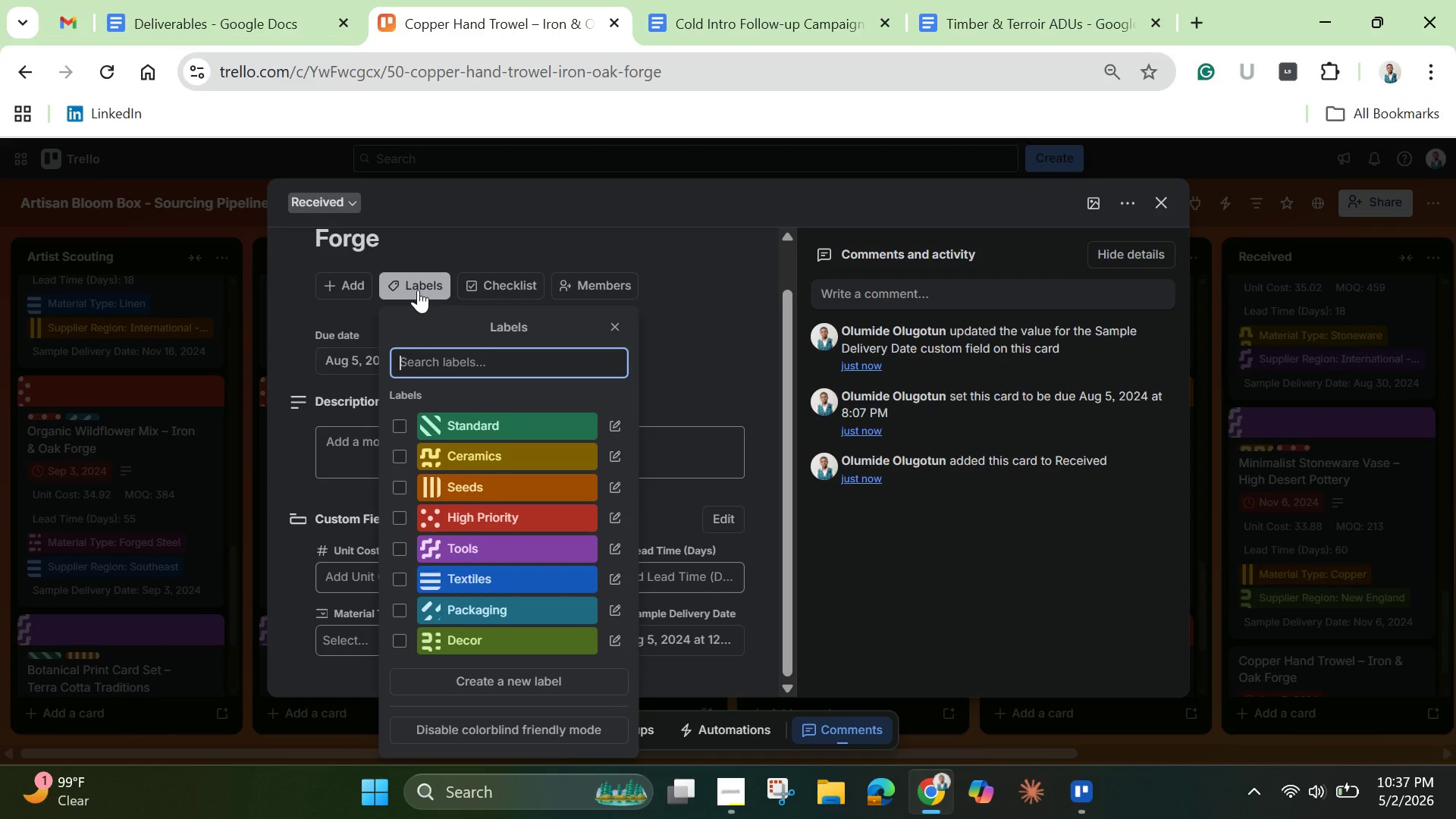 
left_click([404, 604])
 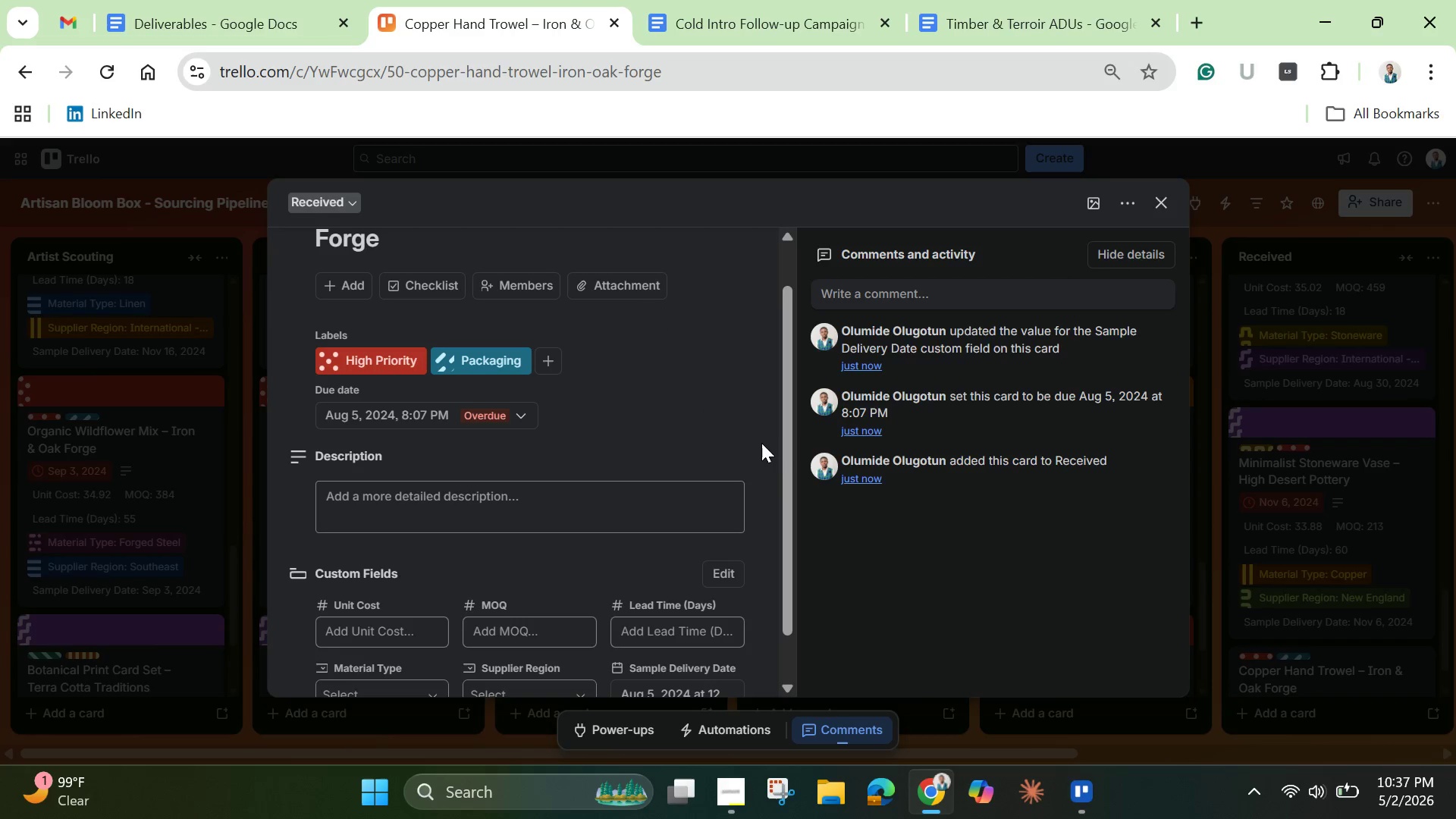 
left_click_drag(start_coordinate=[787, 476], to_coordinate=[771, 566])
 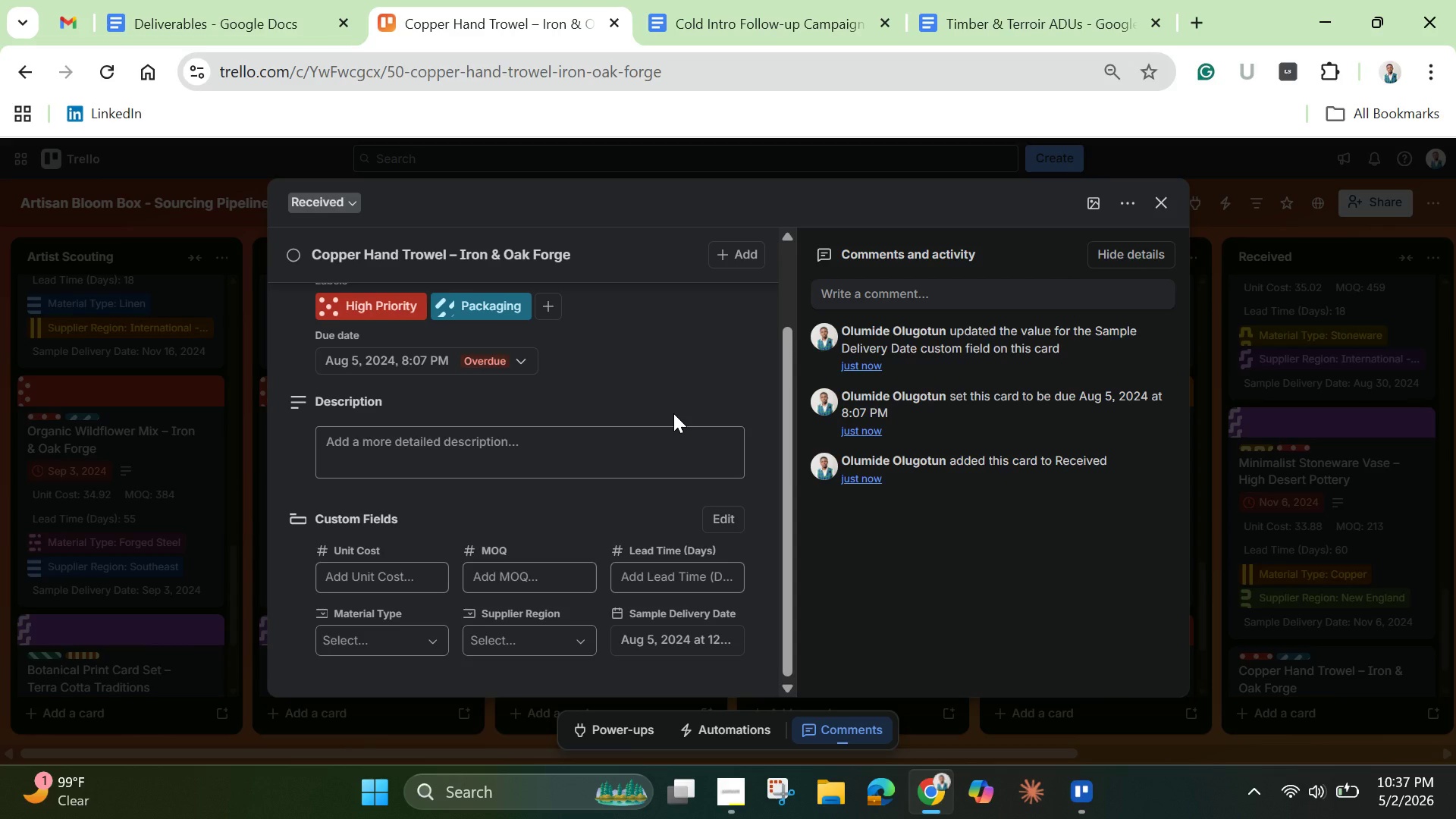 
wait(27.92)
 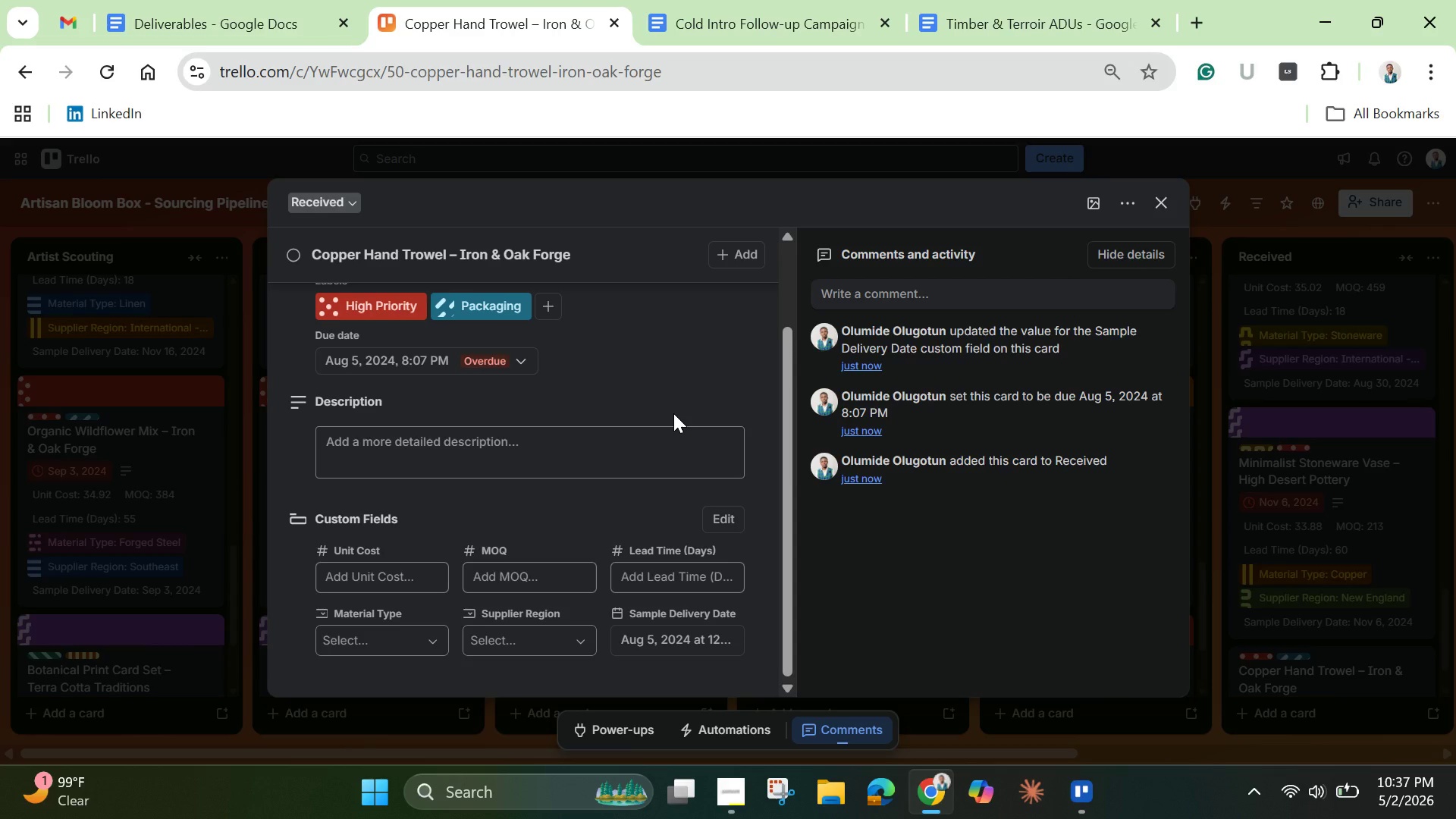 
left_click([386, 585])
 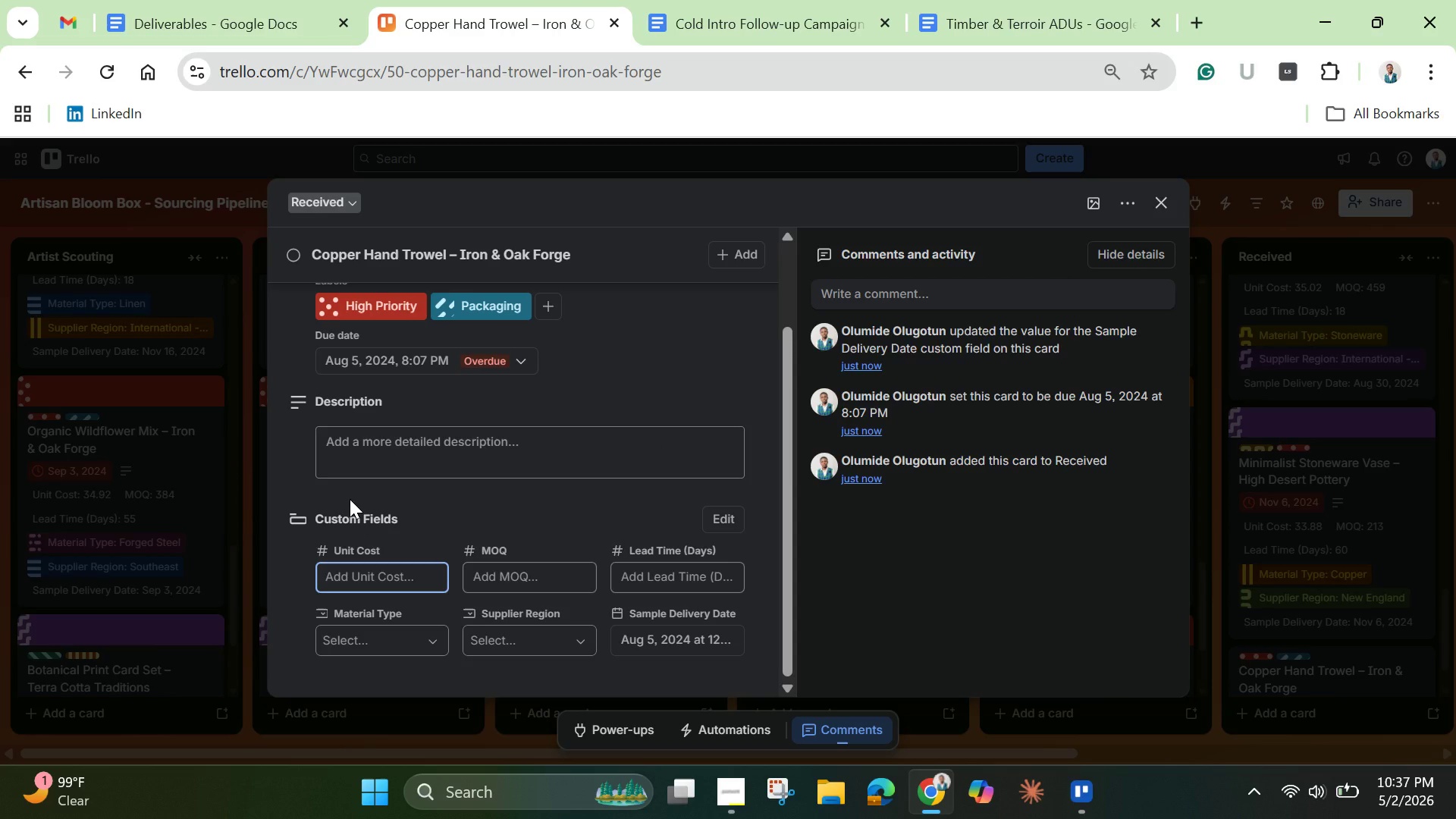 
wait(6.55)
 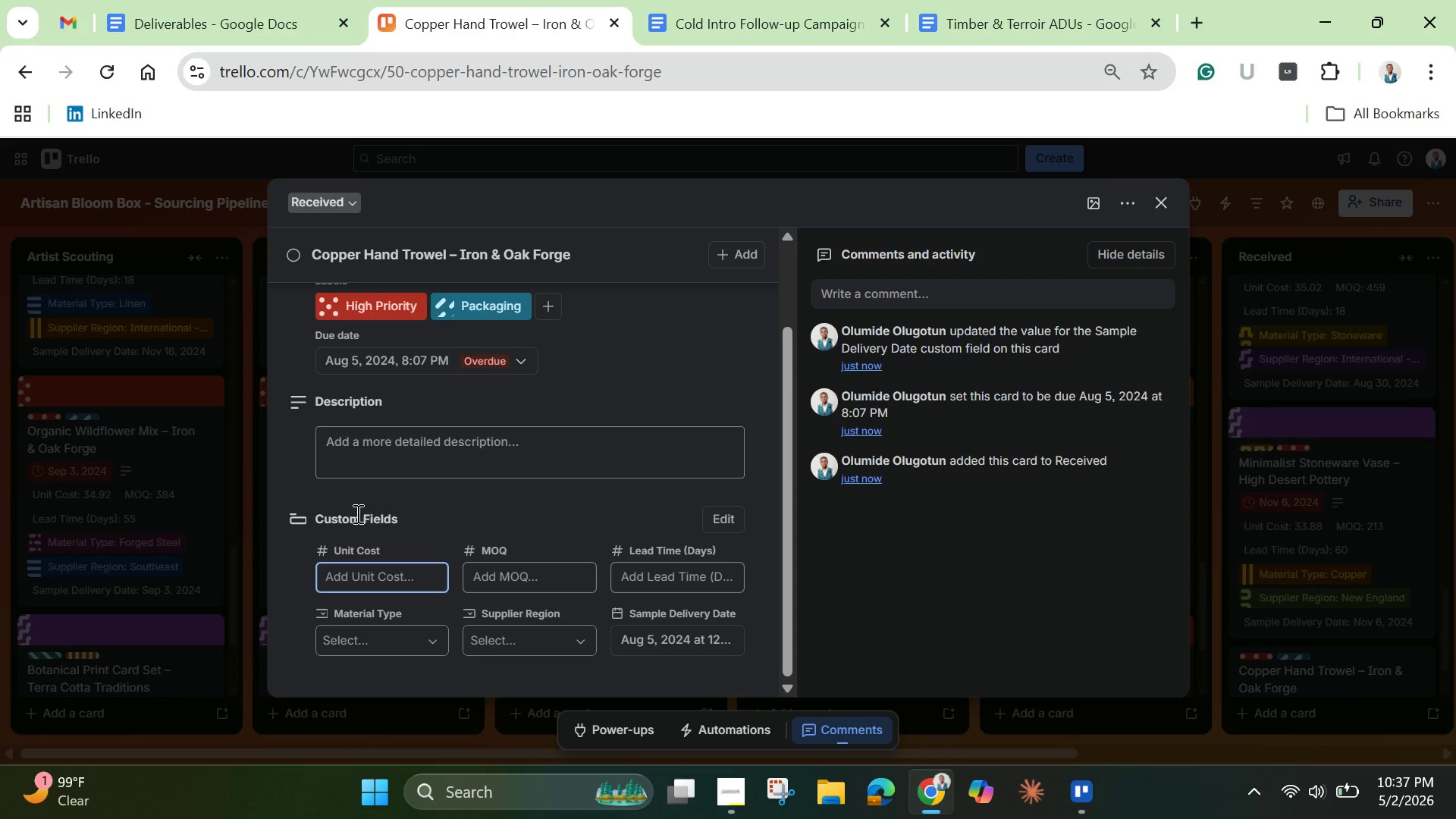 
hold_key(key=1, duration=0.34)
 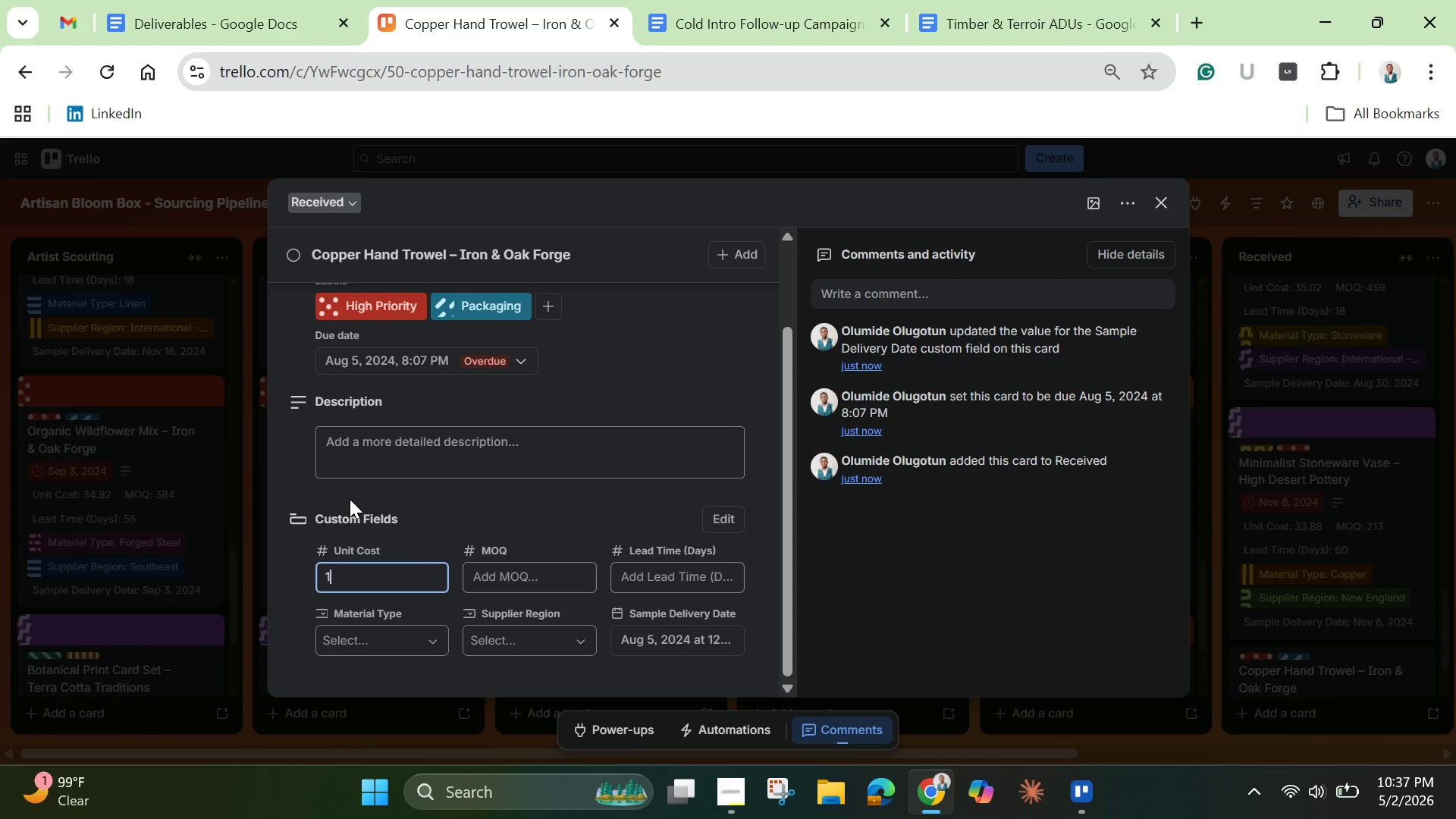 
type(5.39)
 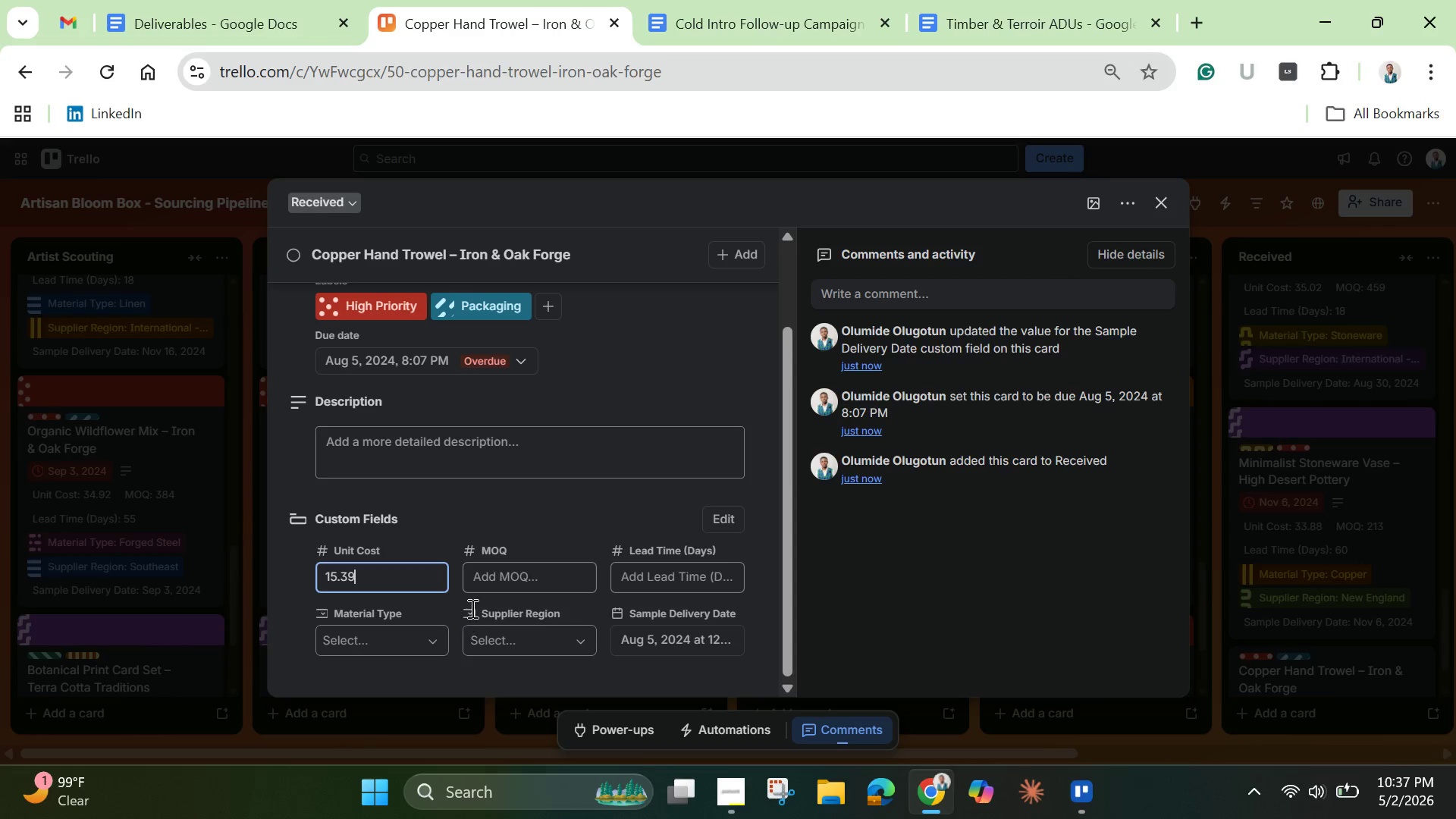 
left_click([491, 579])
 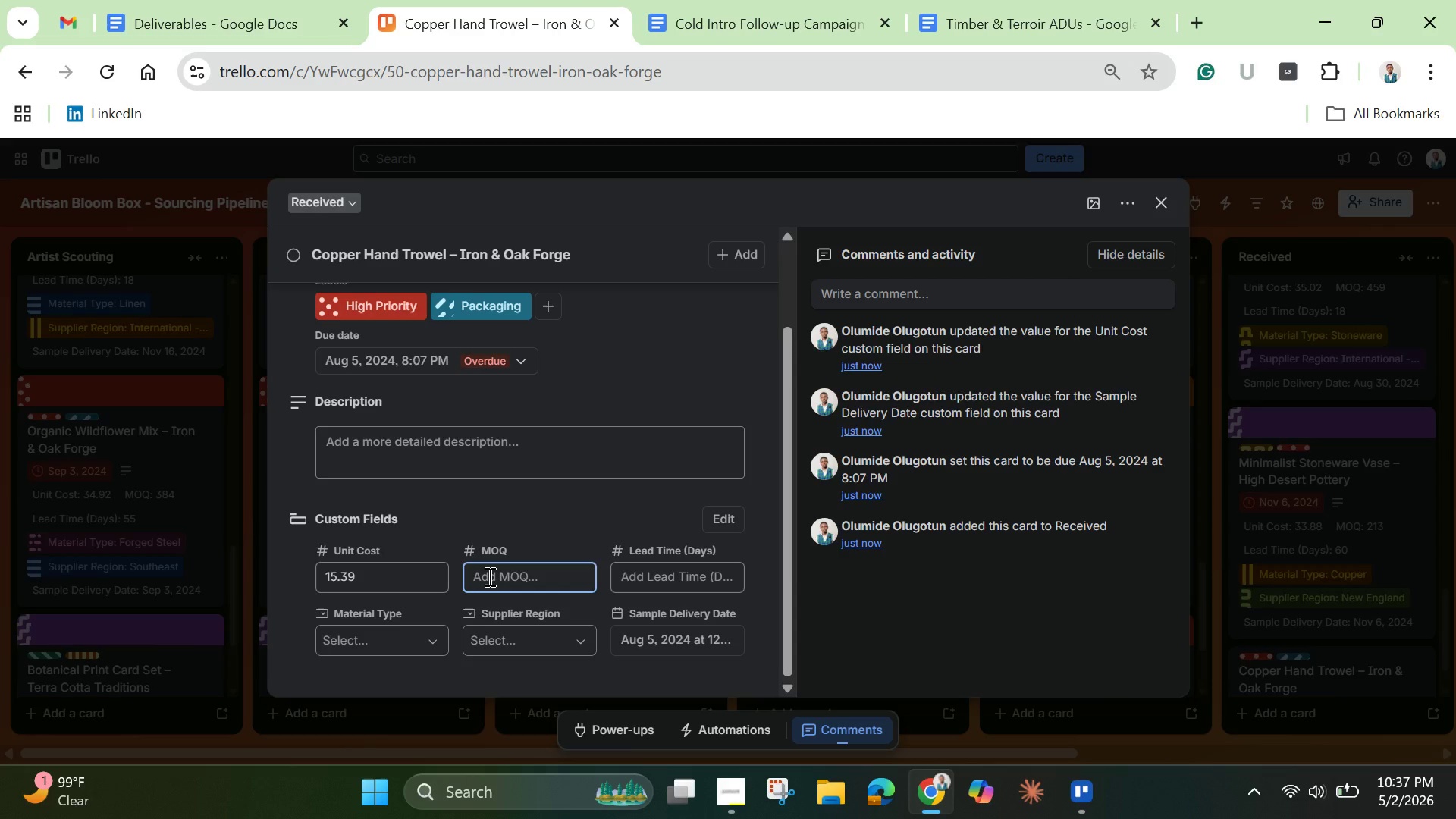 
type(71)
 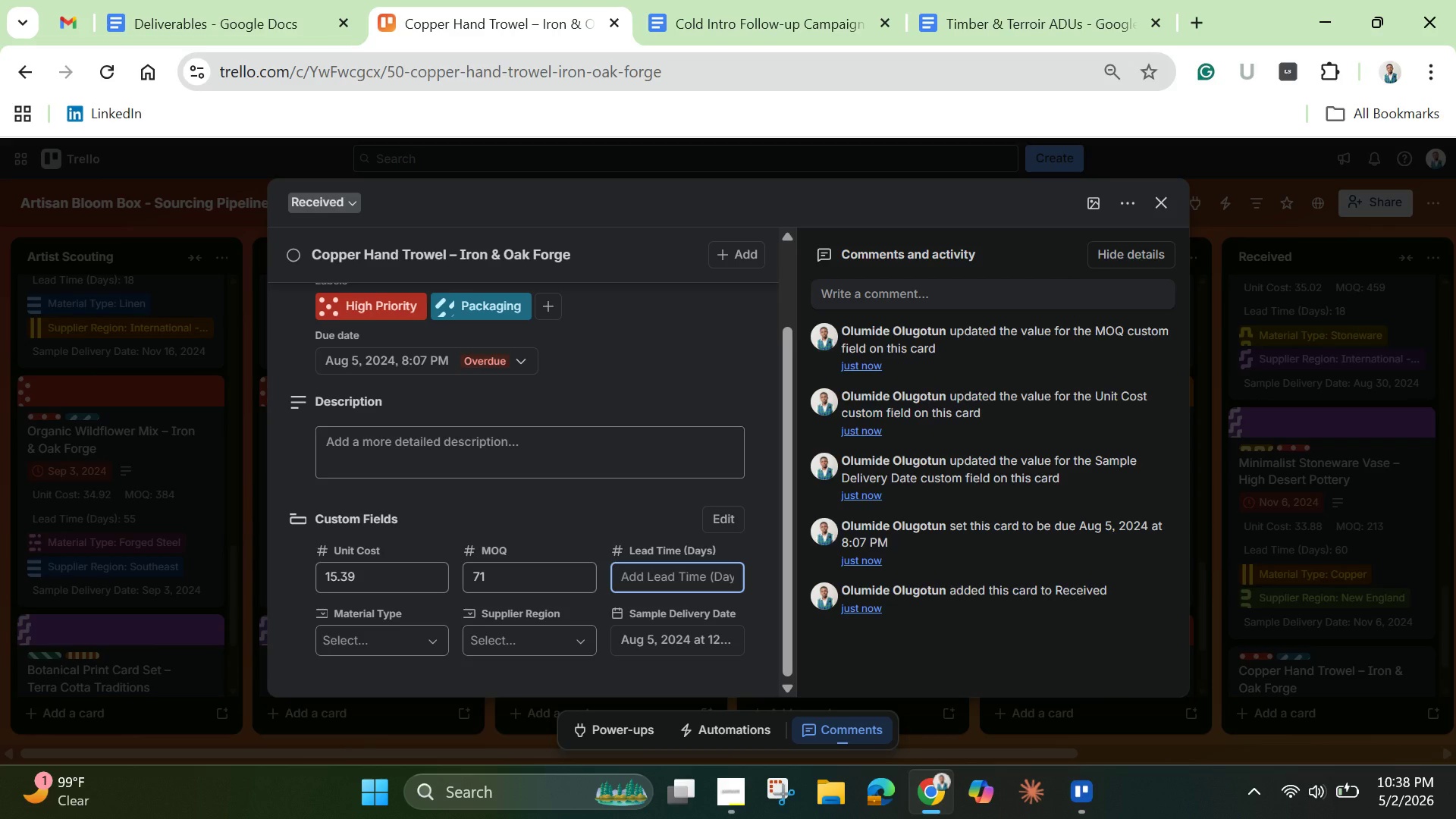 
type(56)
 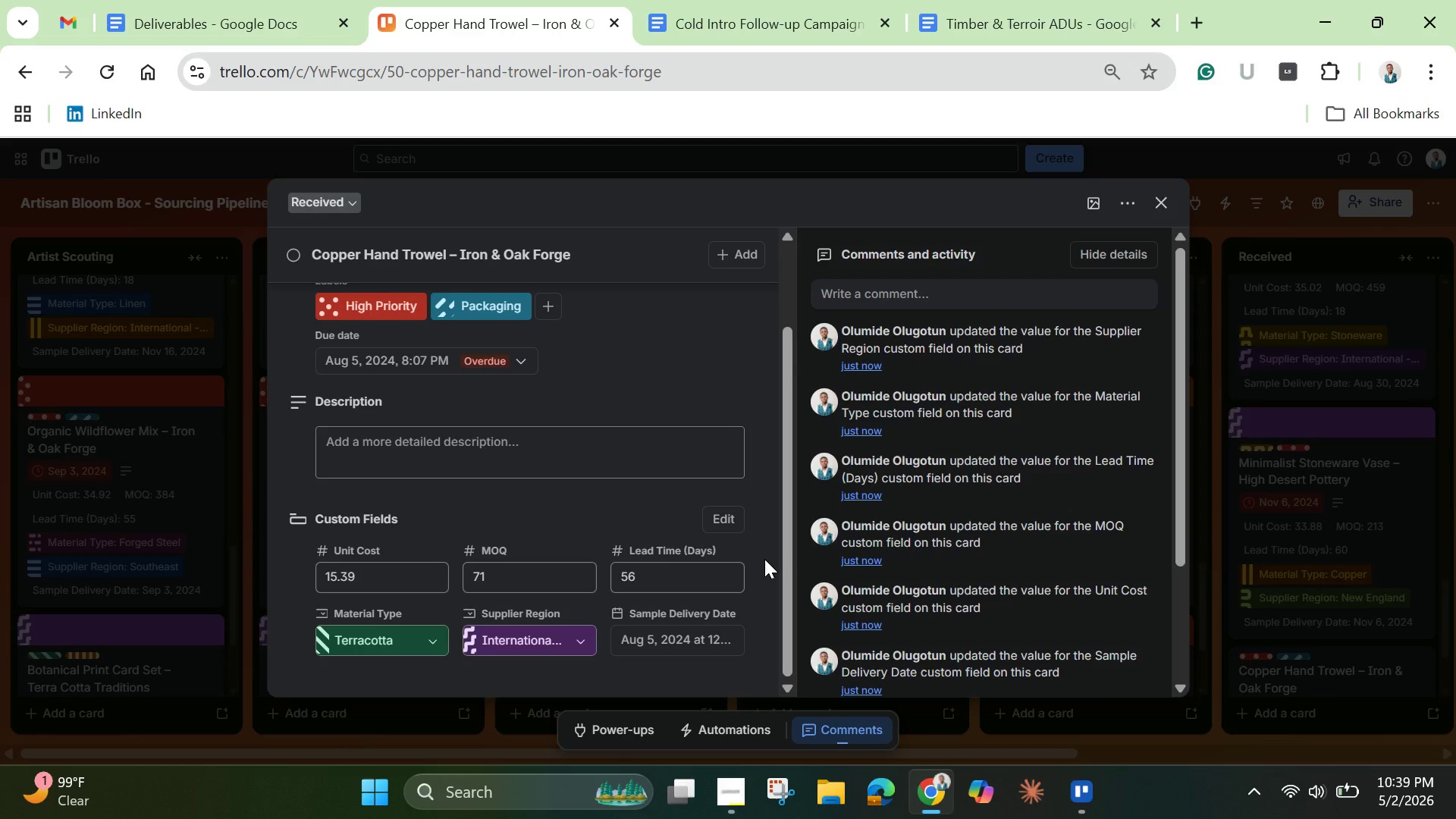 
wait(67.78)
 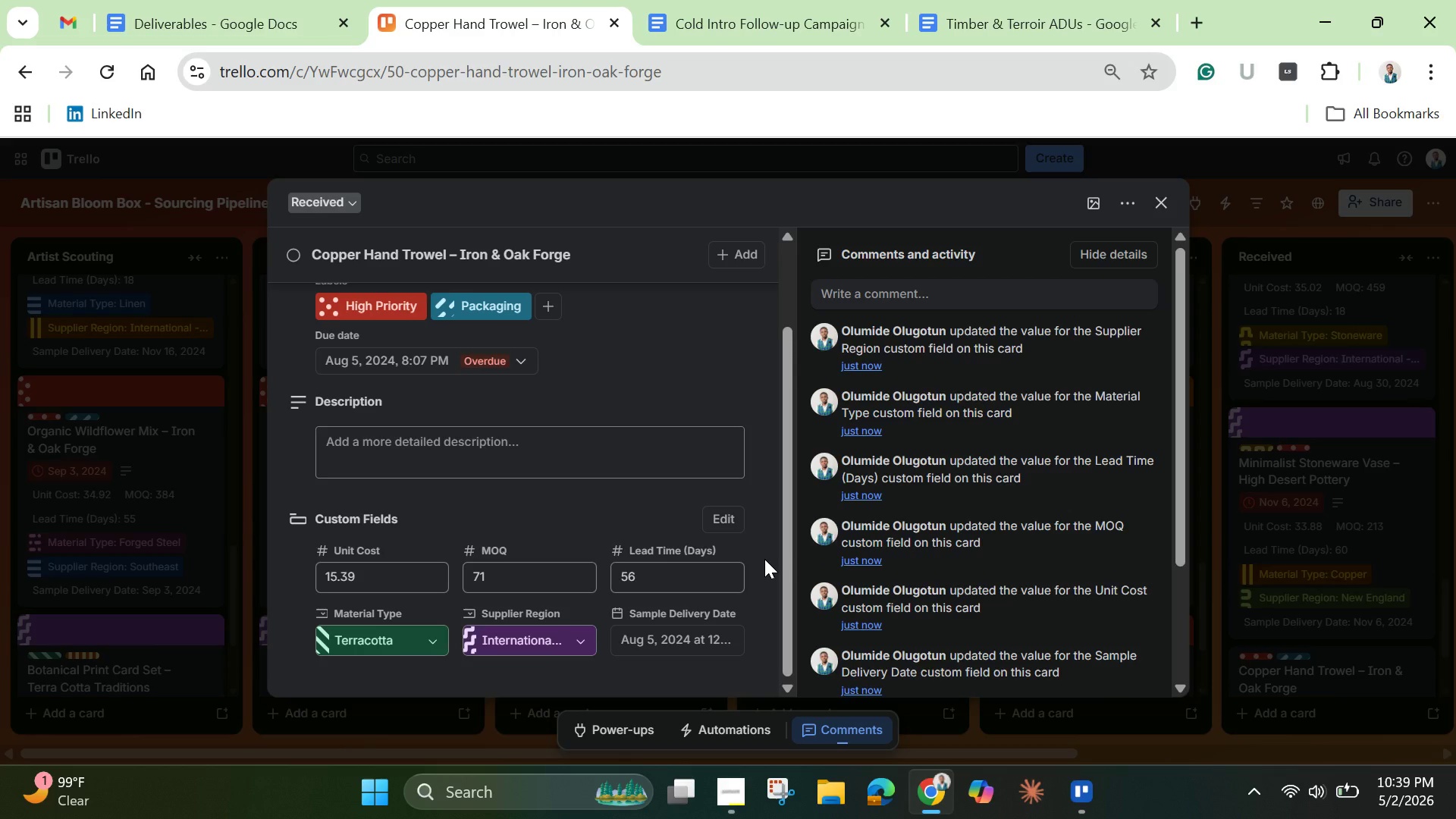 
left_click([775, 546])
 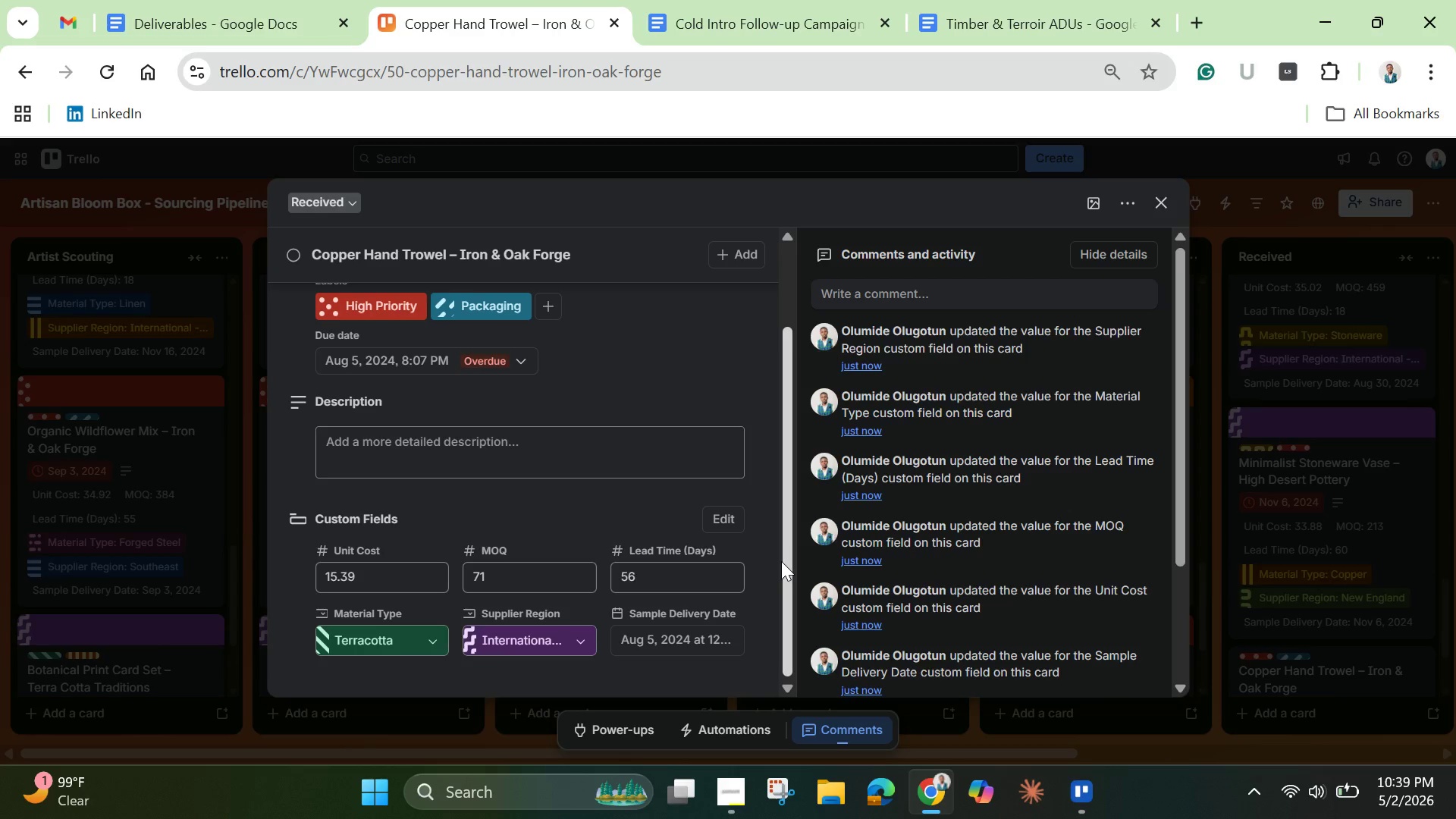 
left_click_drag(start_coordinate=[781, 561], to_coordinate=[754, 454])
 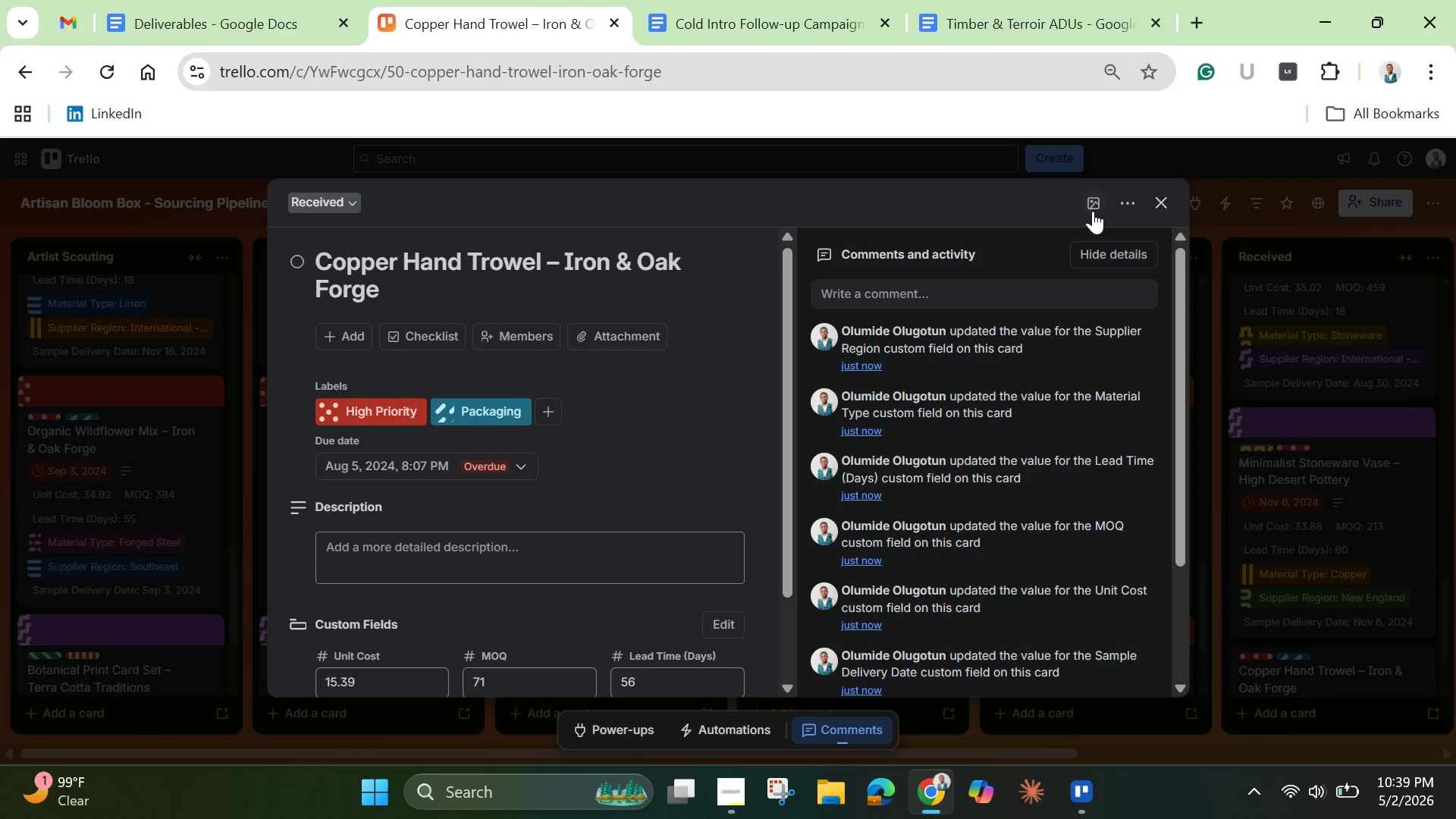 
left_click([1091, 208])
 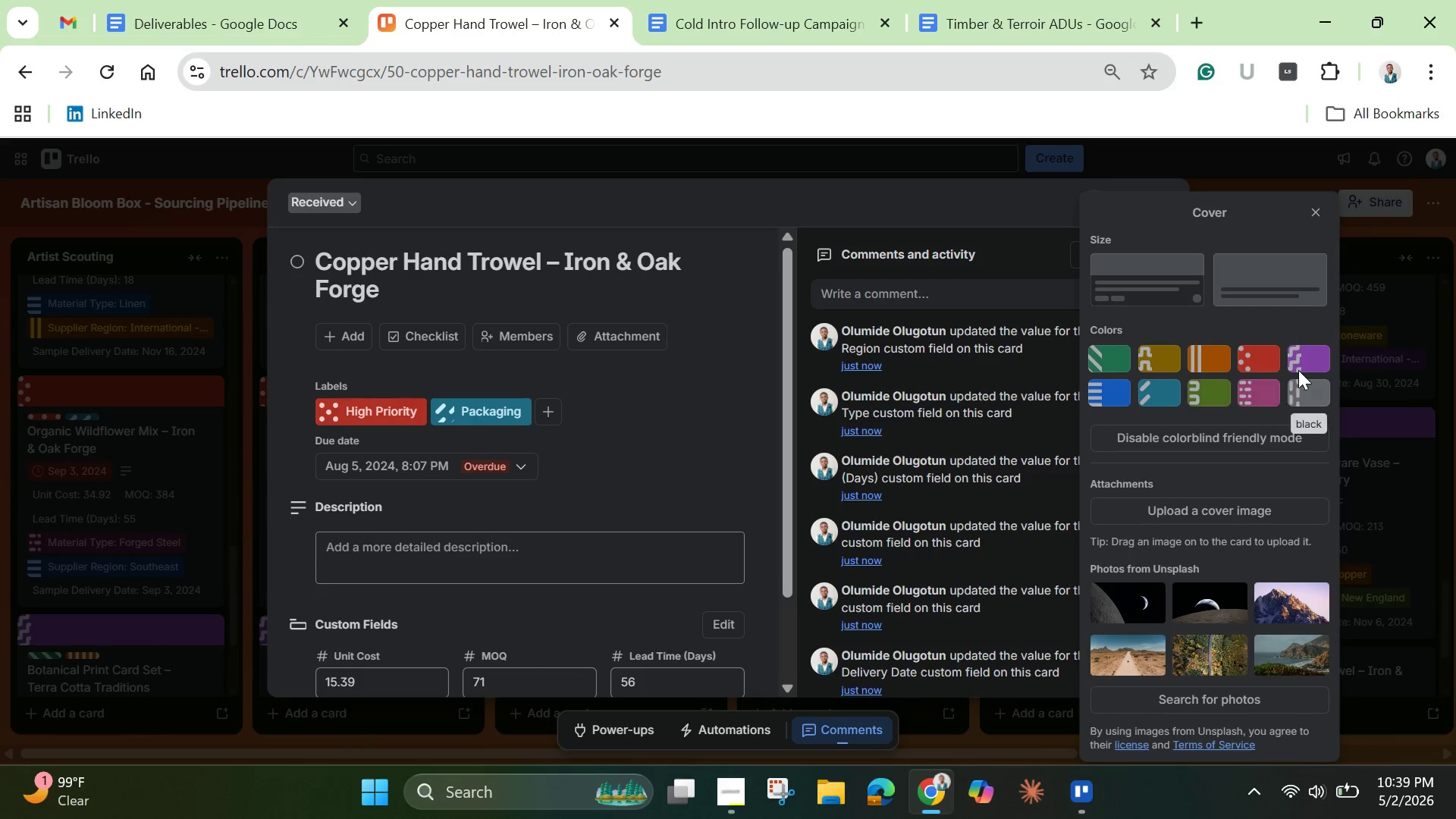 
left_click([1300, 365])
 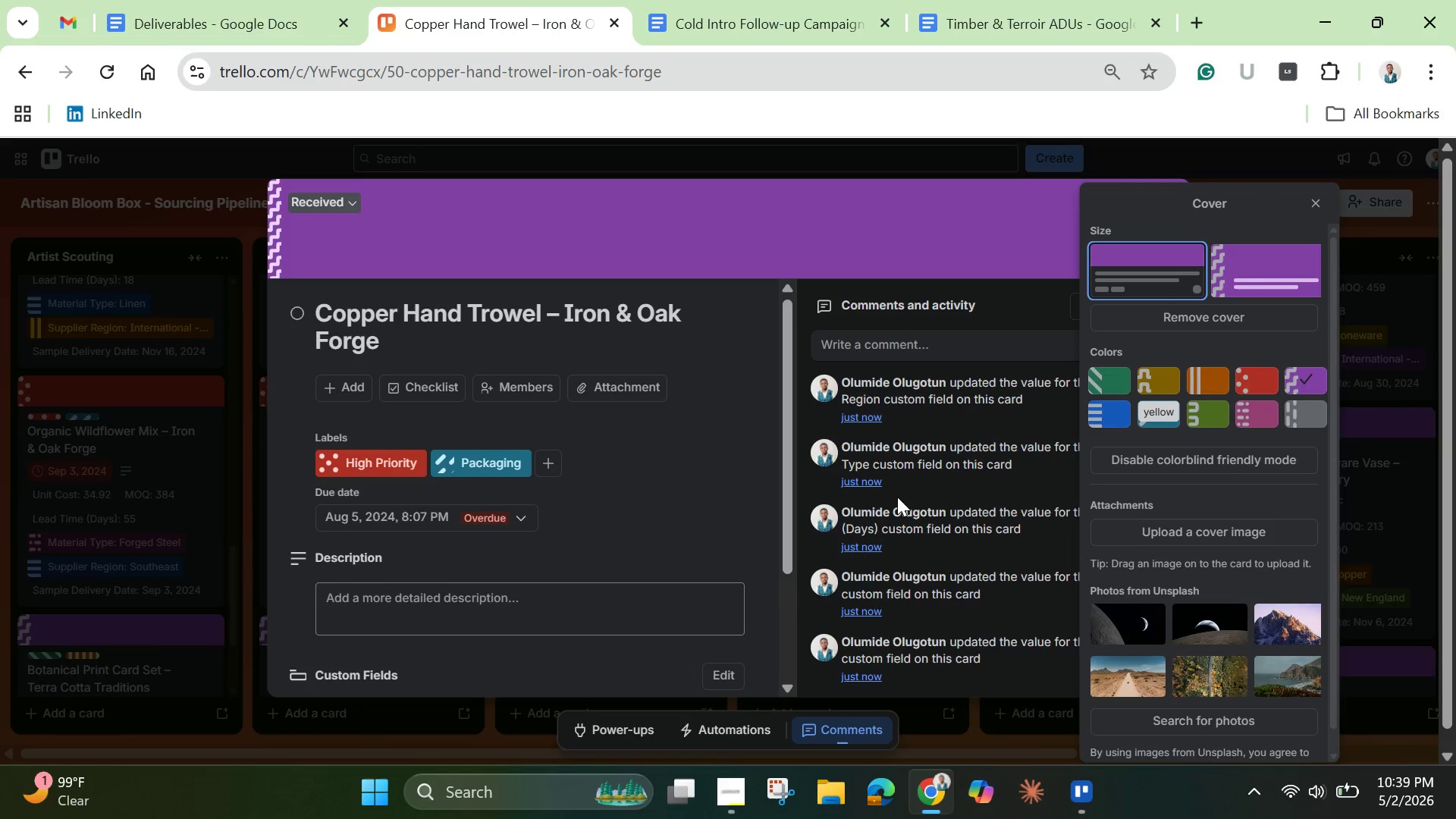 
wait(6.56)
 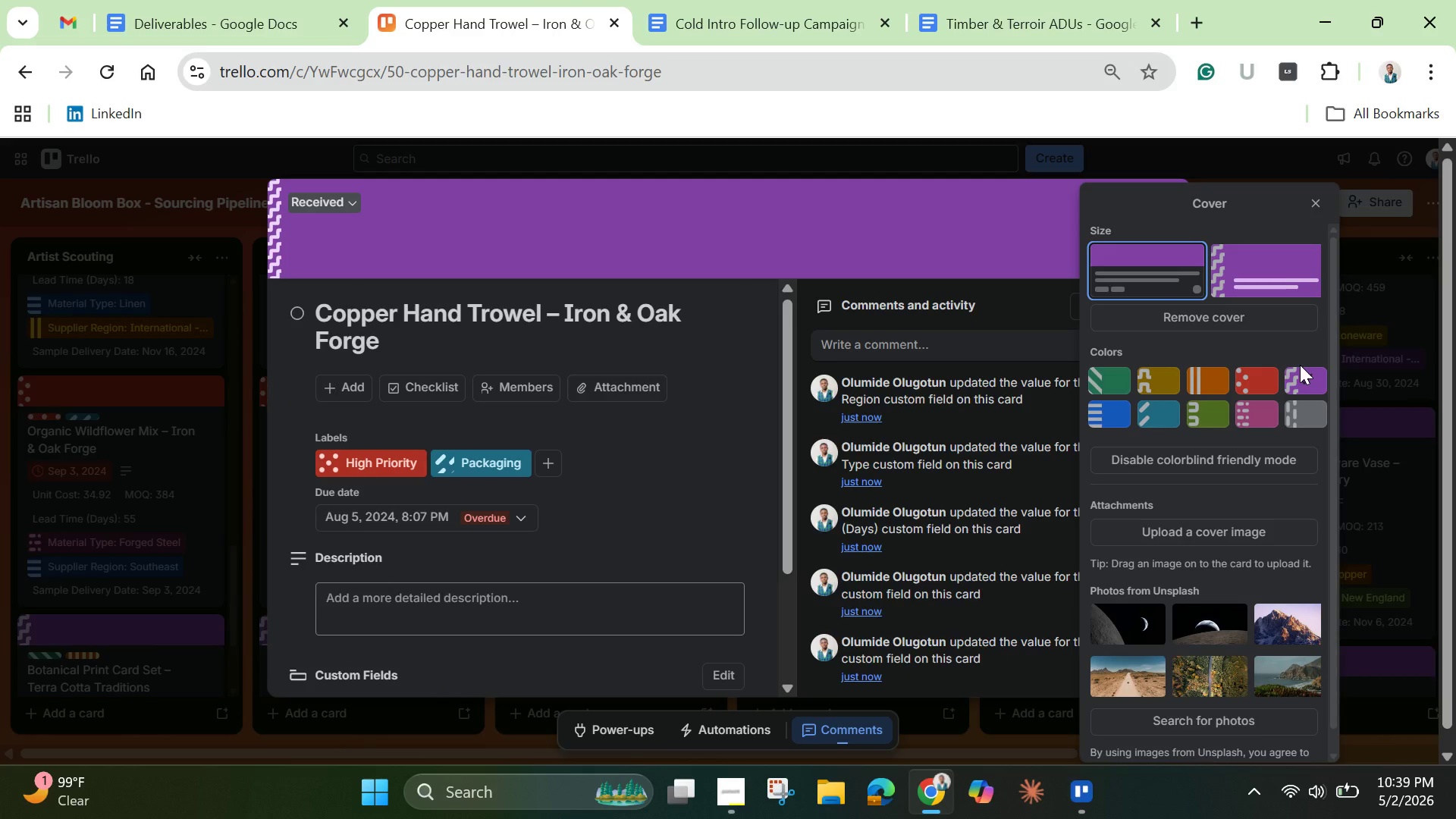 
left_click([517, 607])
 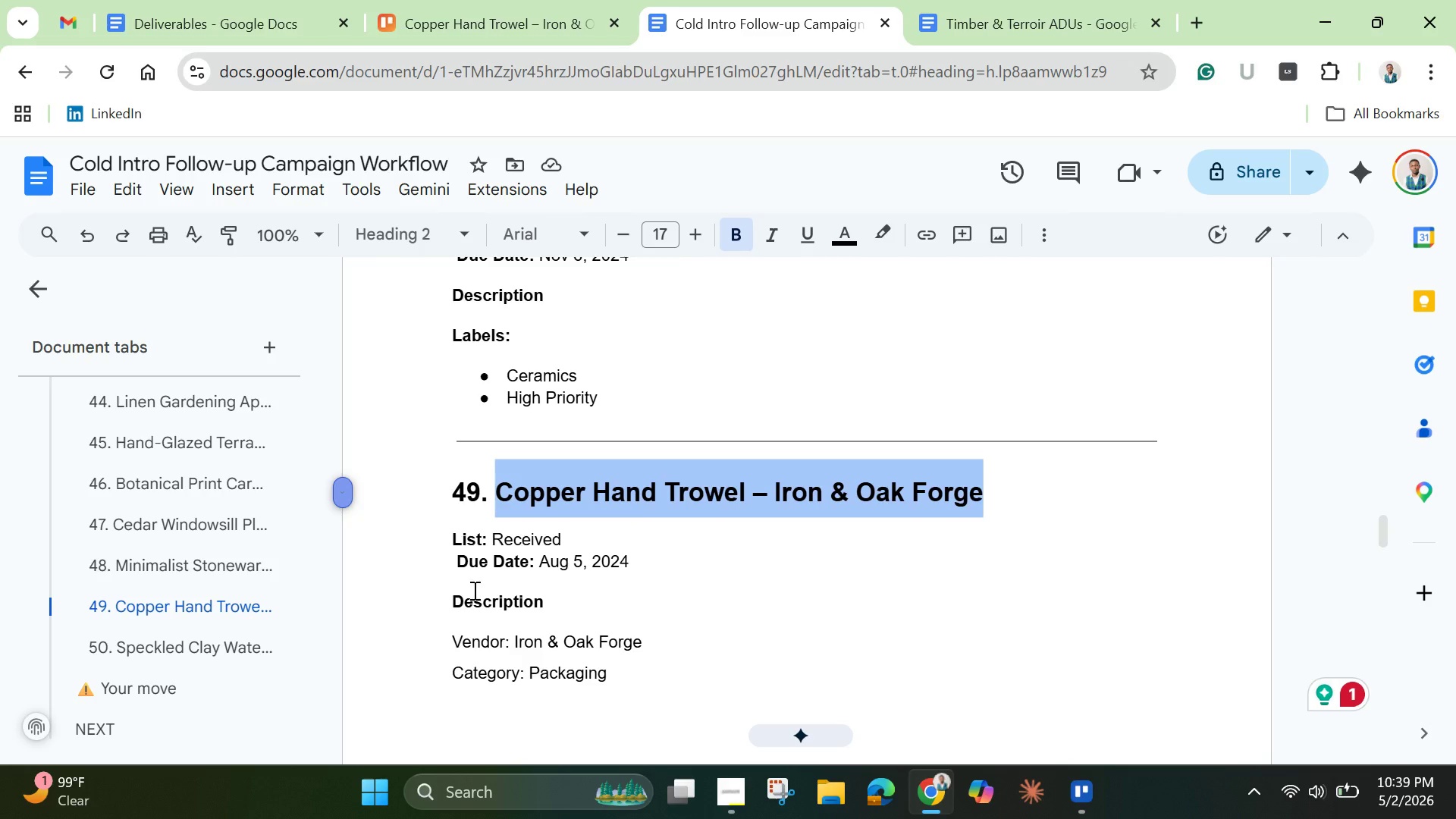 
left_click_drag(start_coordinate=[448, 645], to_coordinate=[788, 452])
 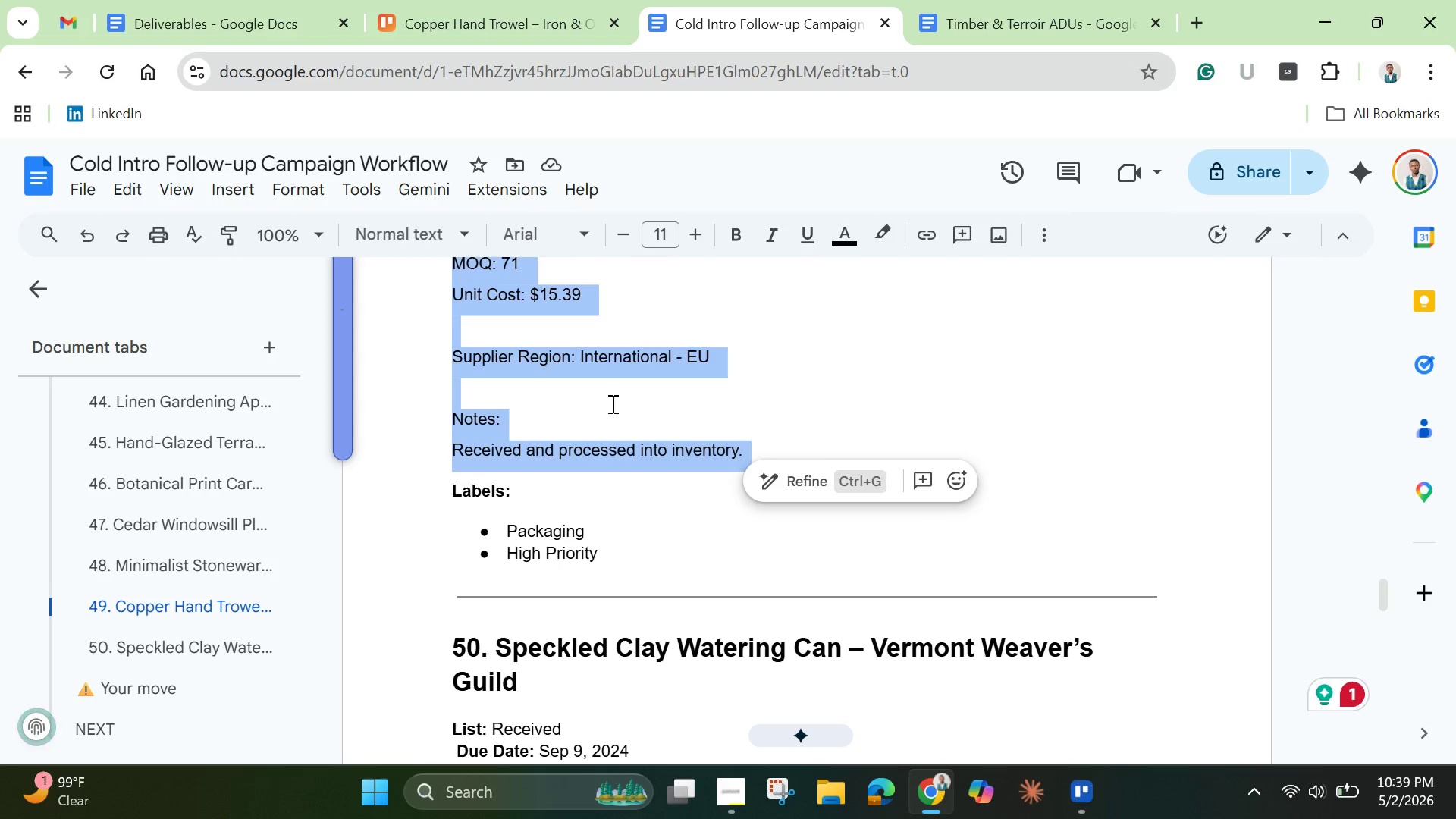 
right_click([610, 354])
 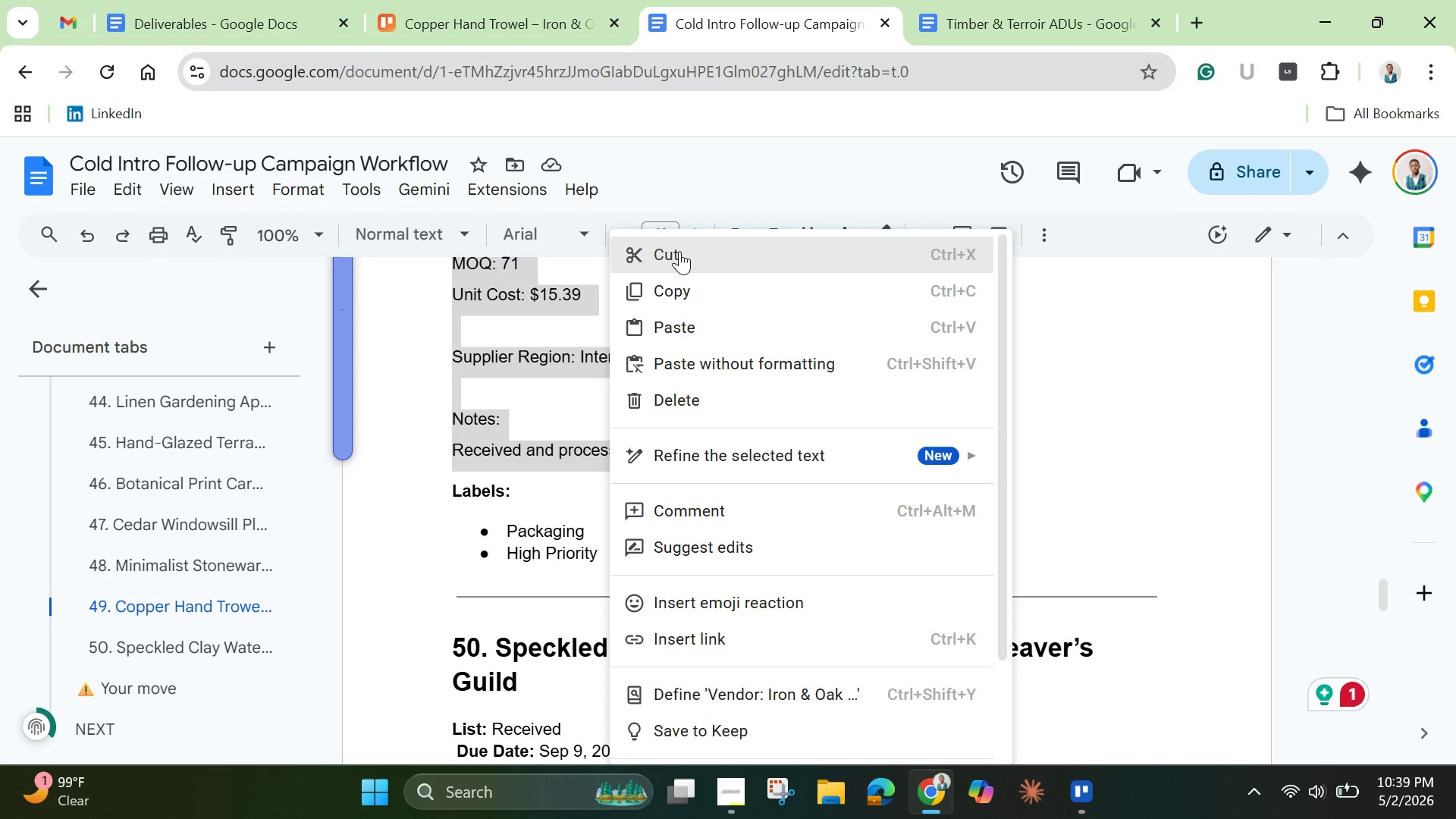 
left_click([679, 250])
 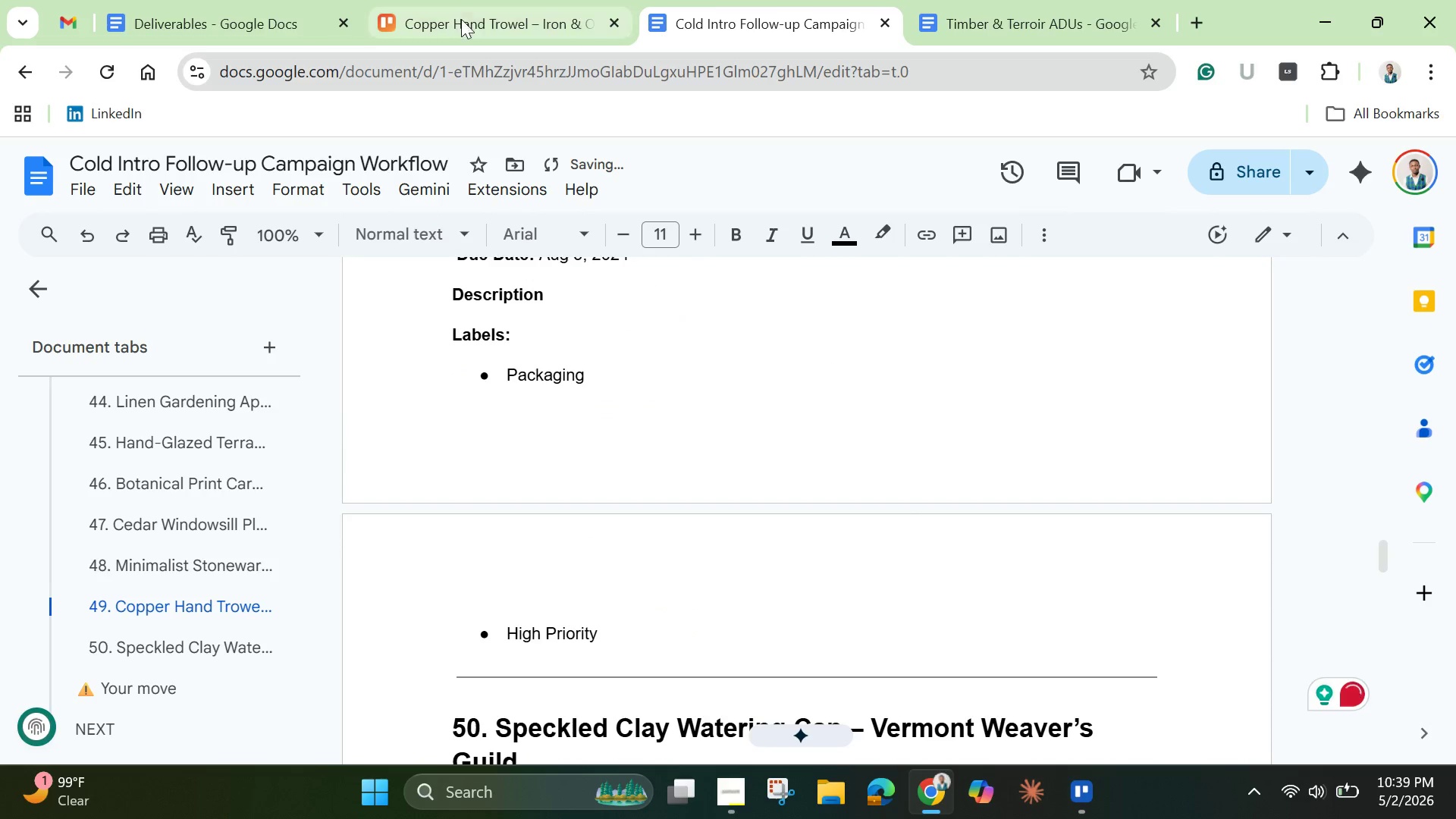 
left_click([485, 13])
 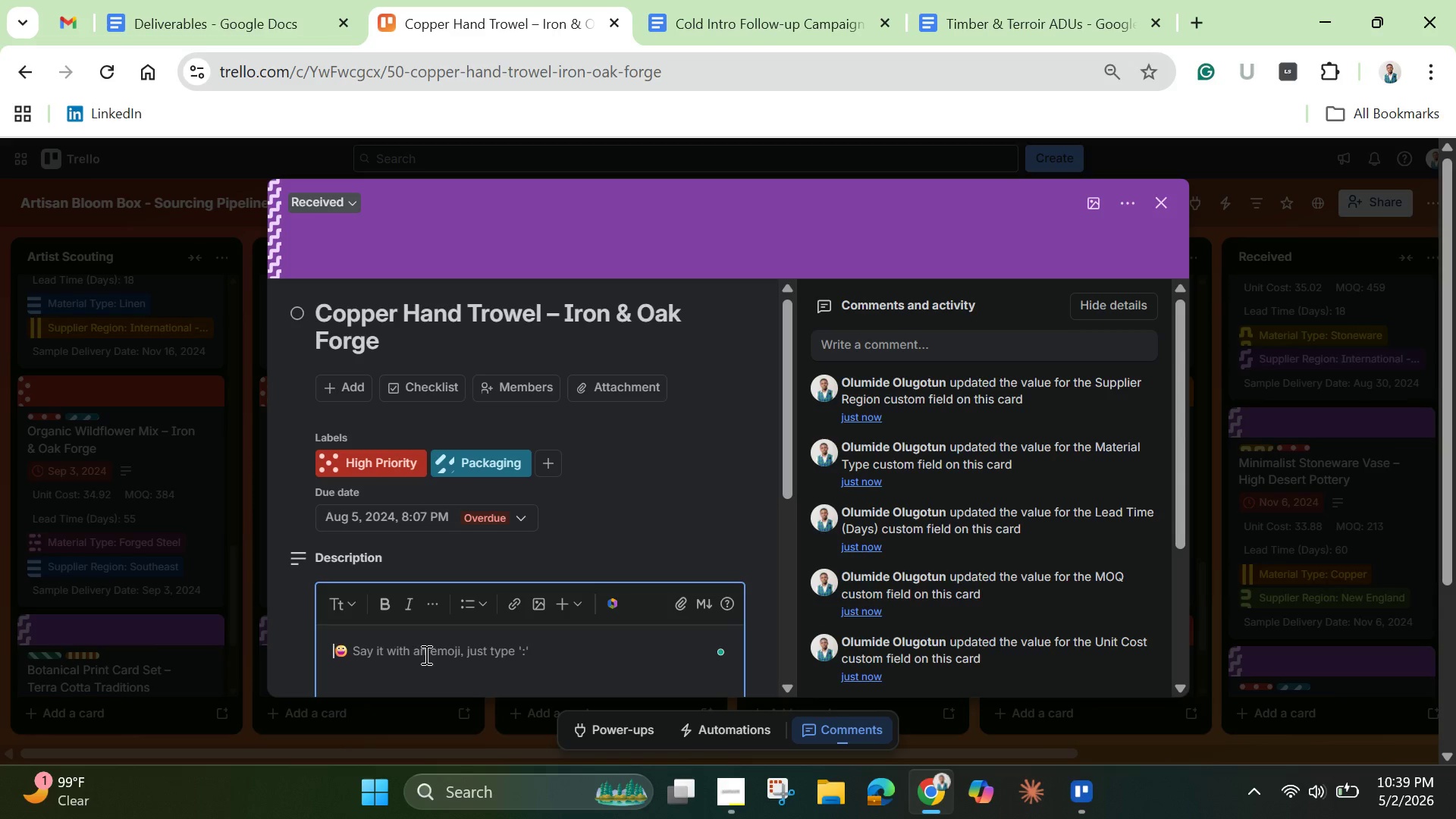 
right_click([415, 648])
 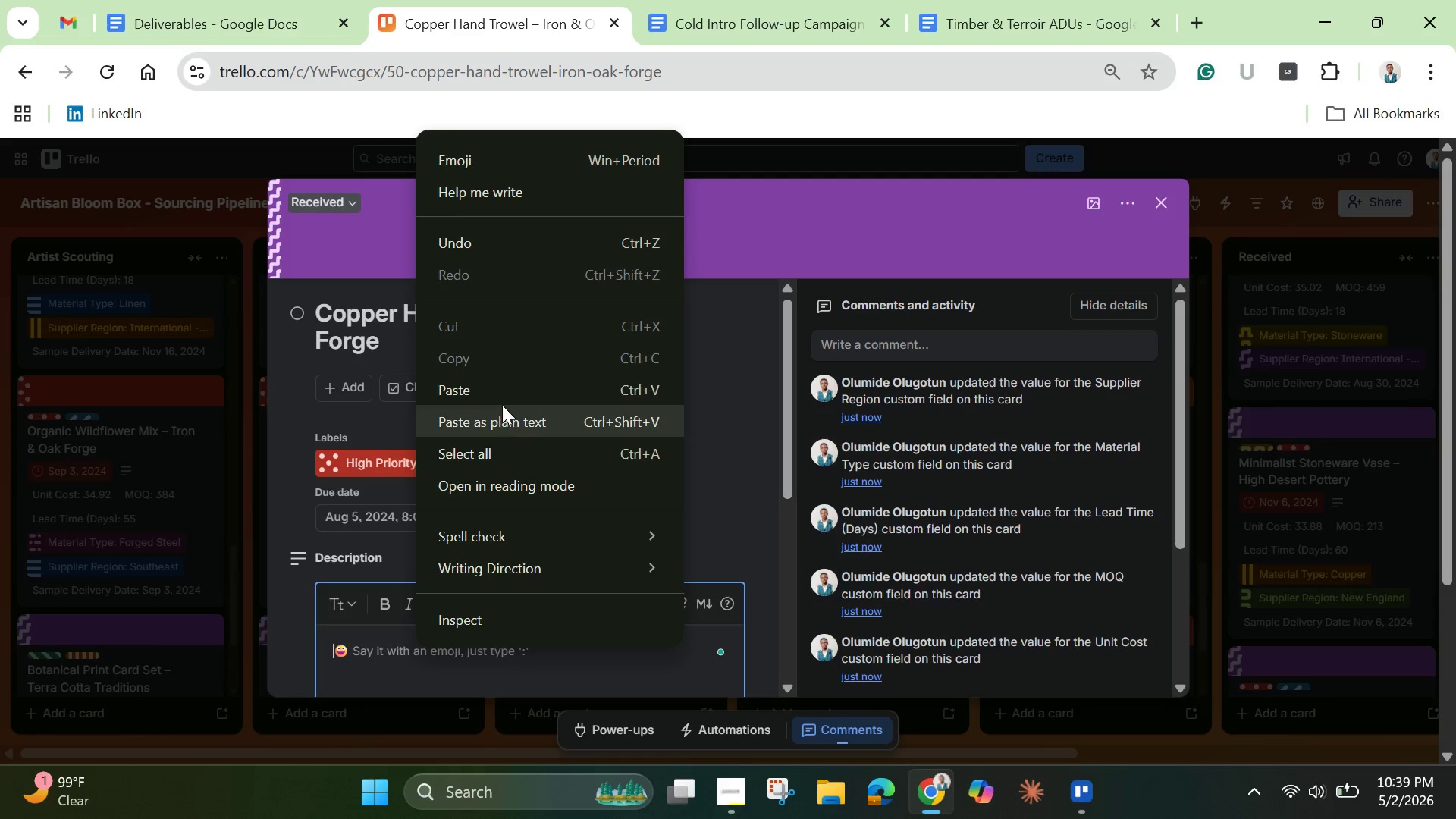 
left_click([502, 384])
 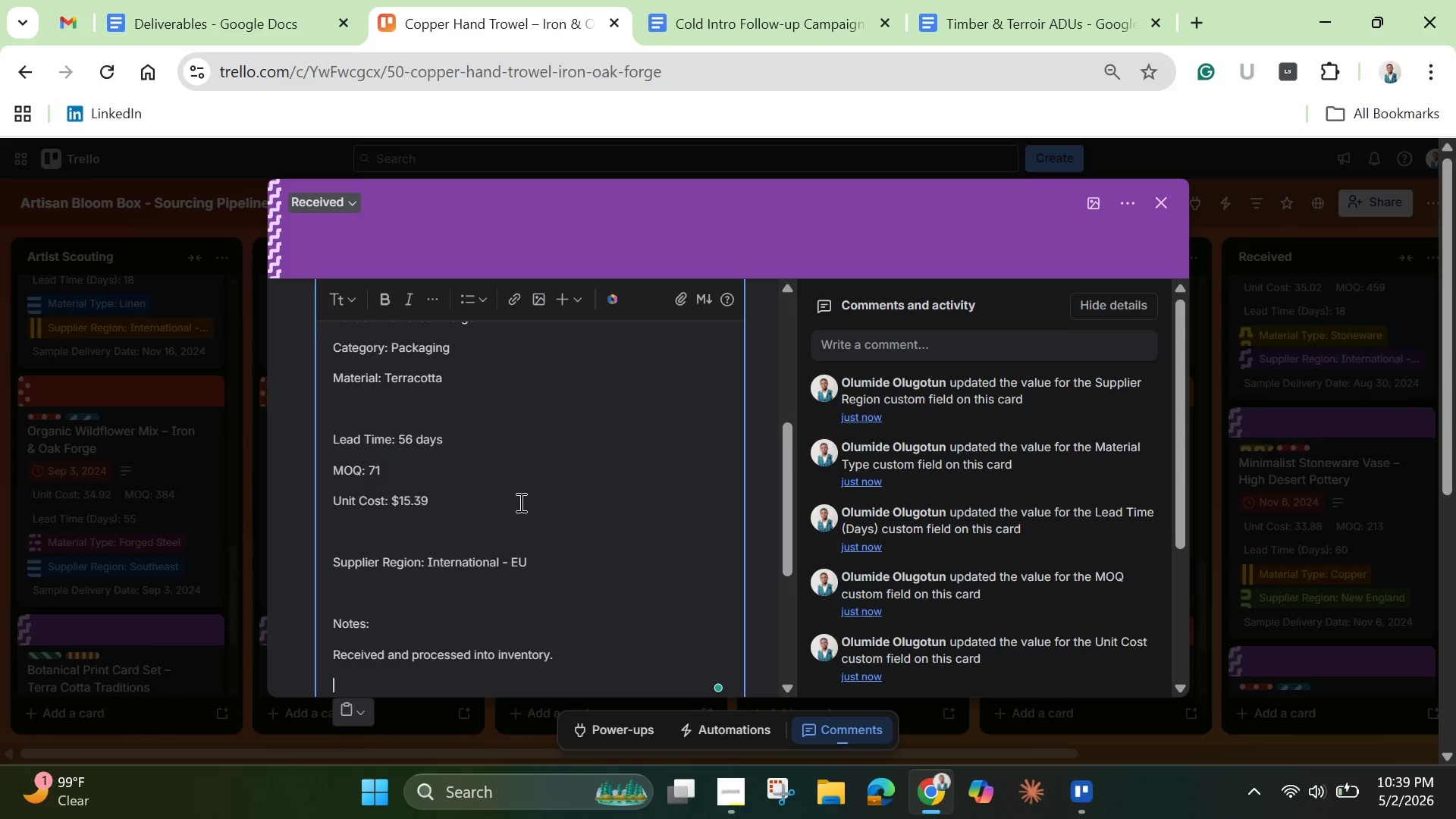 
scroll: coordinate [526, 523], scroll_direction: up, amount: 4.0
 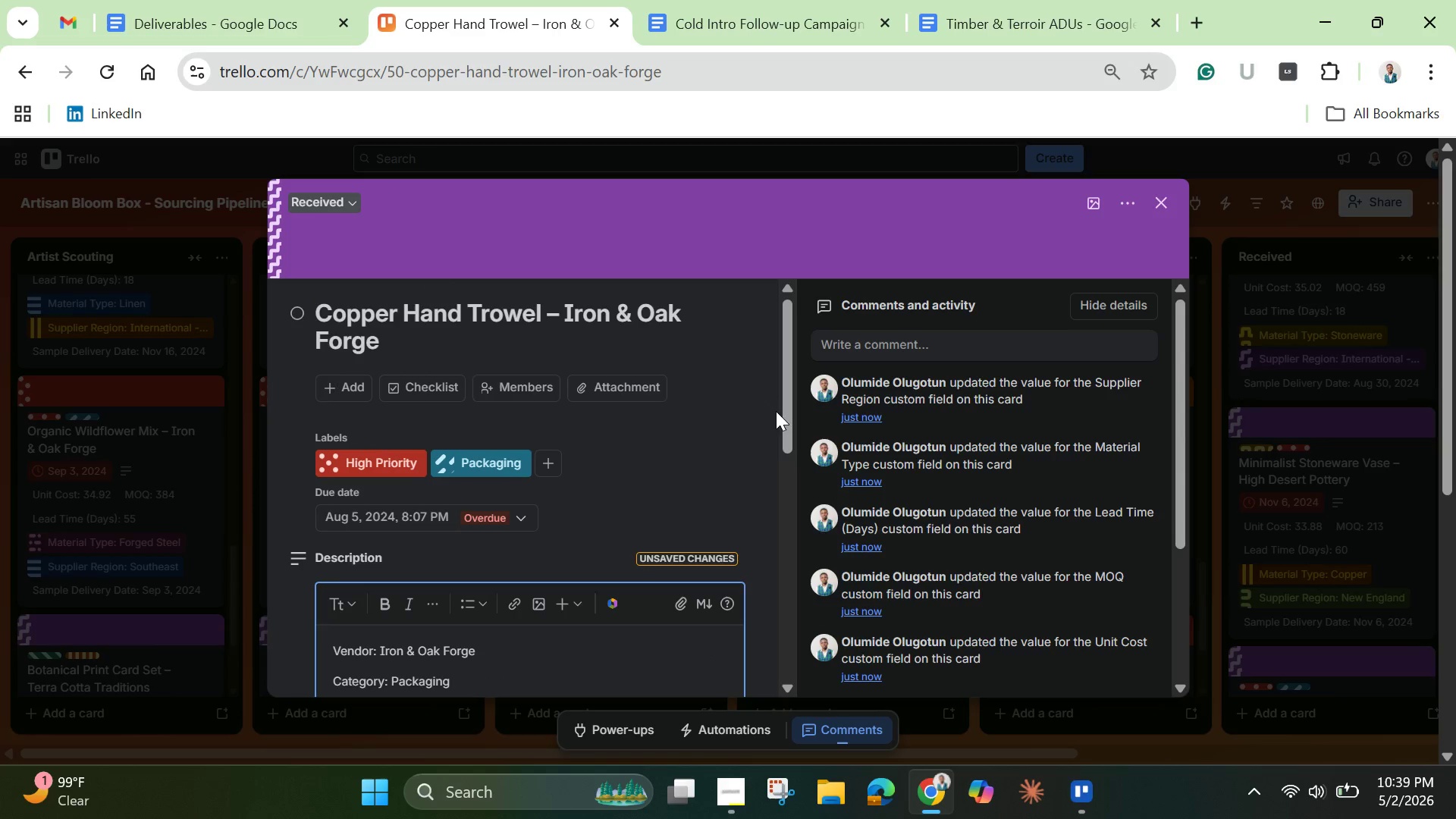 
left_click_drag(start_coordinate=[784, 419], to_coordinate=[789, 562])
 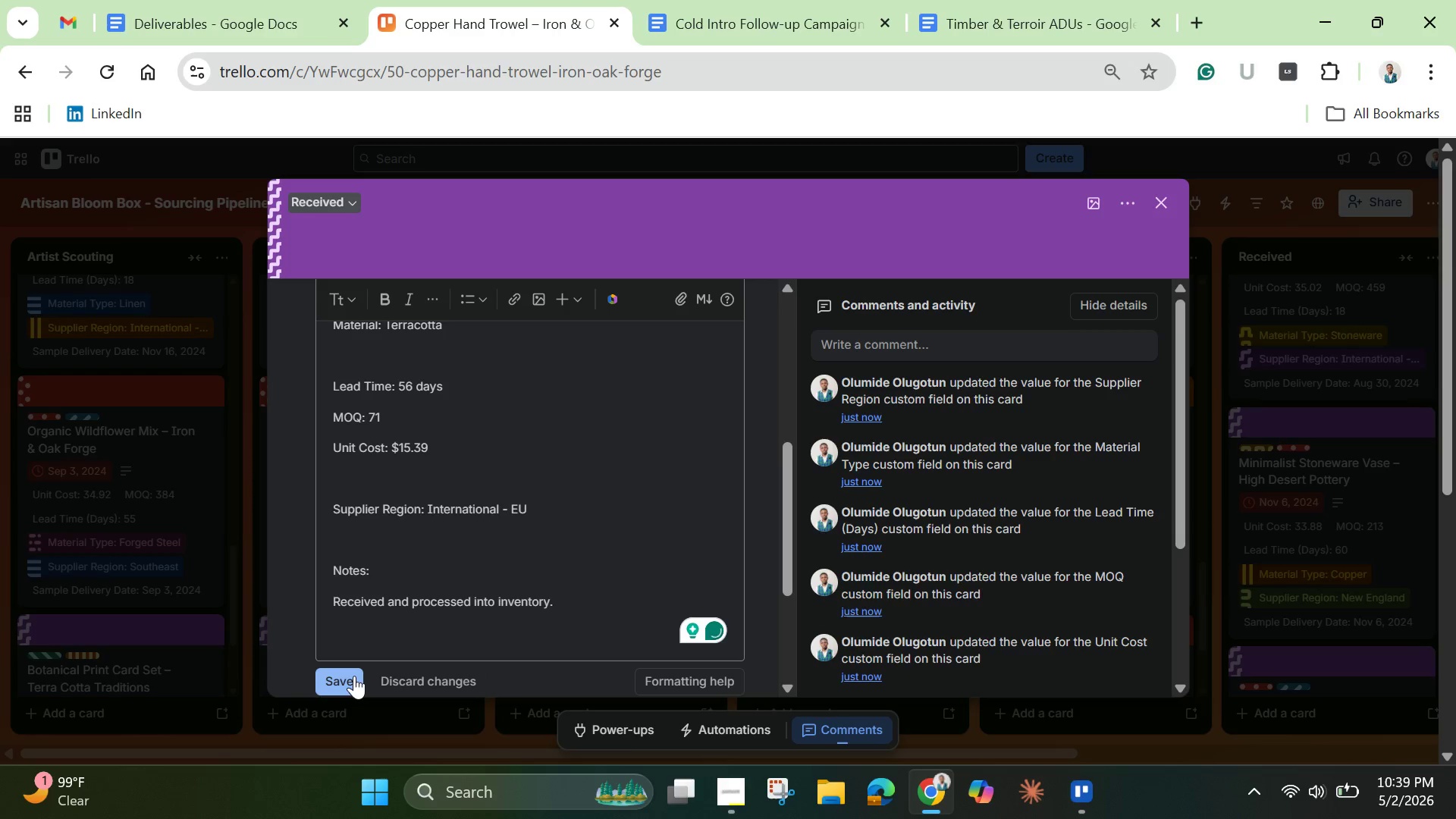 
left_click([354, 676])
 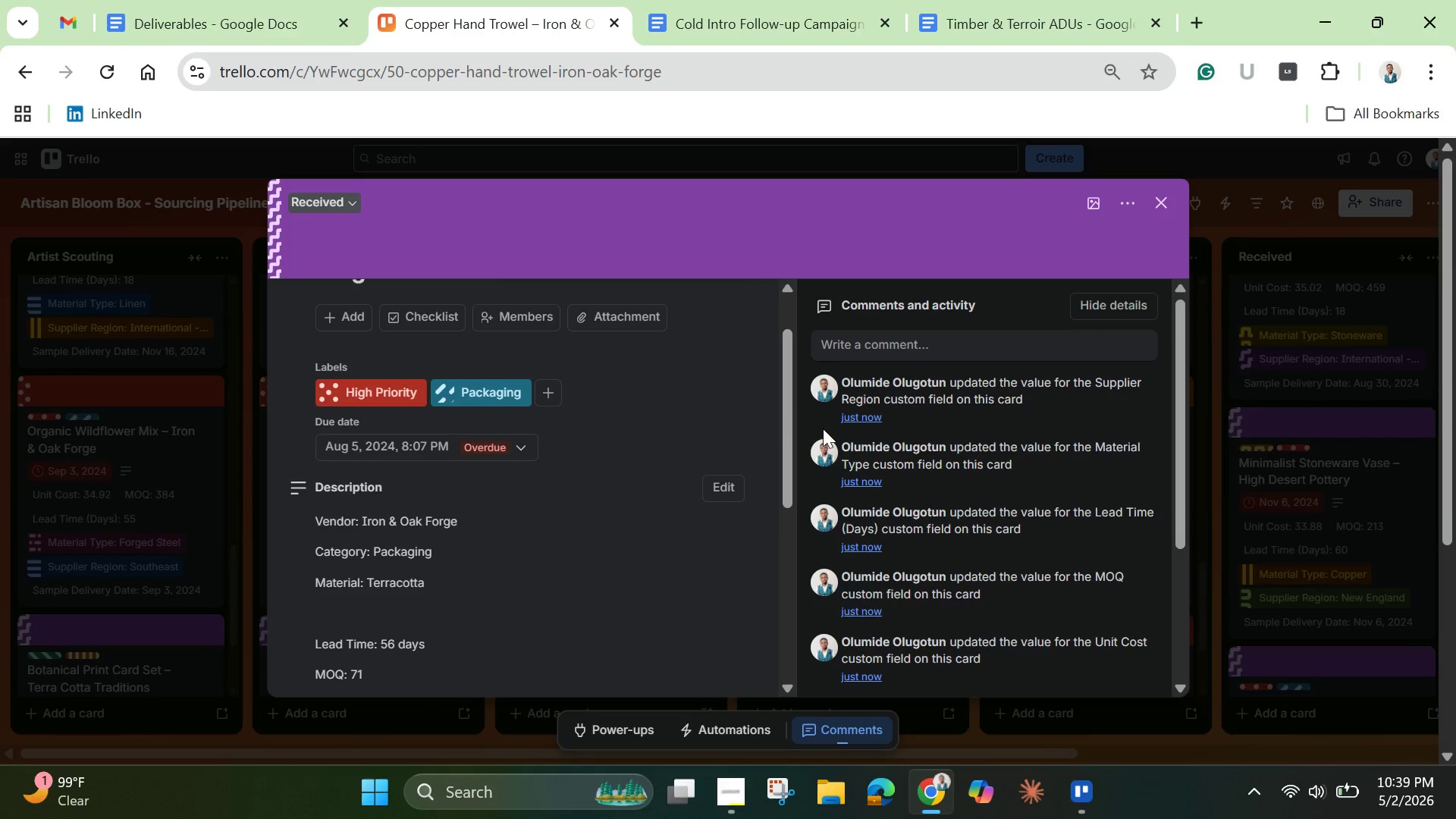 
left_click_drag(start_coordinate=[786, 488], to_coordinate=[775, 413])
 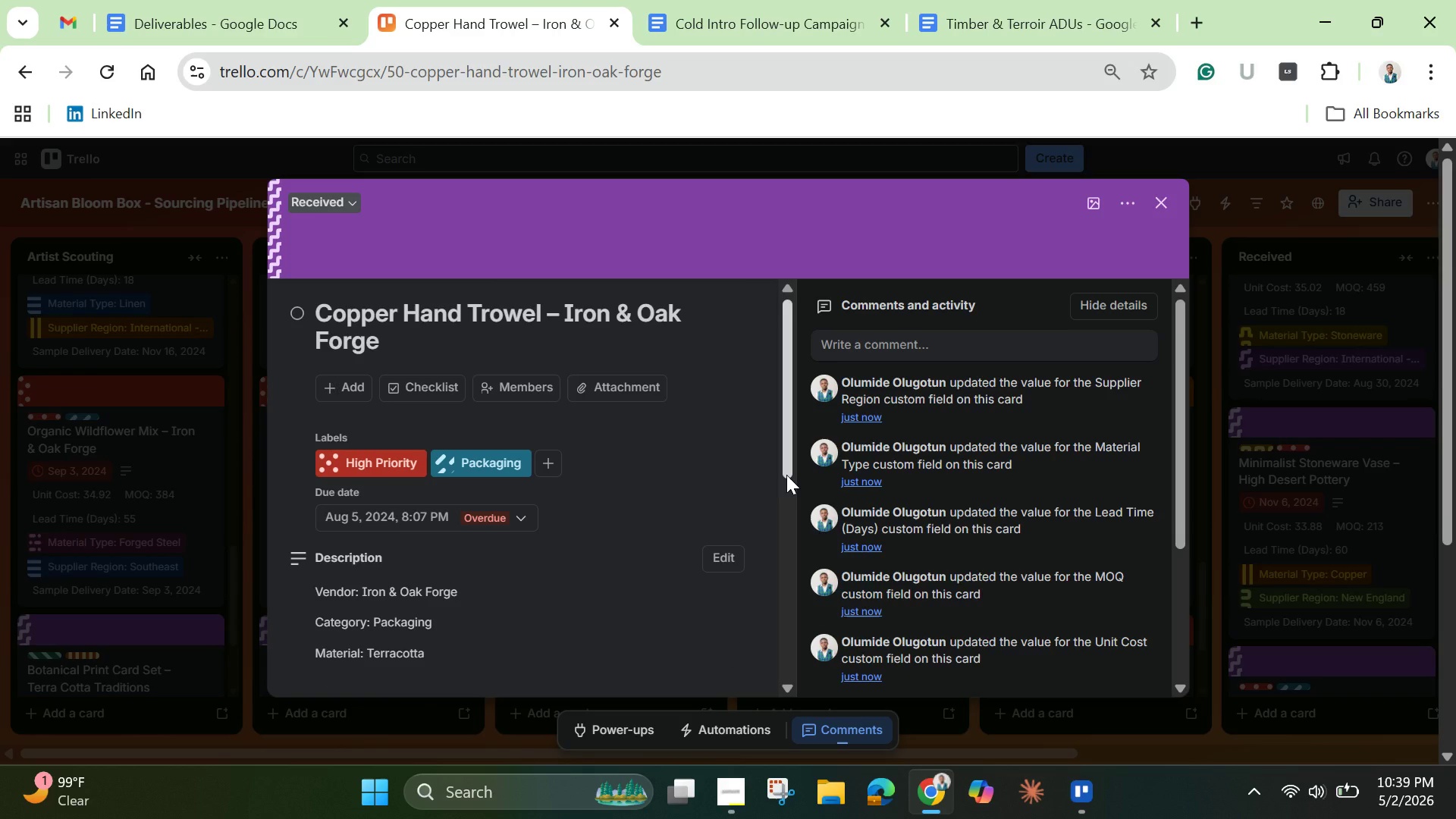 
wait(11.89)
 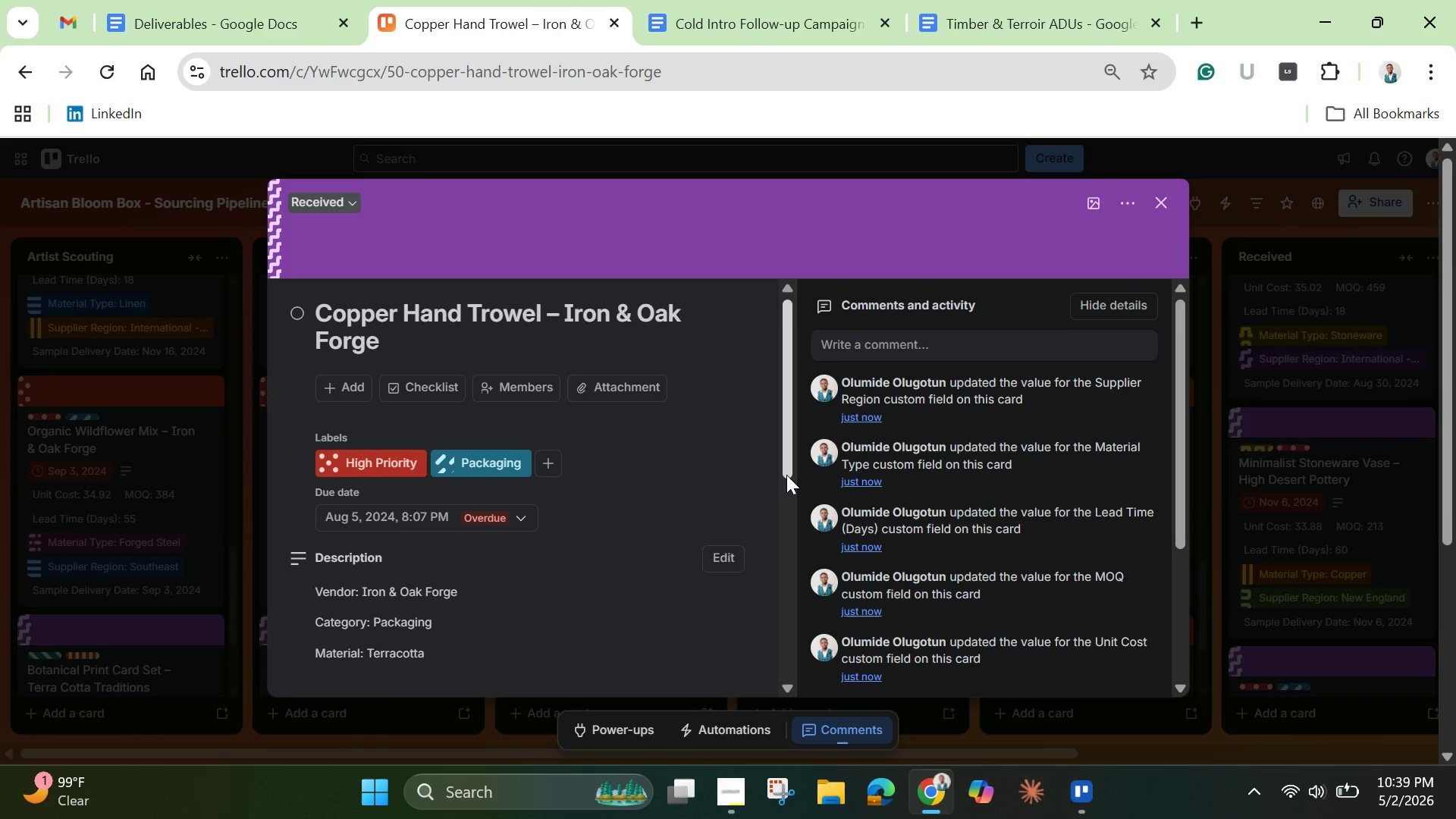 
left_click_drag(start_coordinate=[788, 464], to_coordinate=[783, 661])
 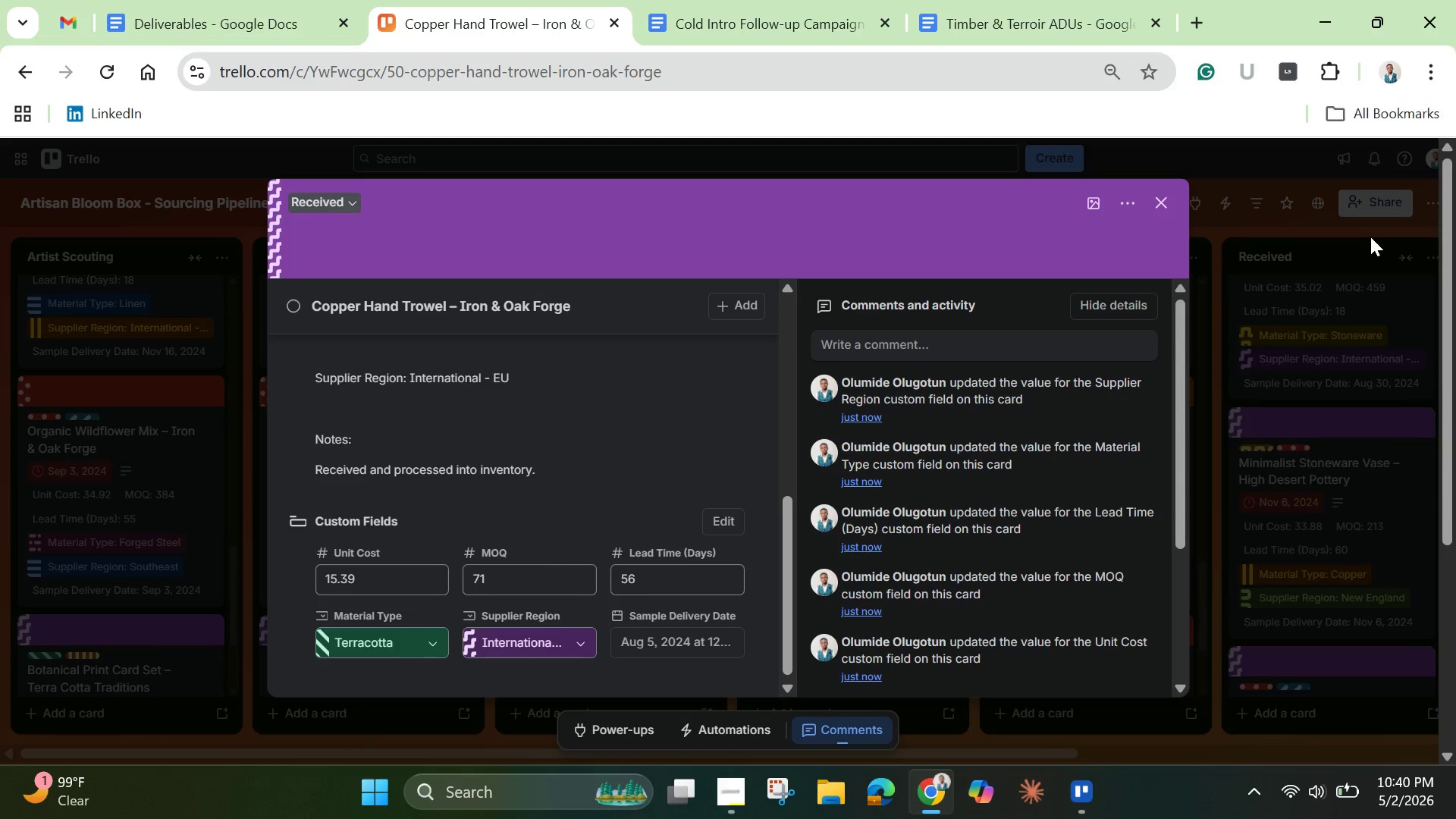 
wait(5.62)
 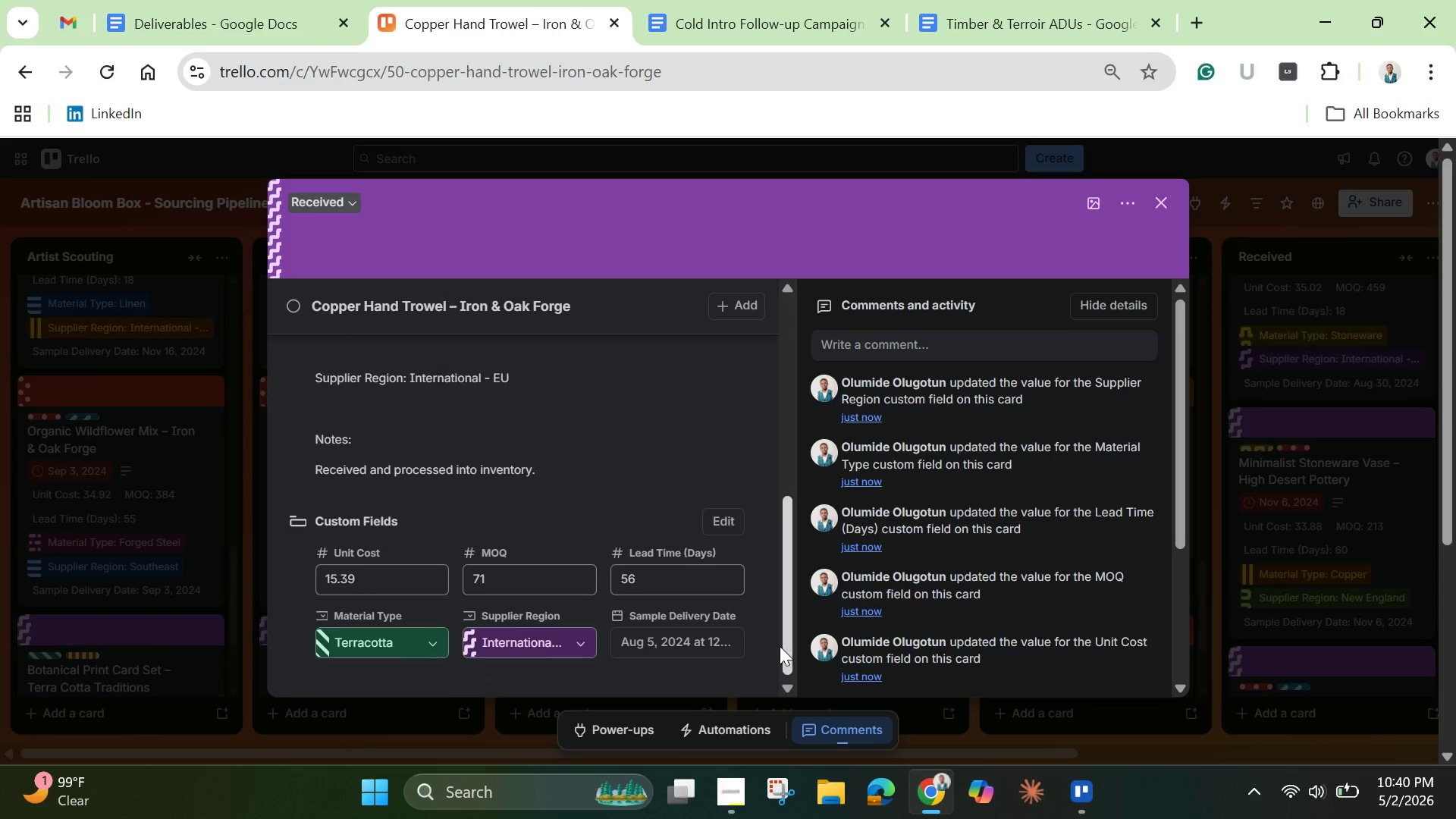 
mouse_move([1143, 225])
 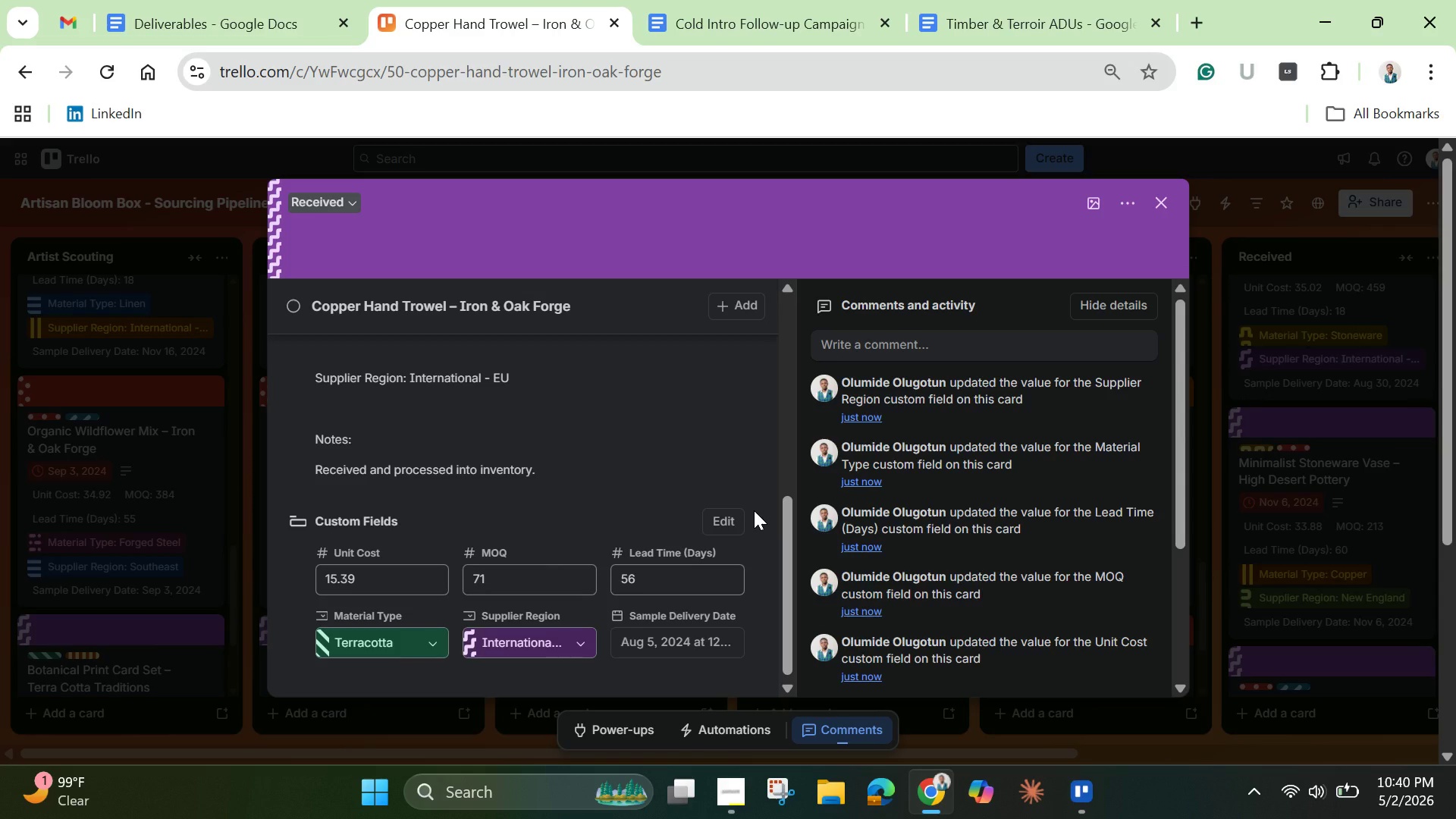 
wait(7.98)
 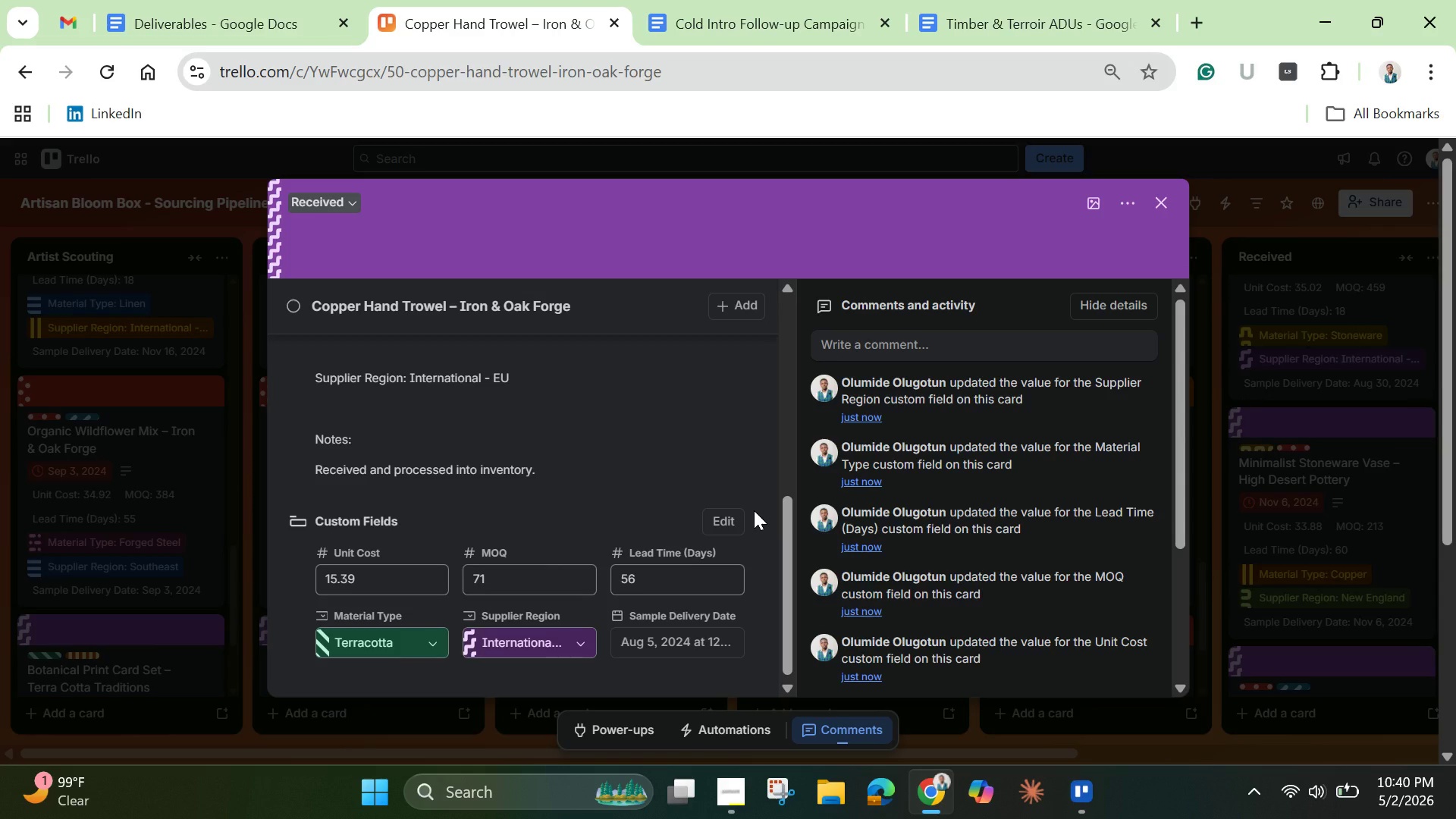 
left_click_drag(start_coordinate=[788, 606], to_coordinate=[760, 381])
 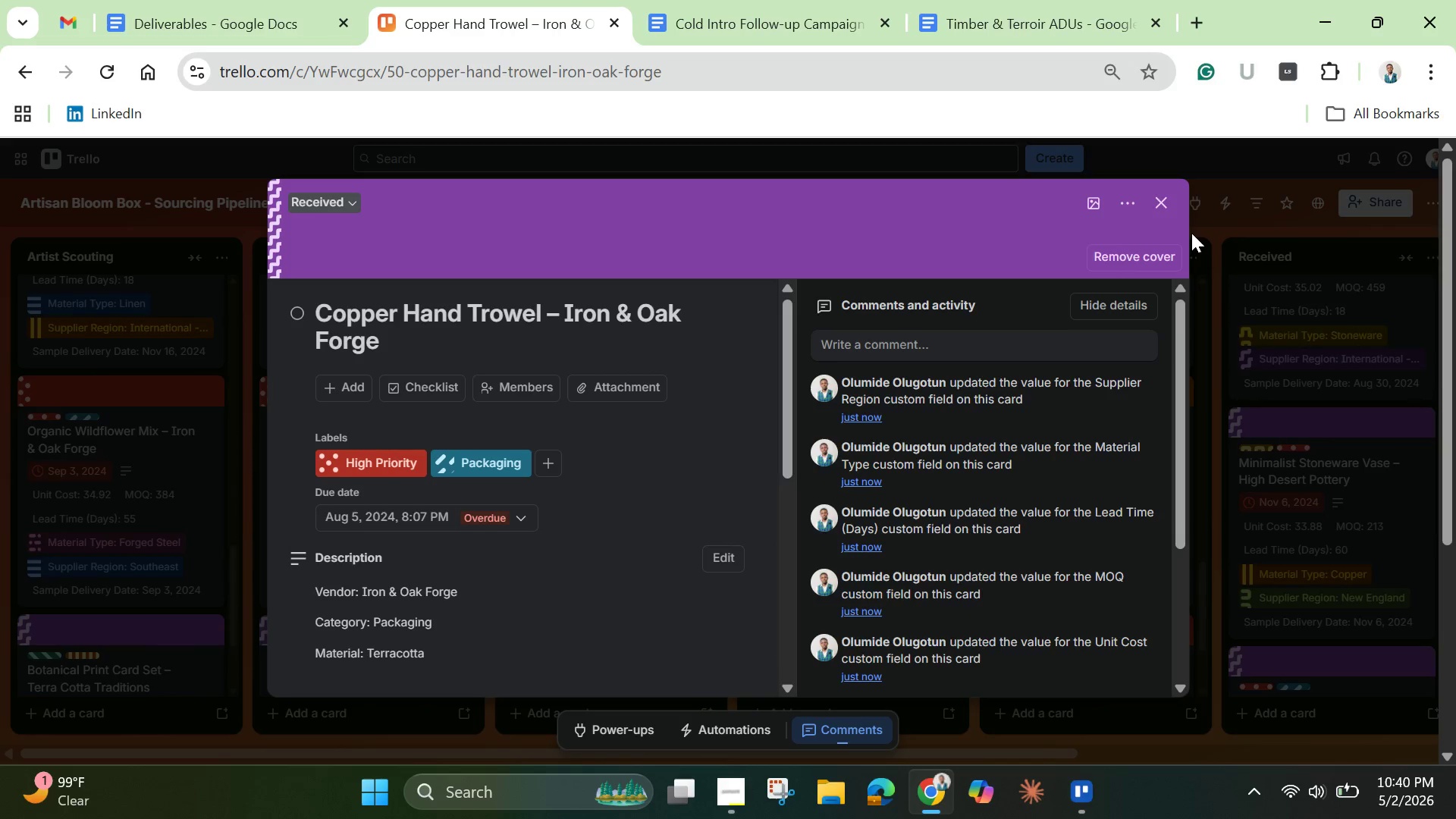 
left_click([1162, 197])
 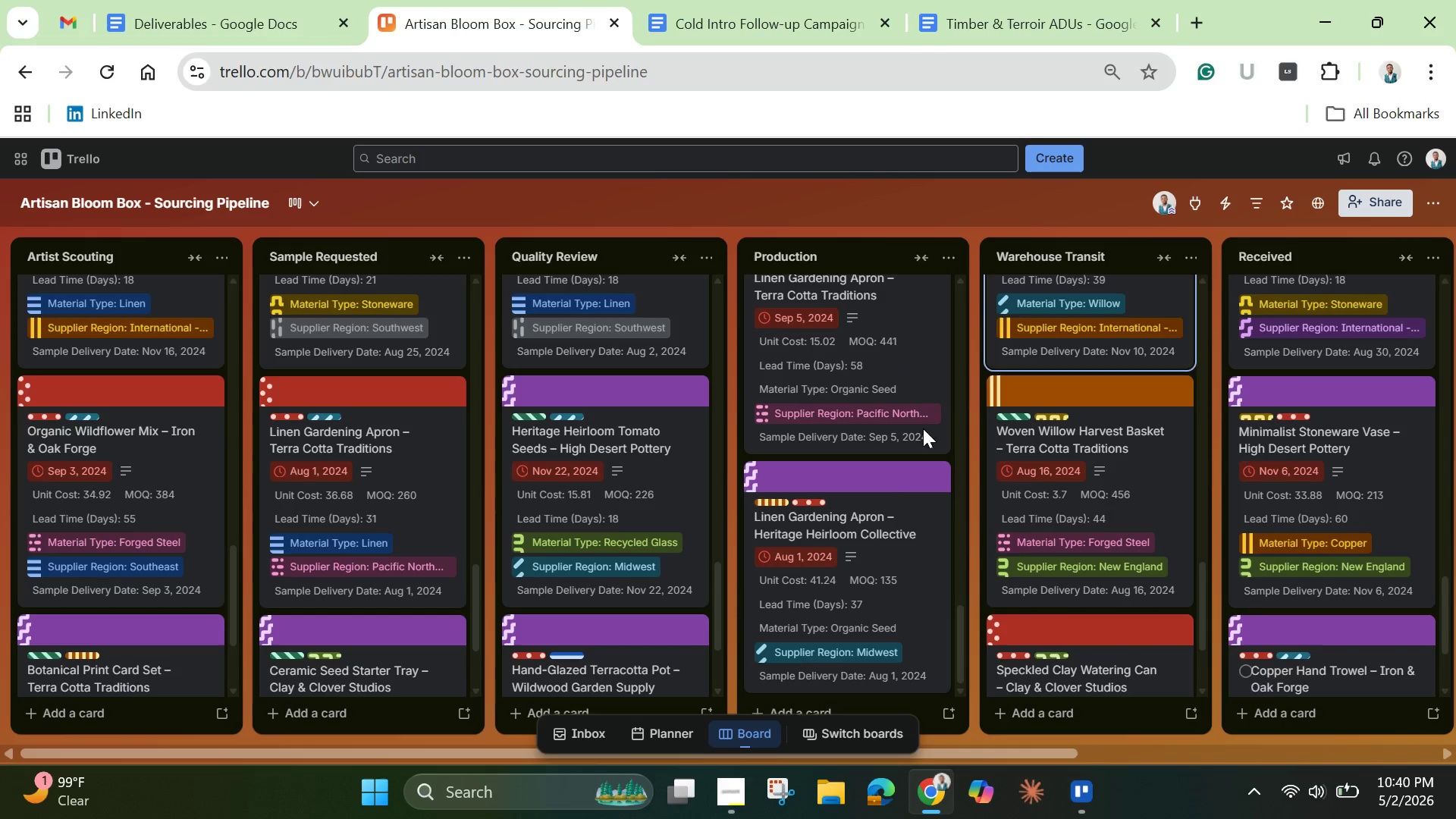 
mouse_move([890, 525])
 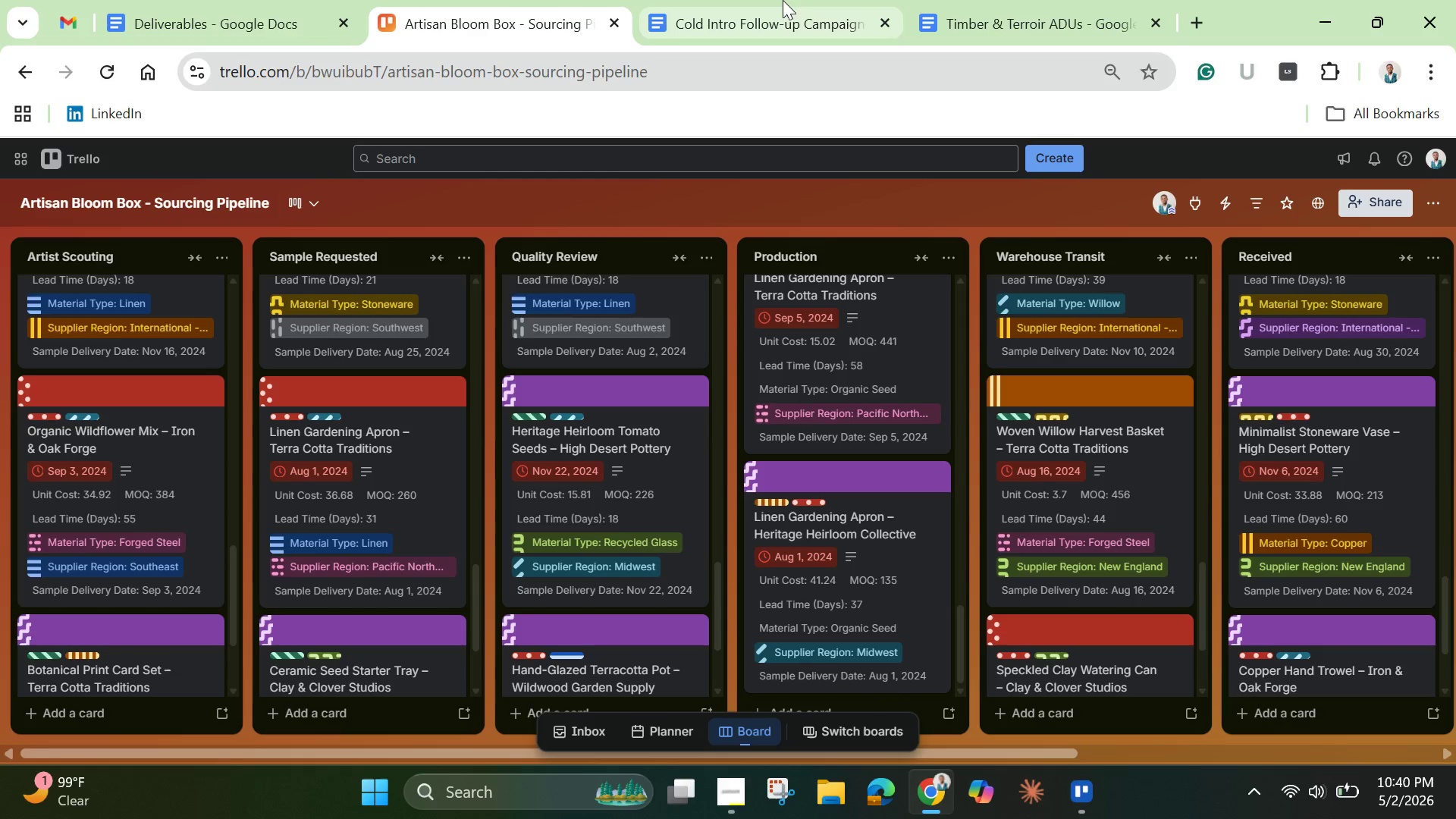 
left_click([772, 18])
 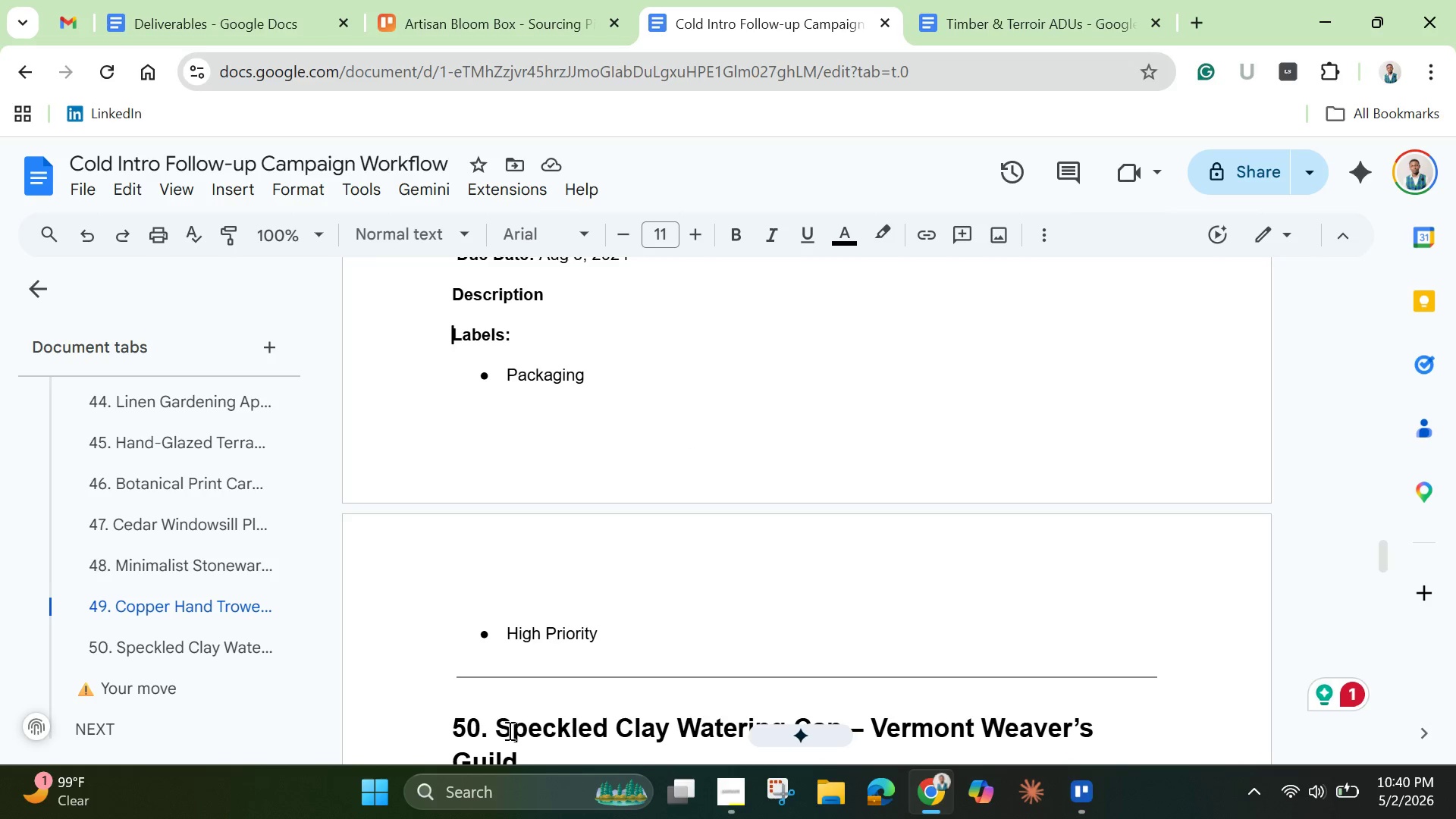 
left_click_drag(start_coordinate=[496, 733], to_coordinate=[518, 633])
 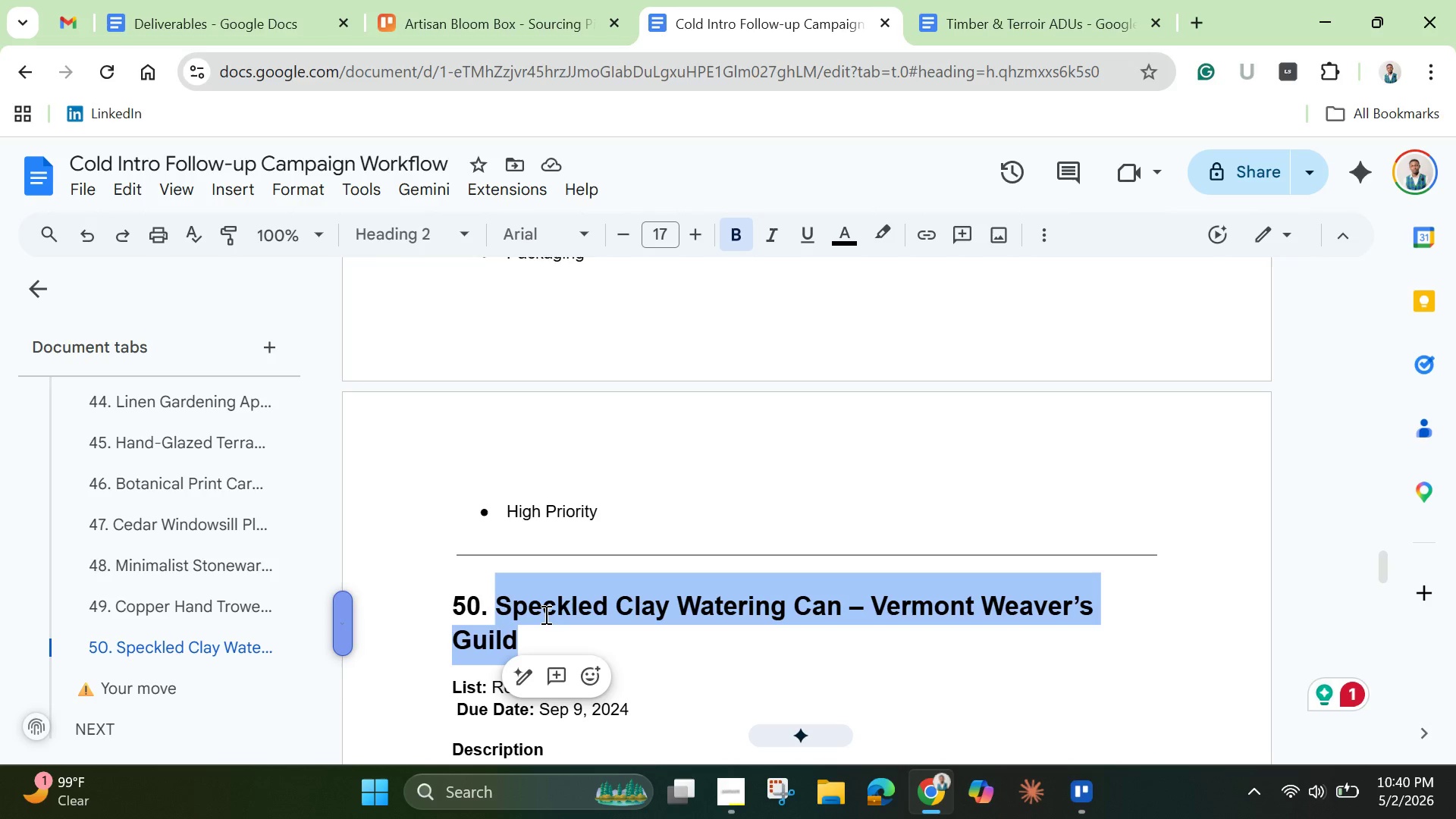 
right_click([544, 614])
 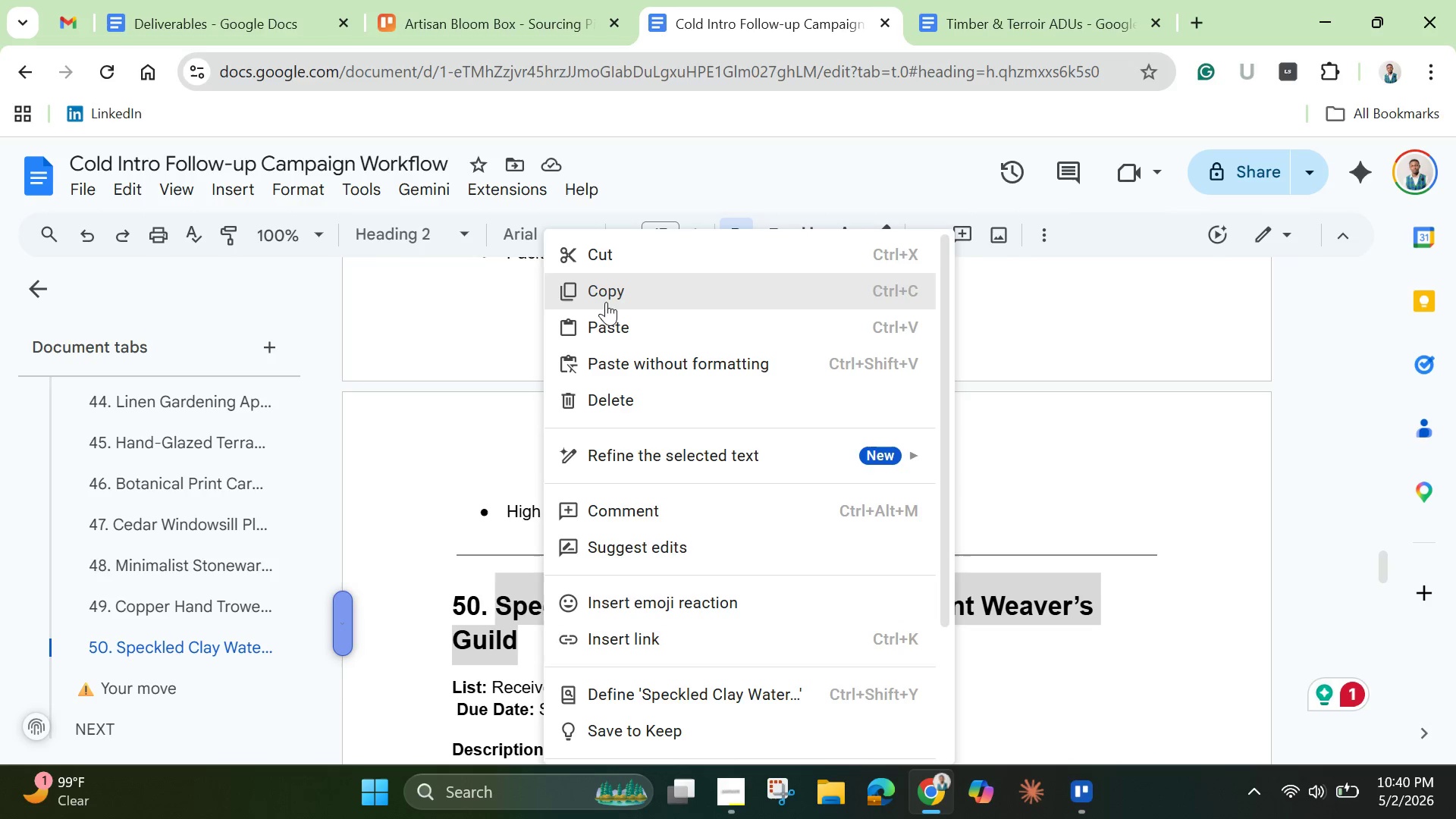 
left_click([609, 291])
 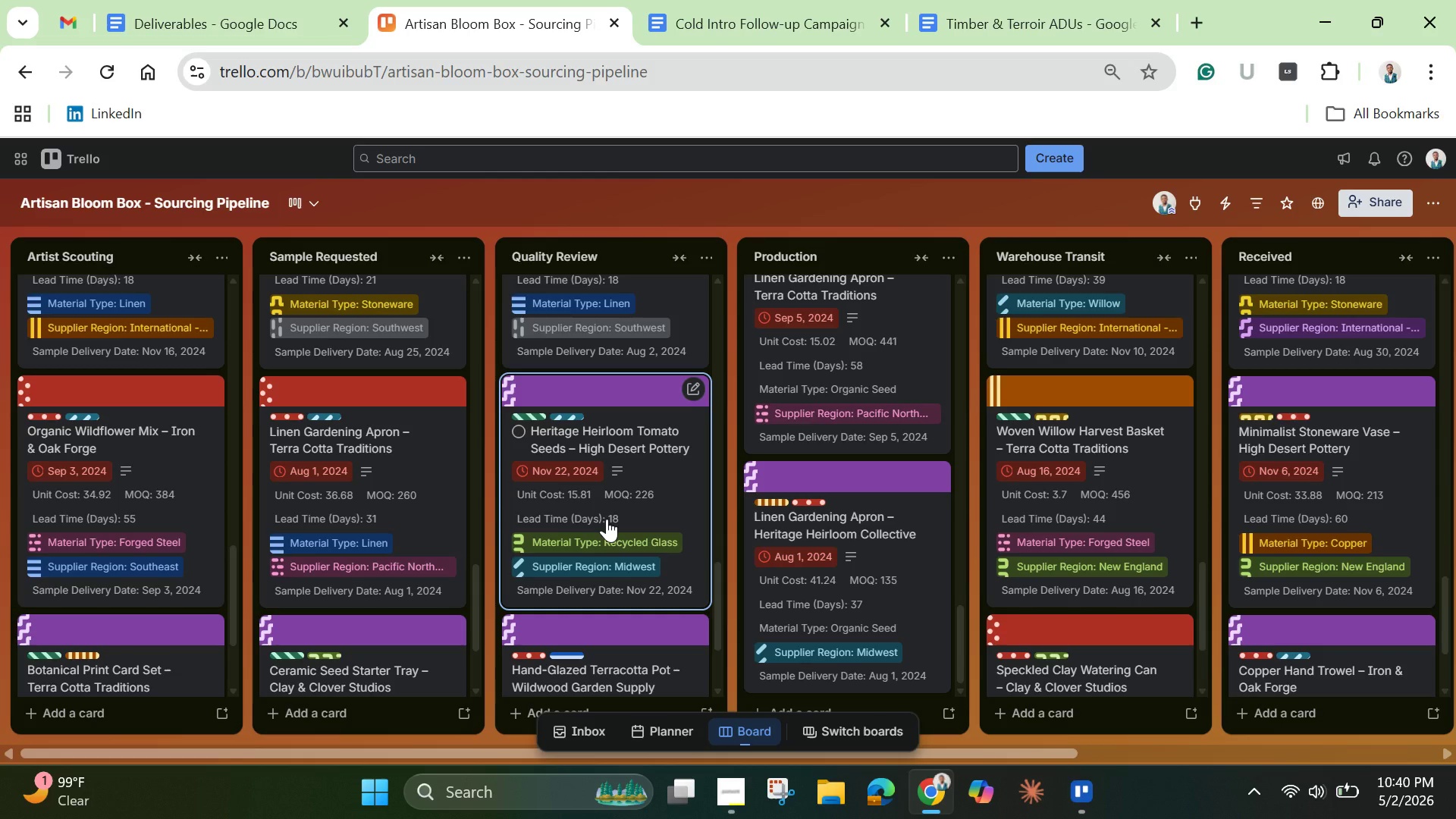 
wait(5.73)
 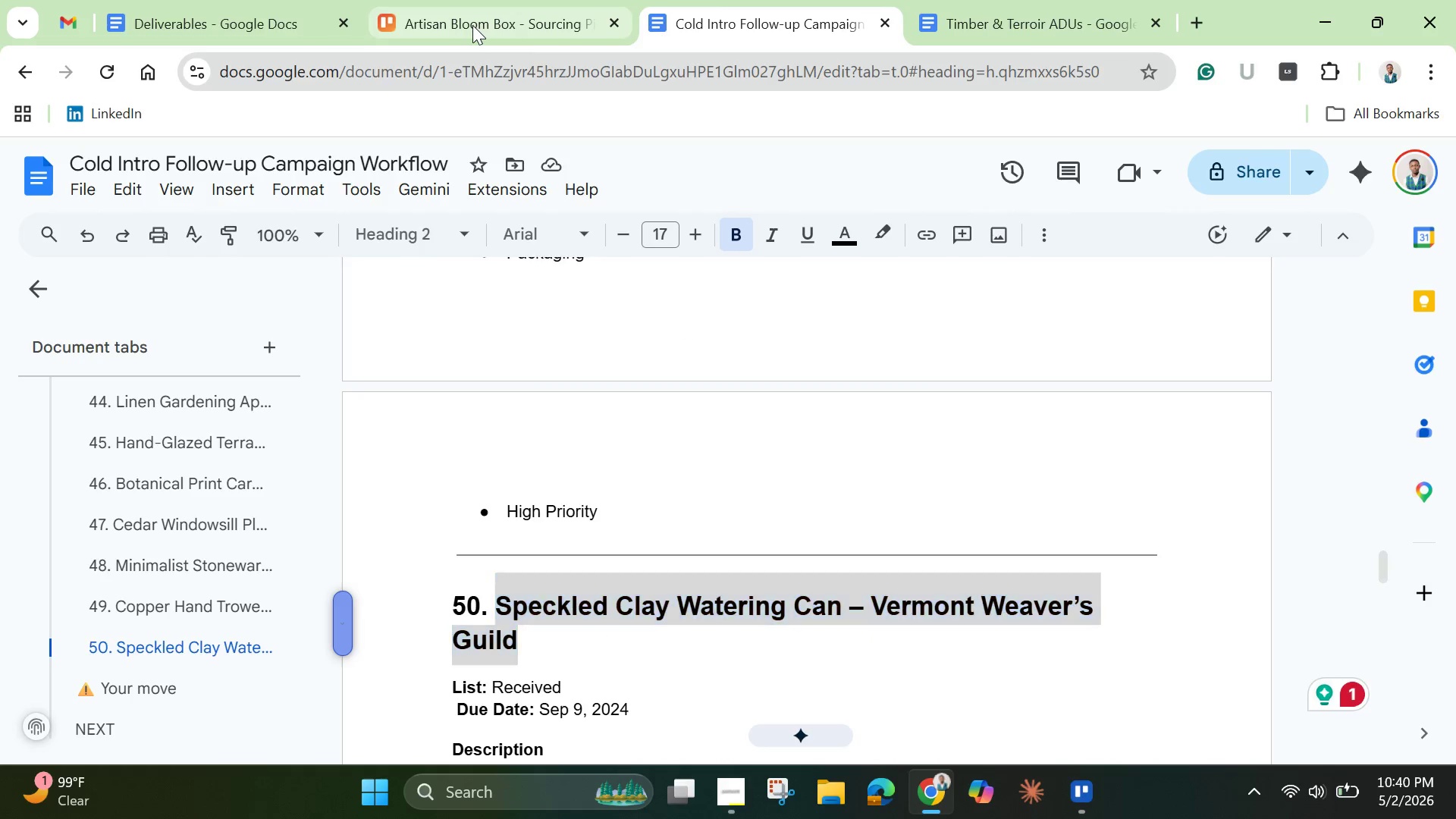 
scroll: coordinate [1345, 570], scroll_direction: down, amount: 13.0
 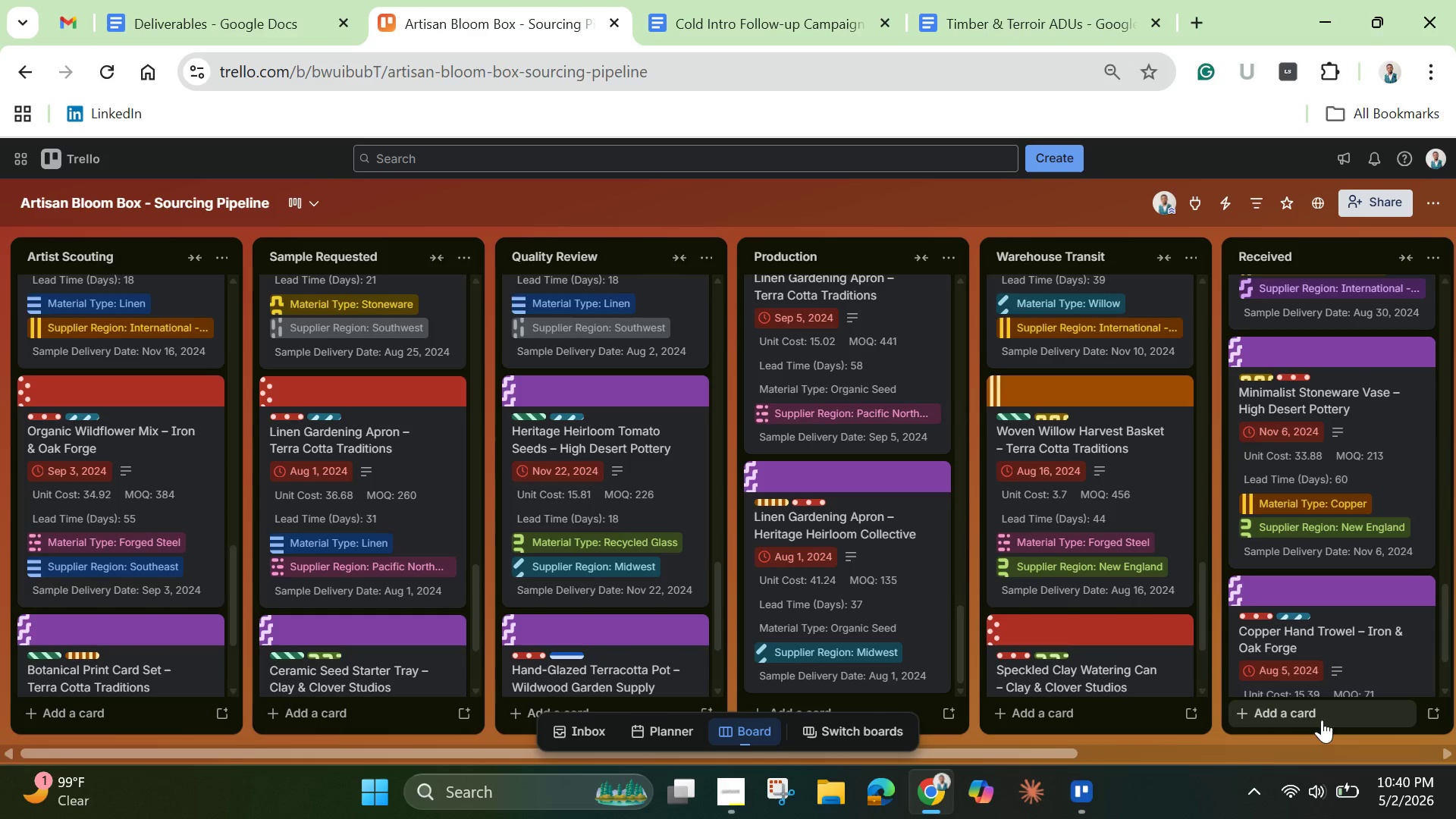 
left_click([1315, 721])
 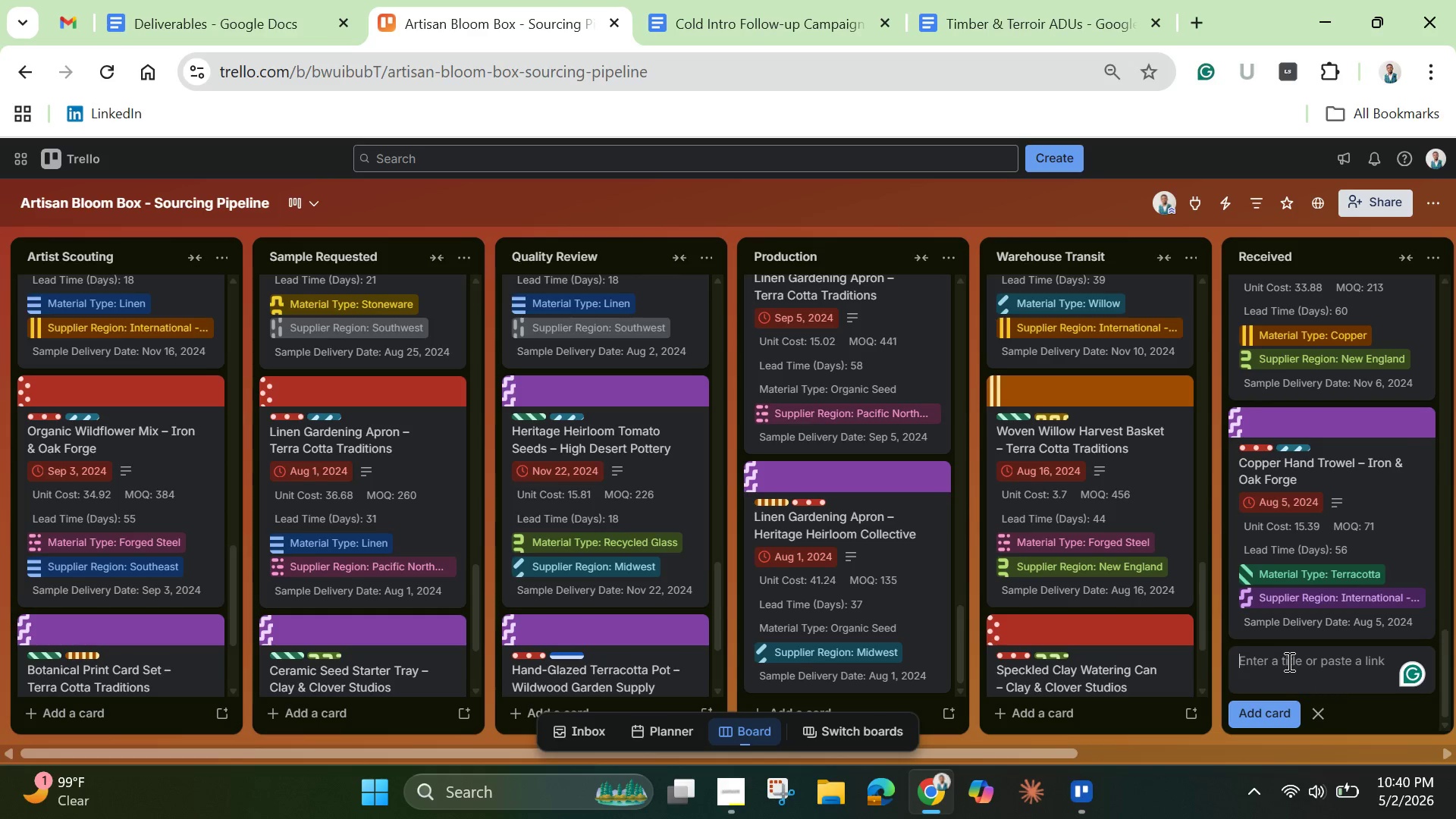 
left_click([1287, 661])
 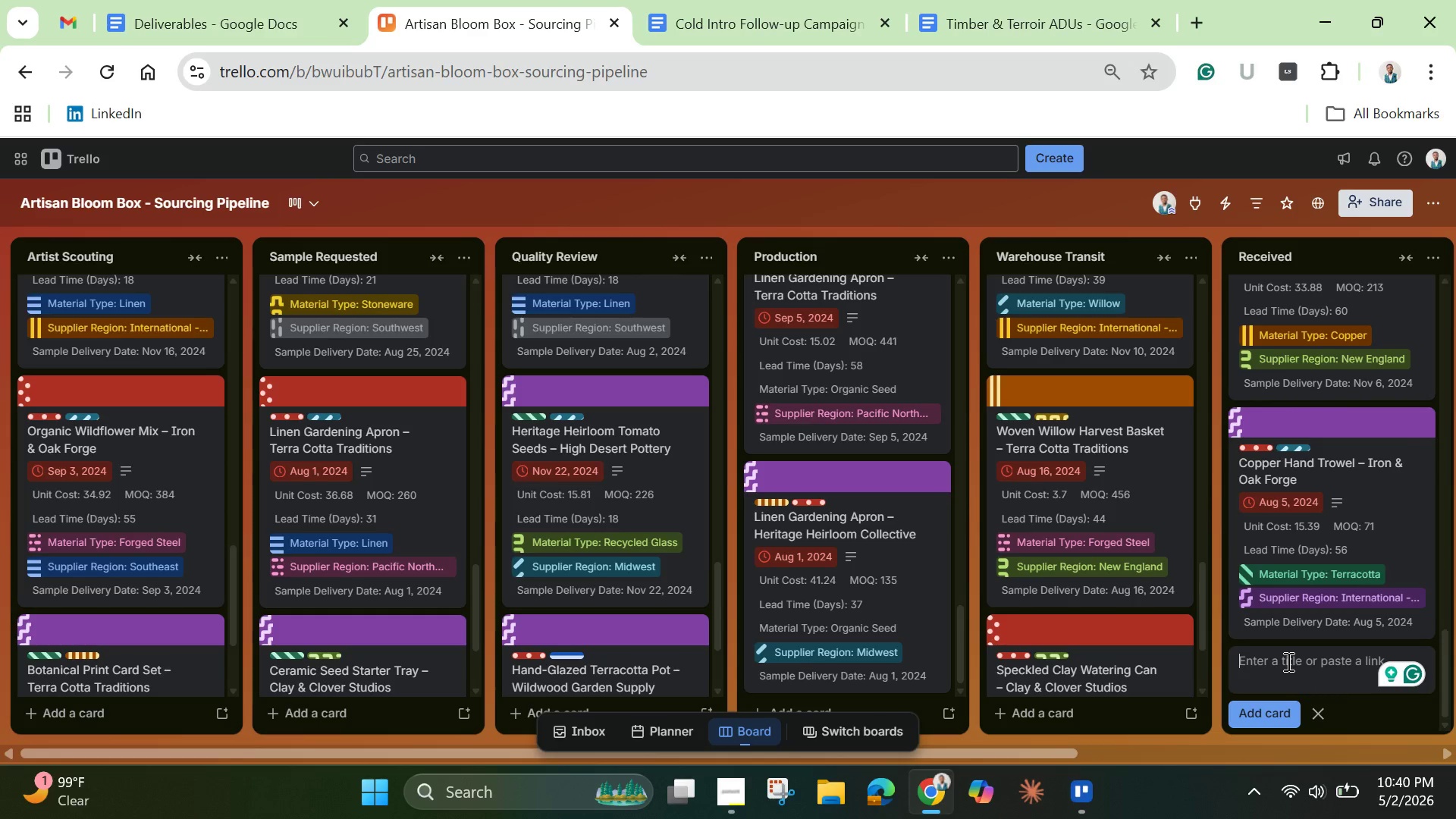 
key(Control+V)
 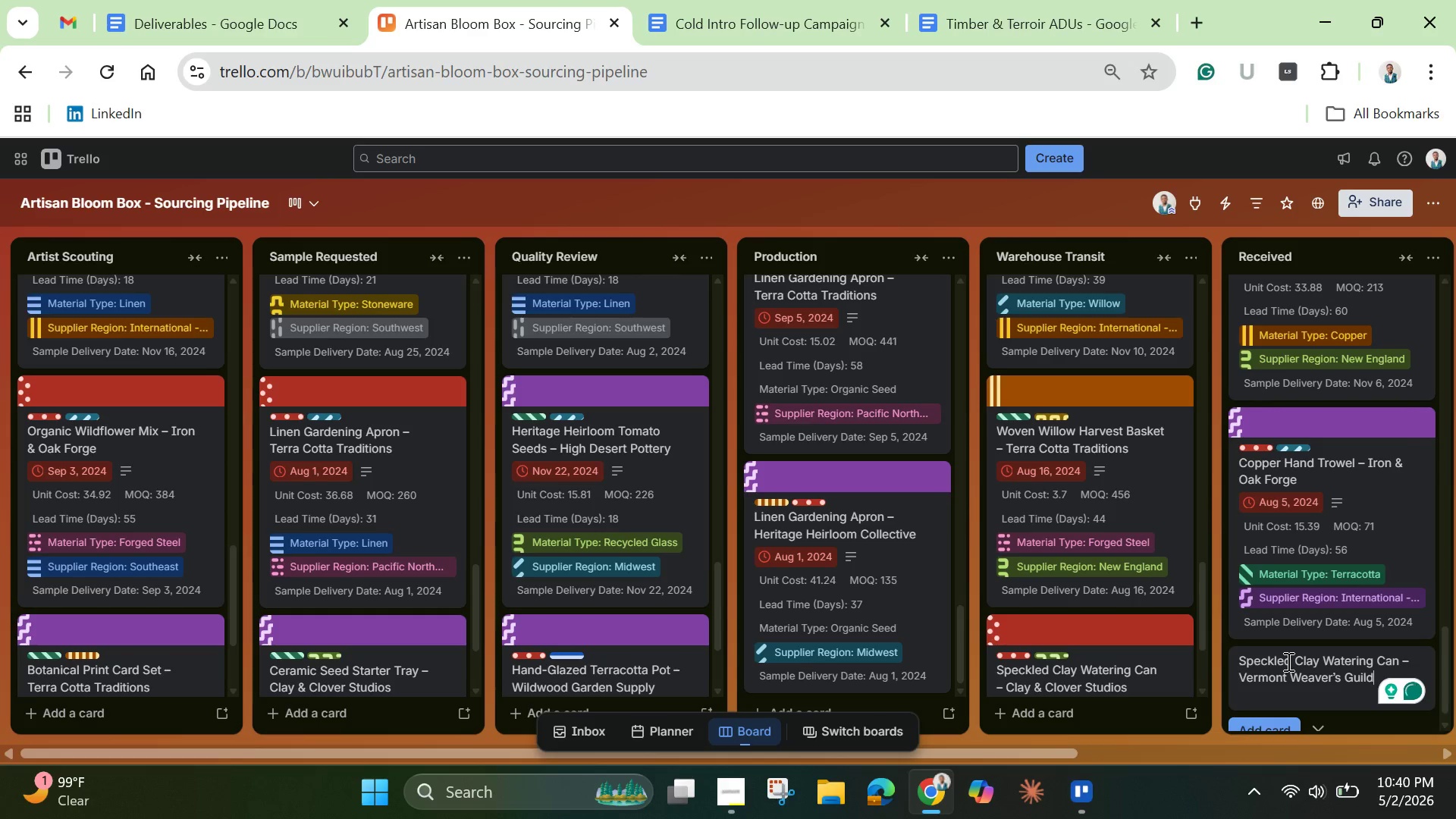 
key(Enter)
 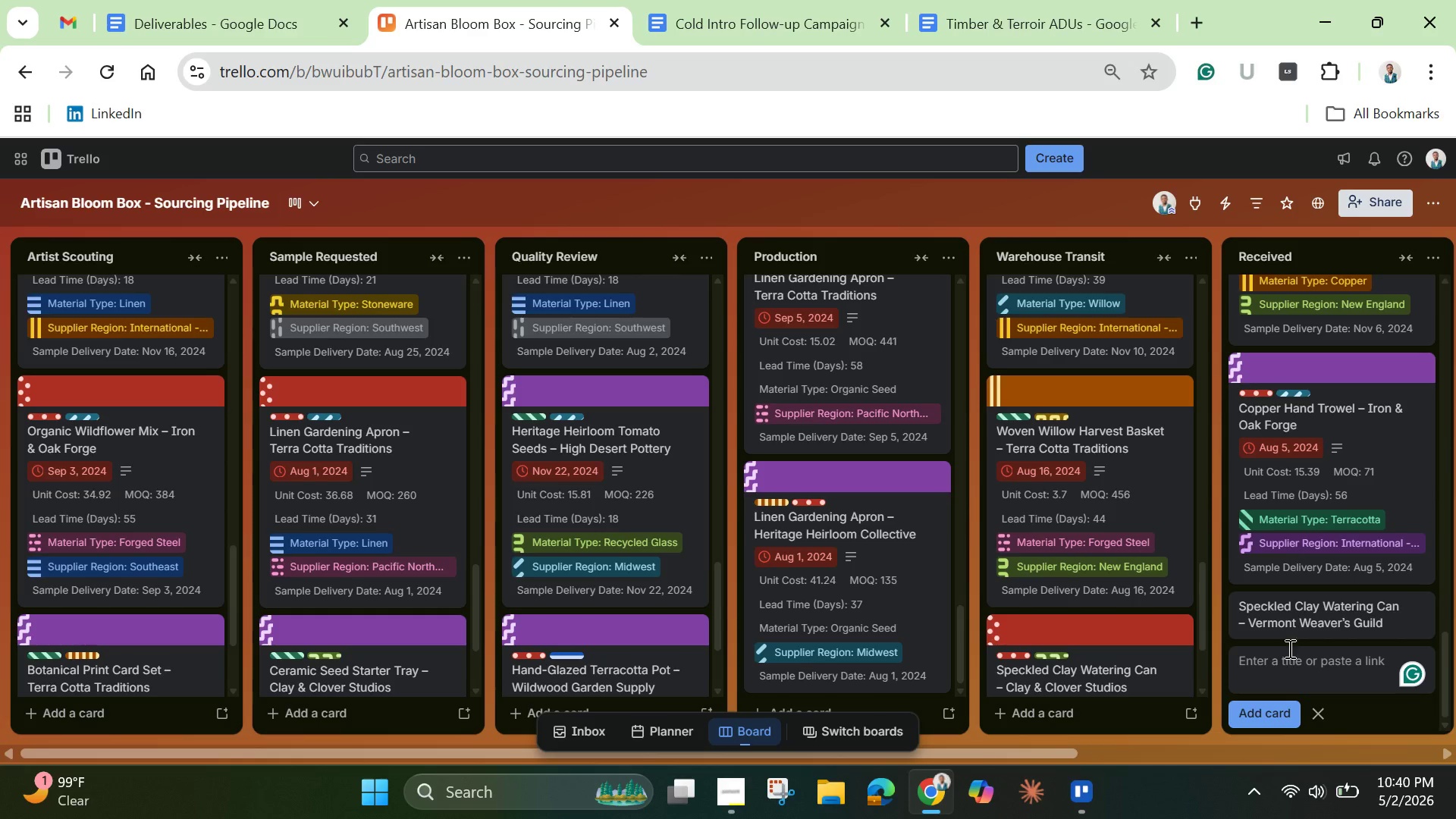 
left_click([1293, 614])
 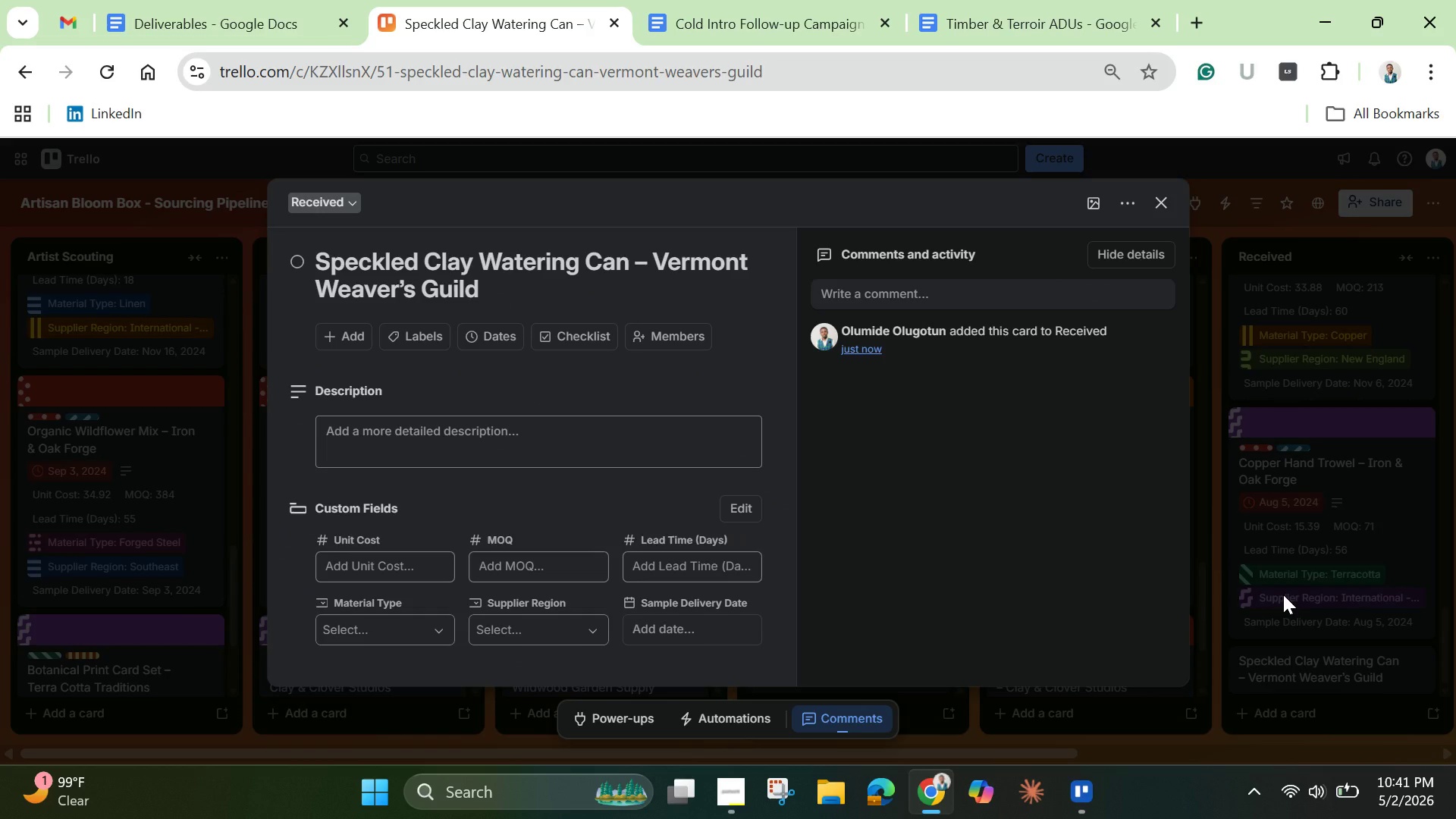 
wait(10.03)
 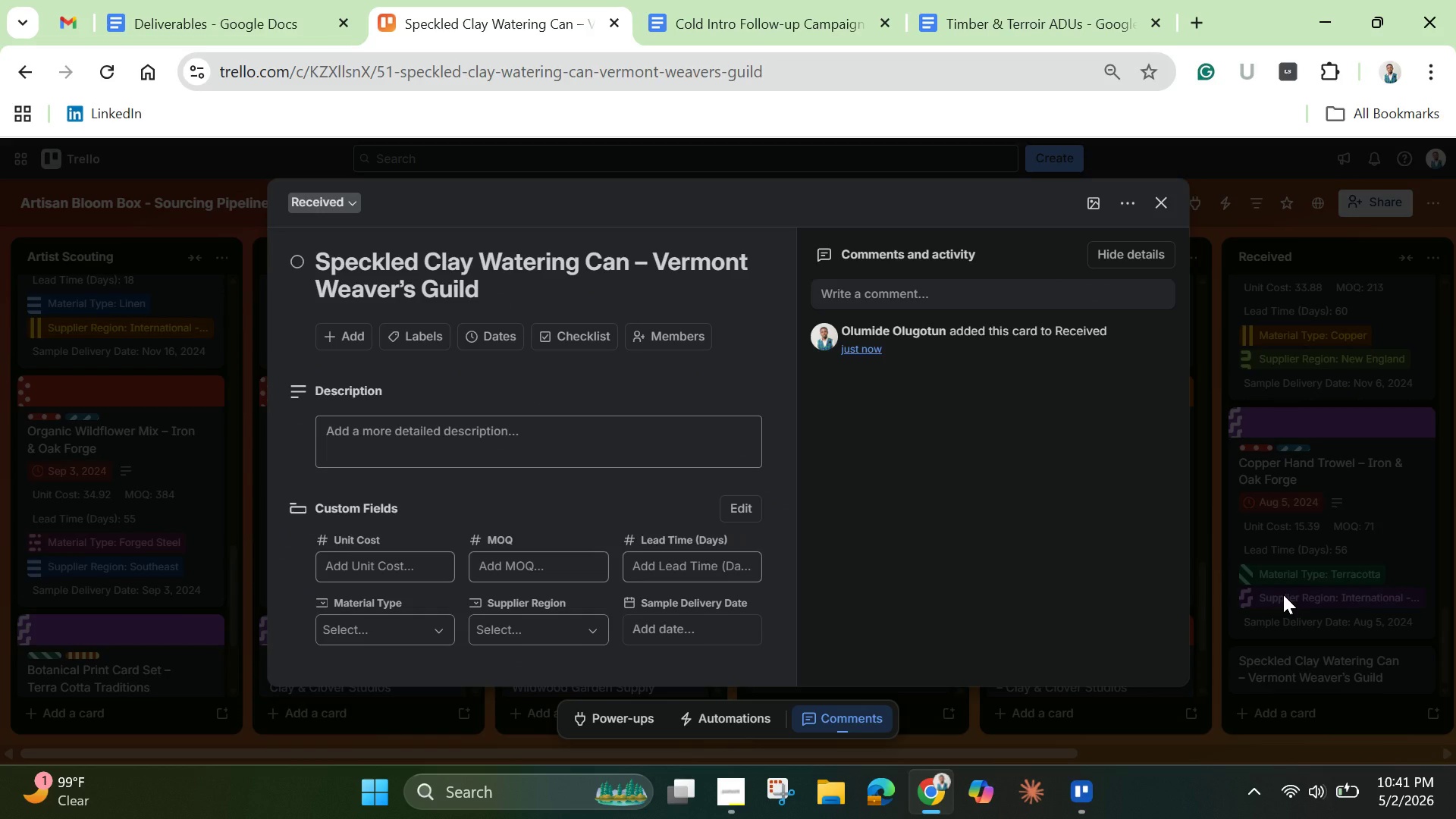 
left_click([501, 338])
 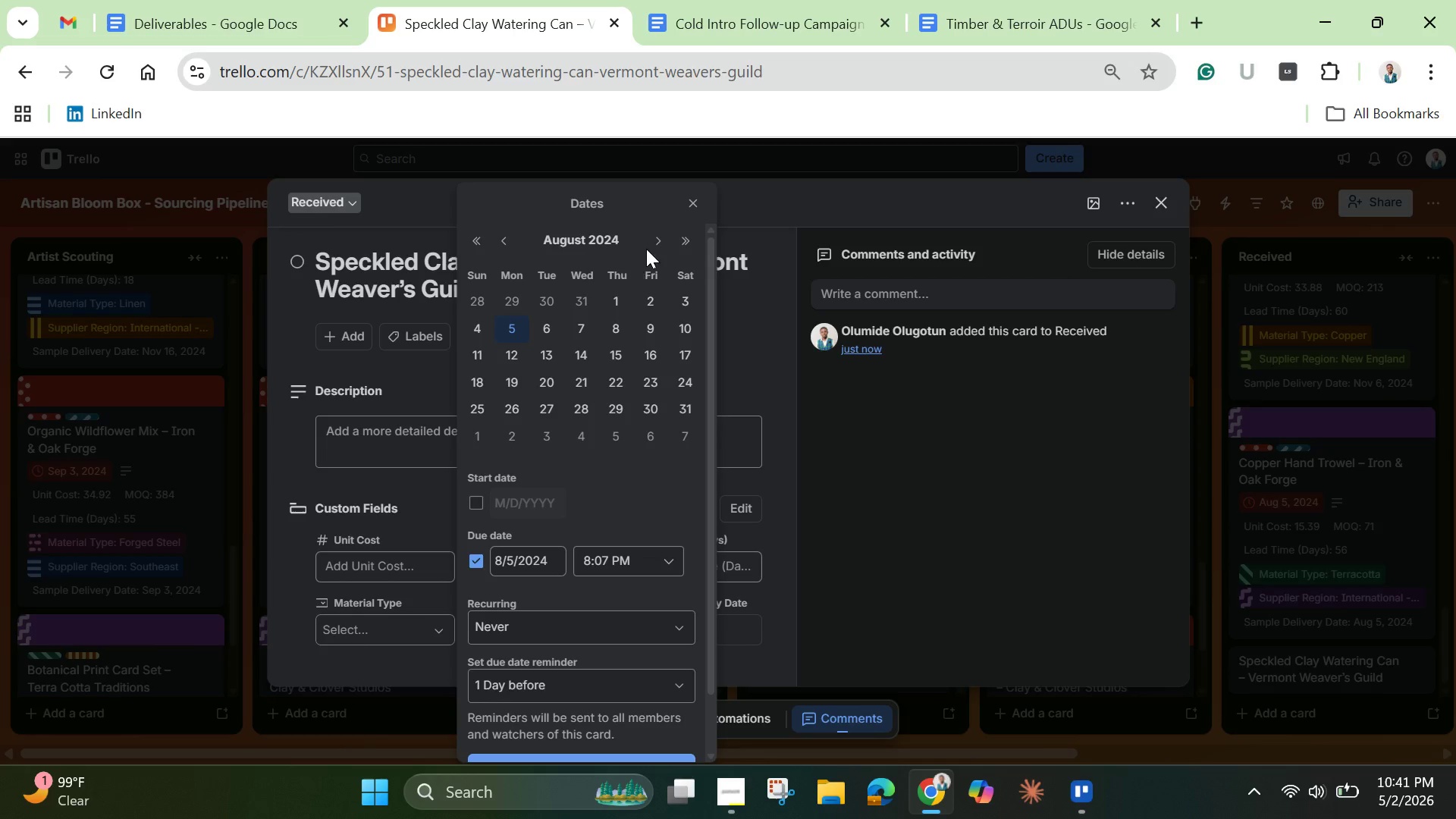 
left_click([660, 237])
 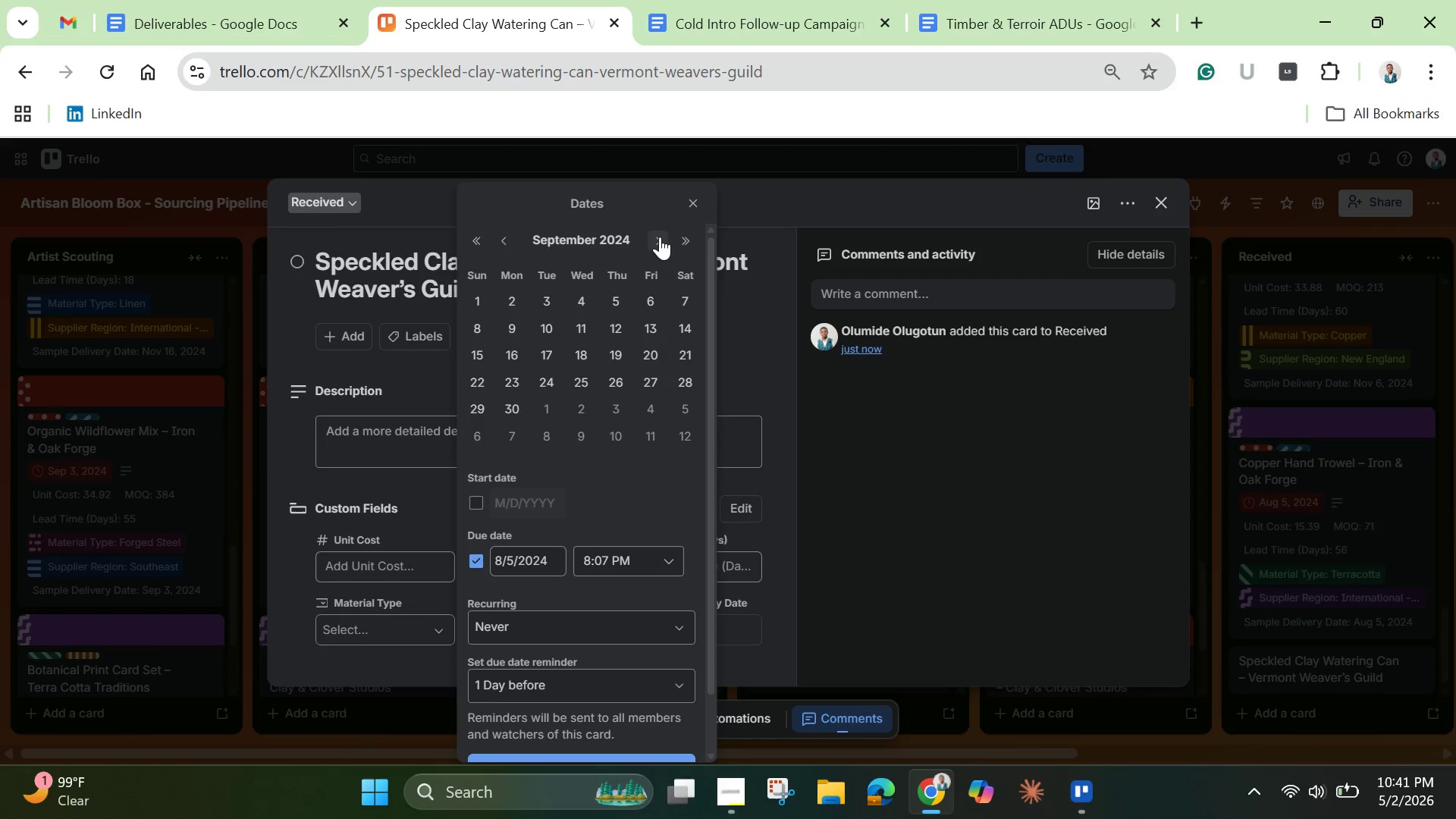 
left_click([660, 237])
 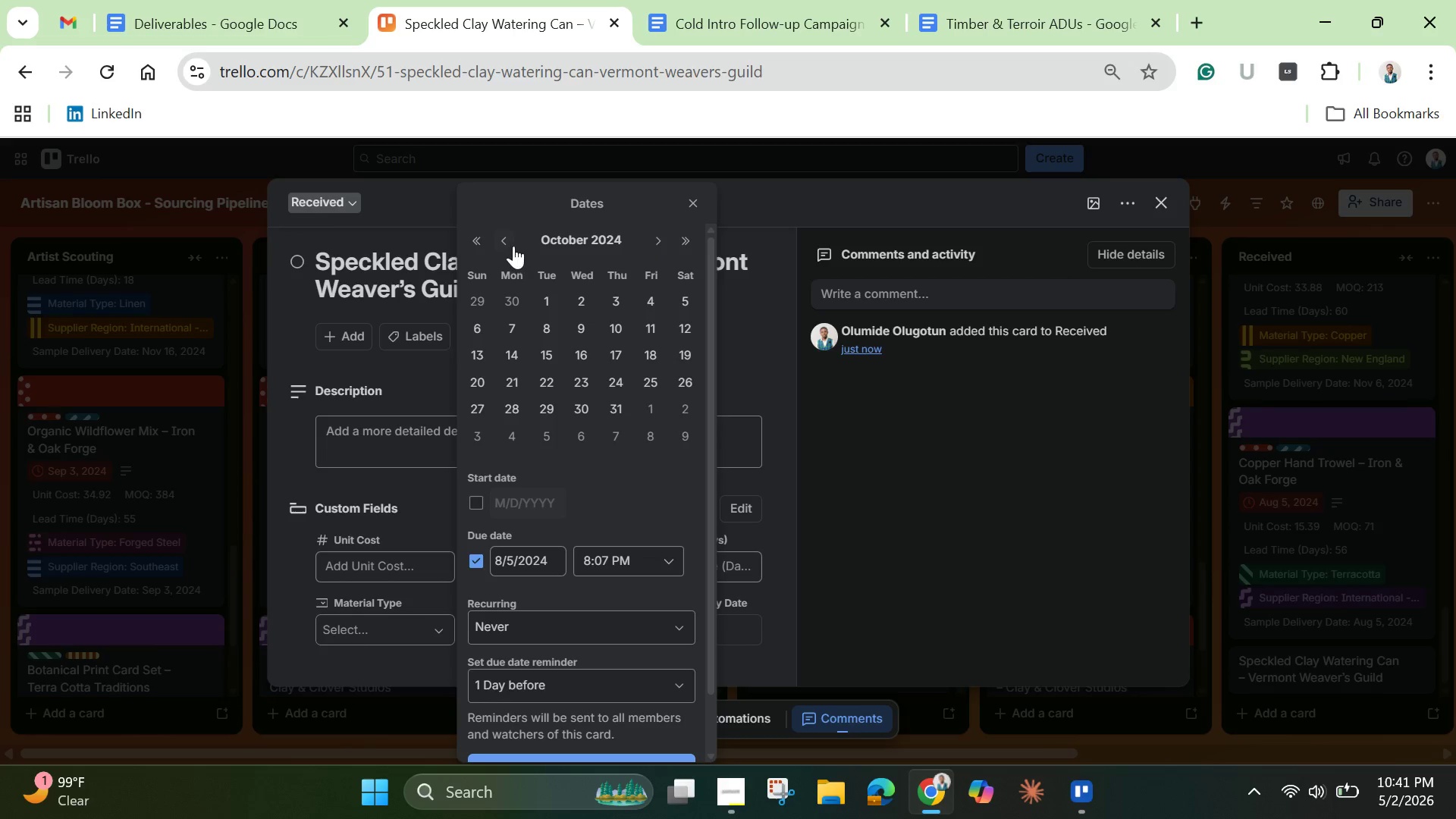 
left_click([513, 246])
 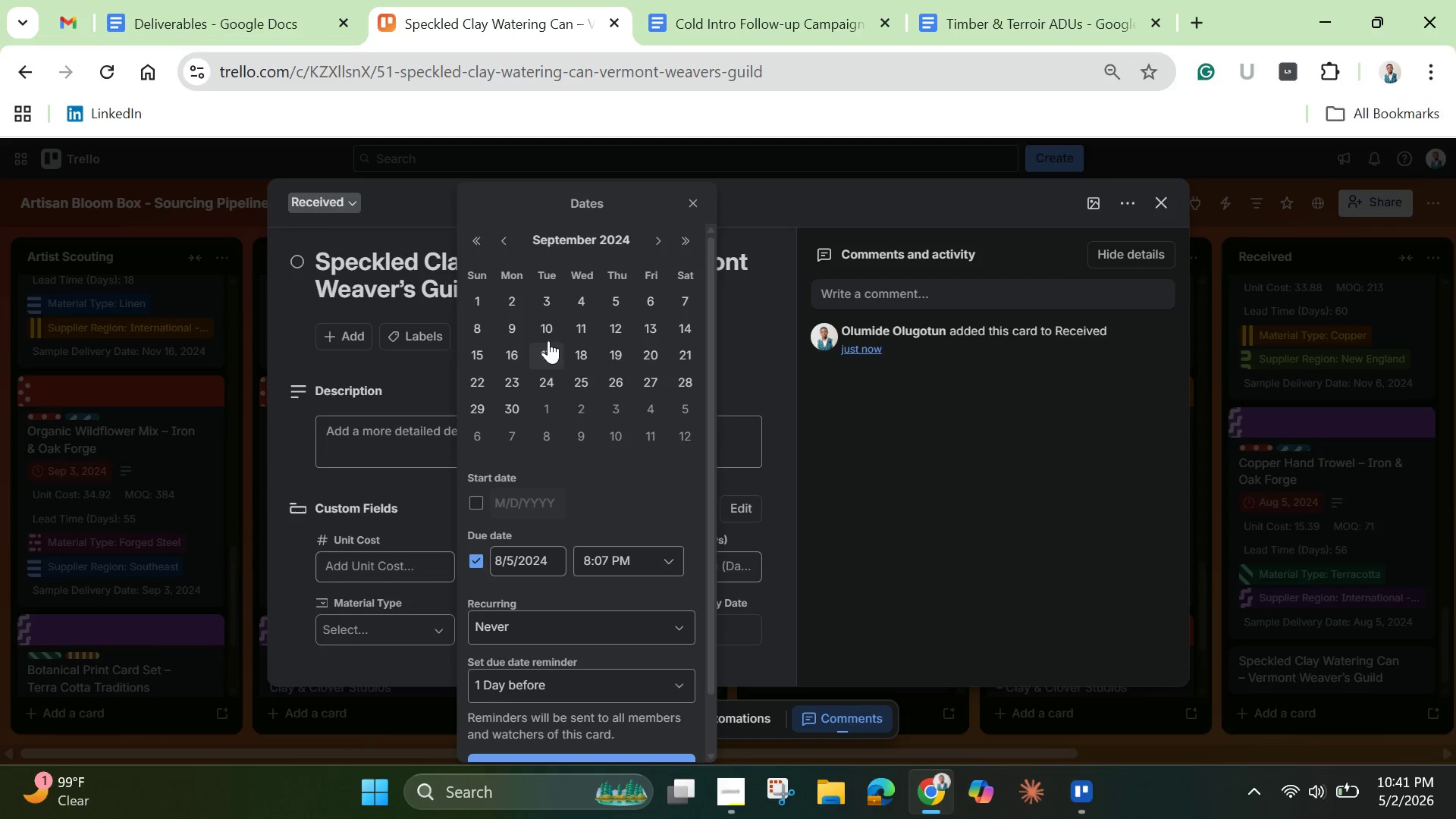 
left_click([510, 325])
 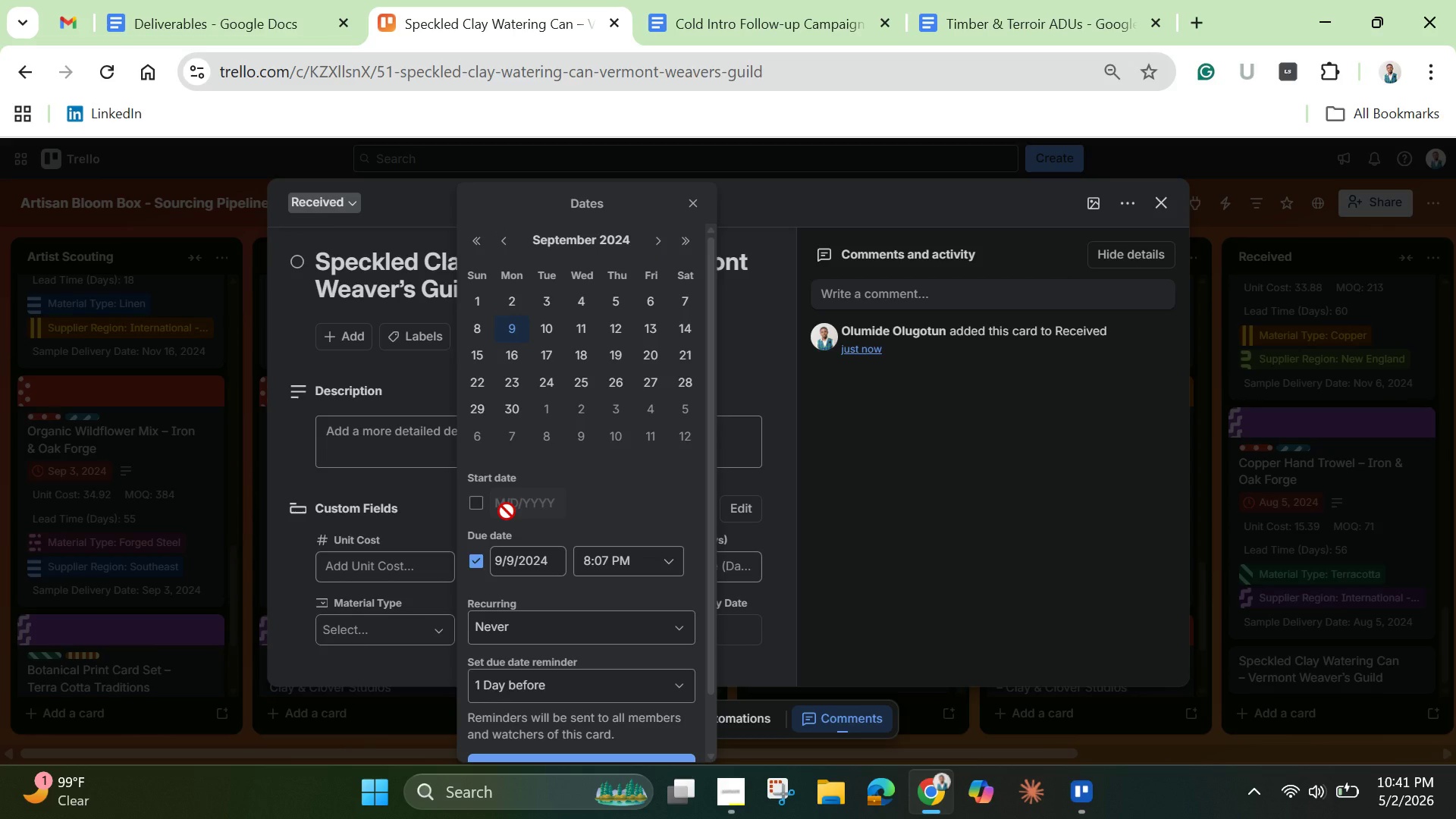 
wait(5.95)
 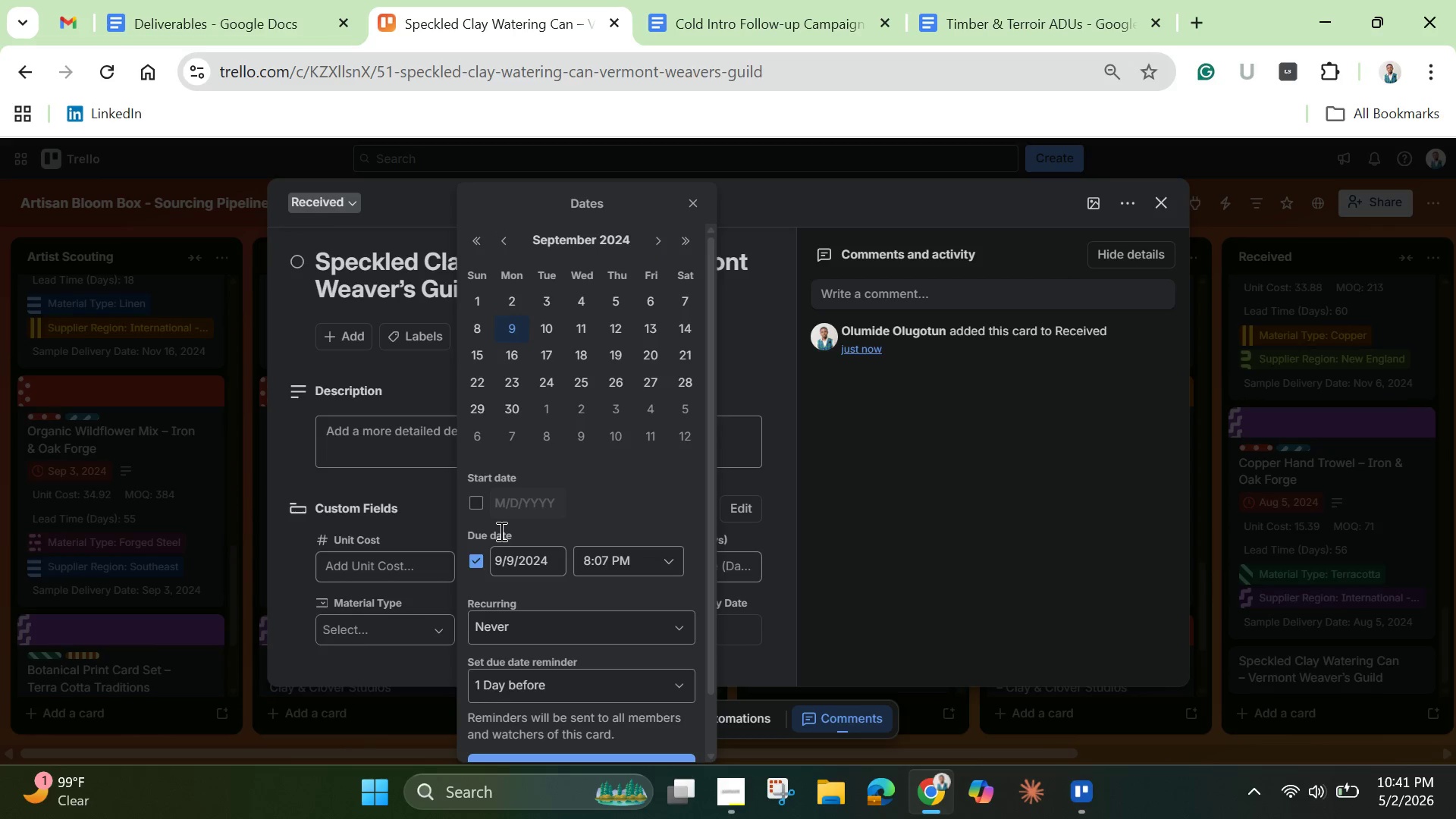 
left_click([539, 560])
 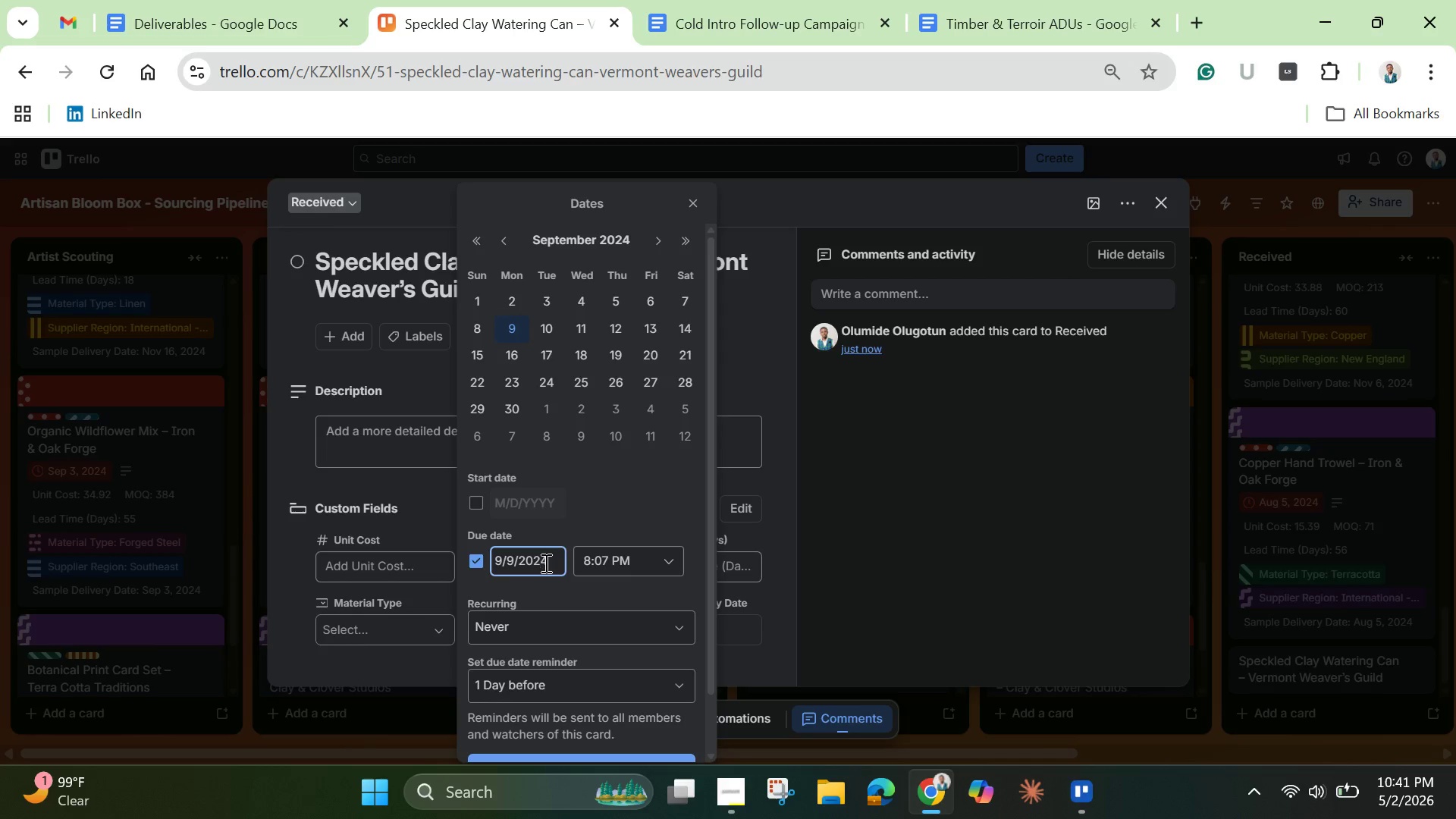 
key(Shift+ShiftLeft)
 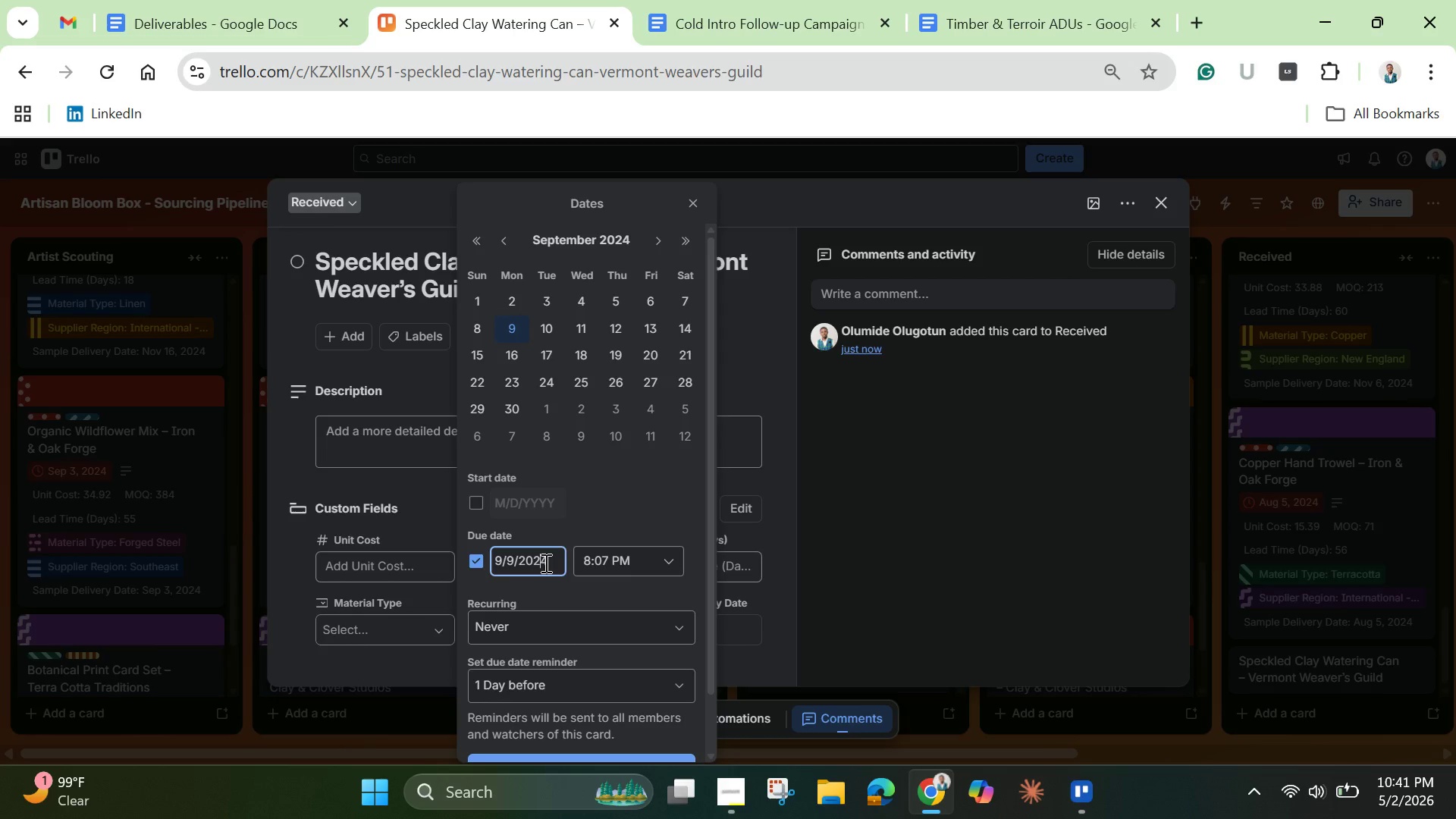 
hold_key(key=ControlLeft, duration=0.52)
 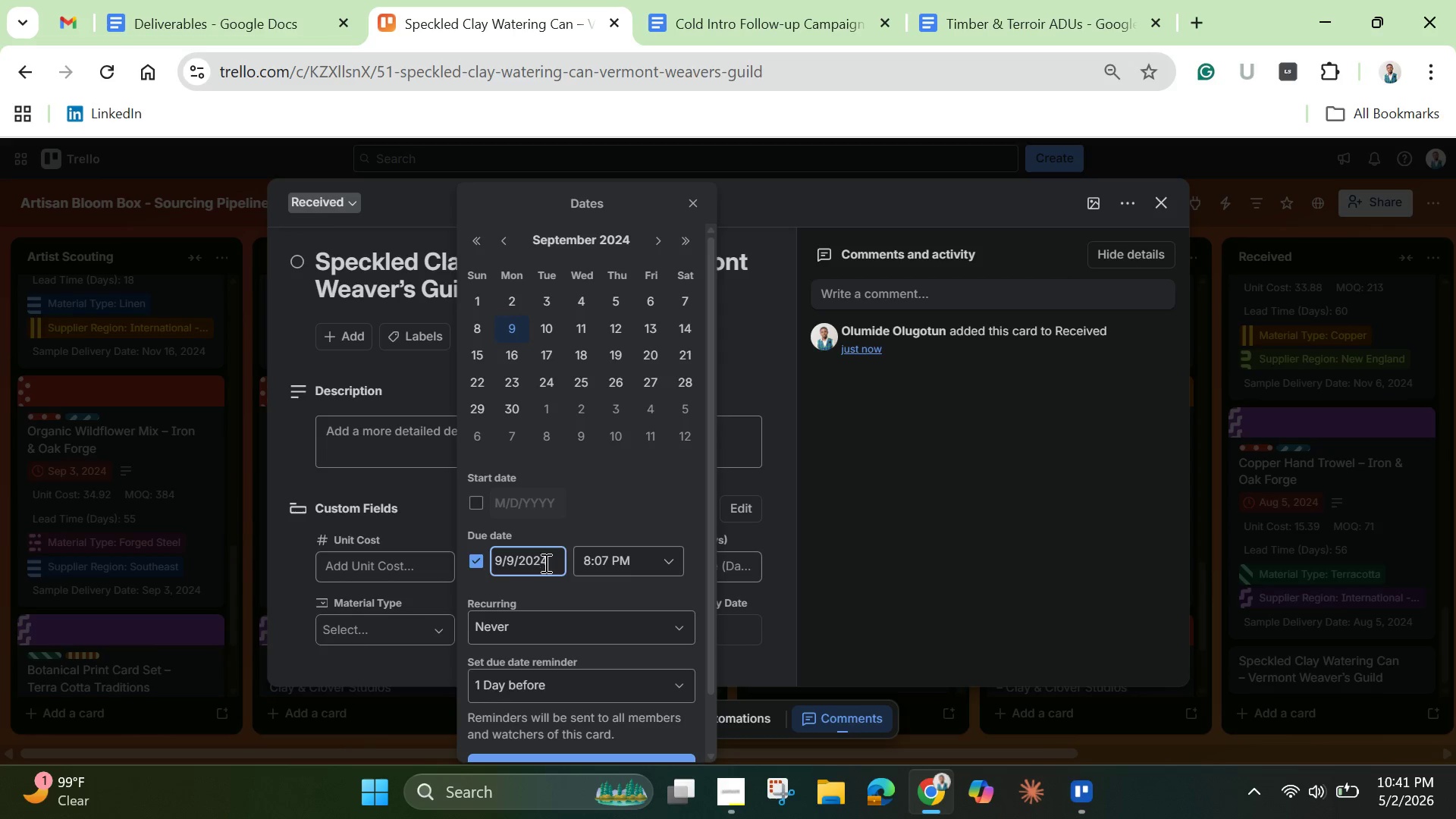 
key(Control+A)
 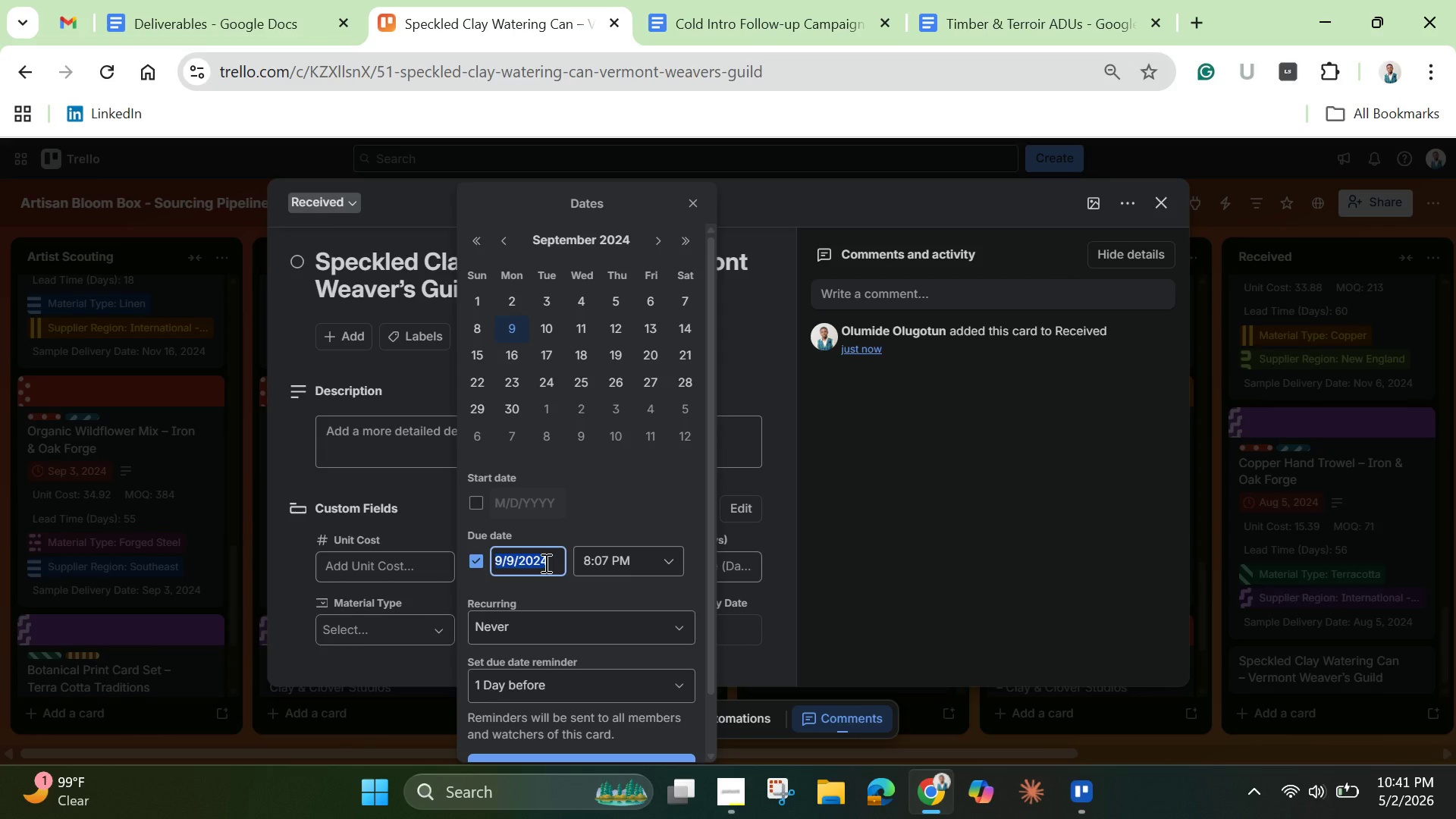 
key(Control+C)
 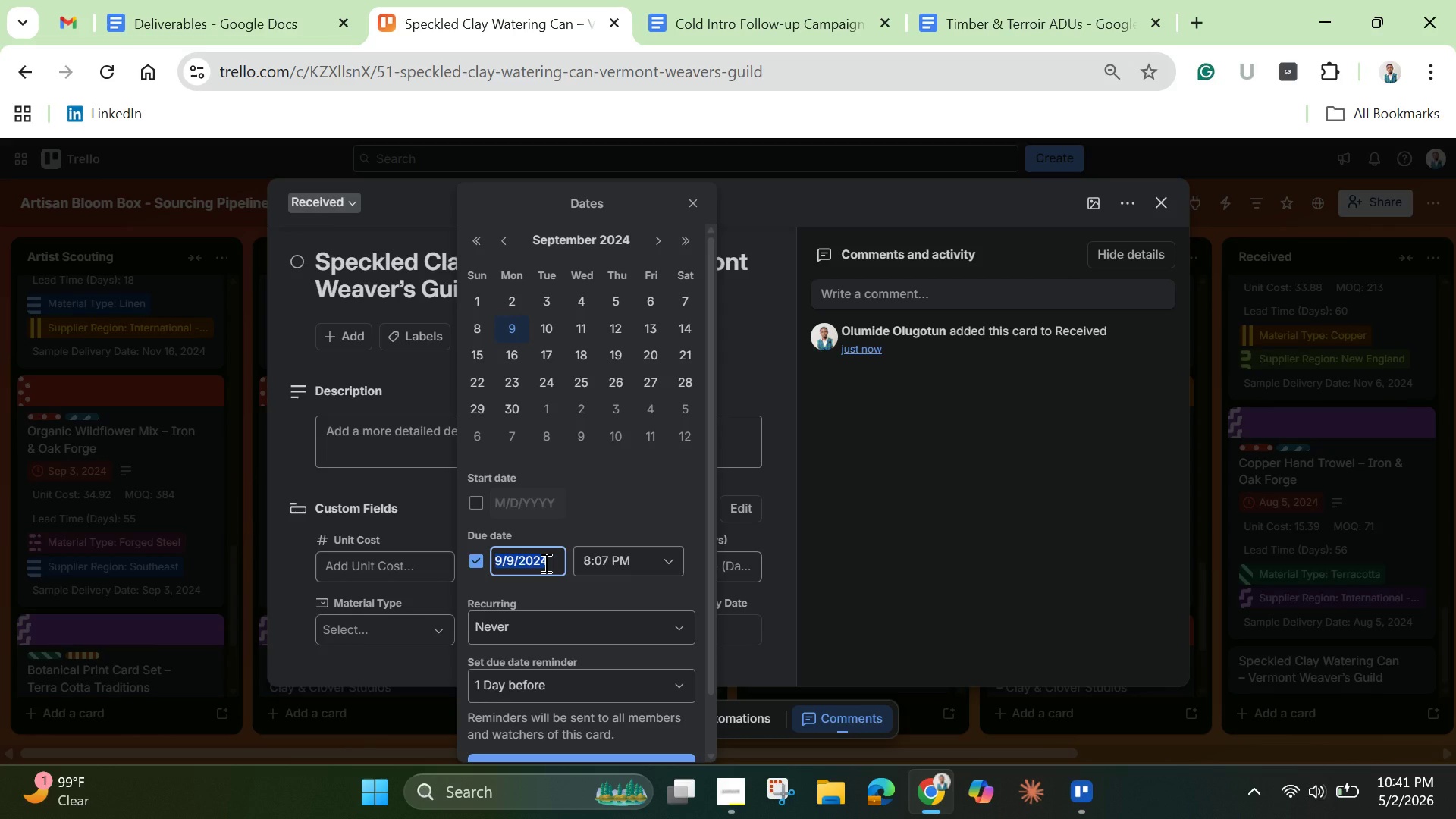 
wait(5.64)
 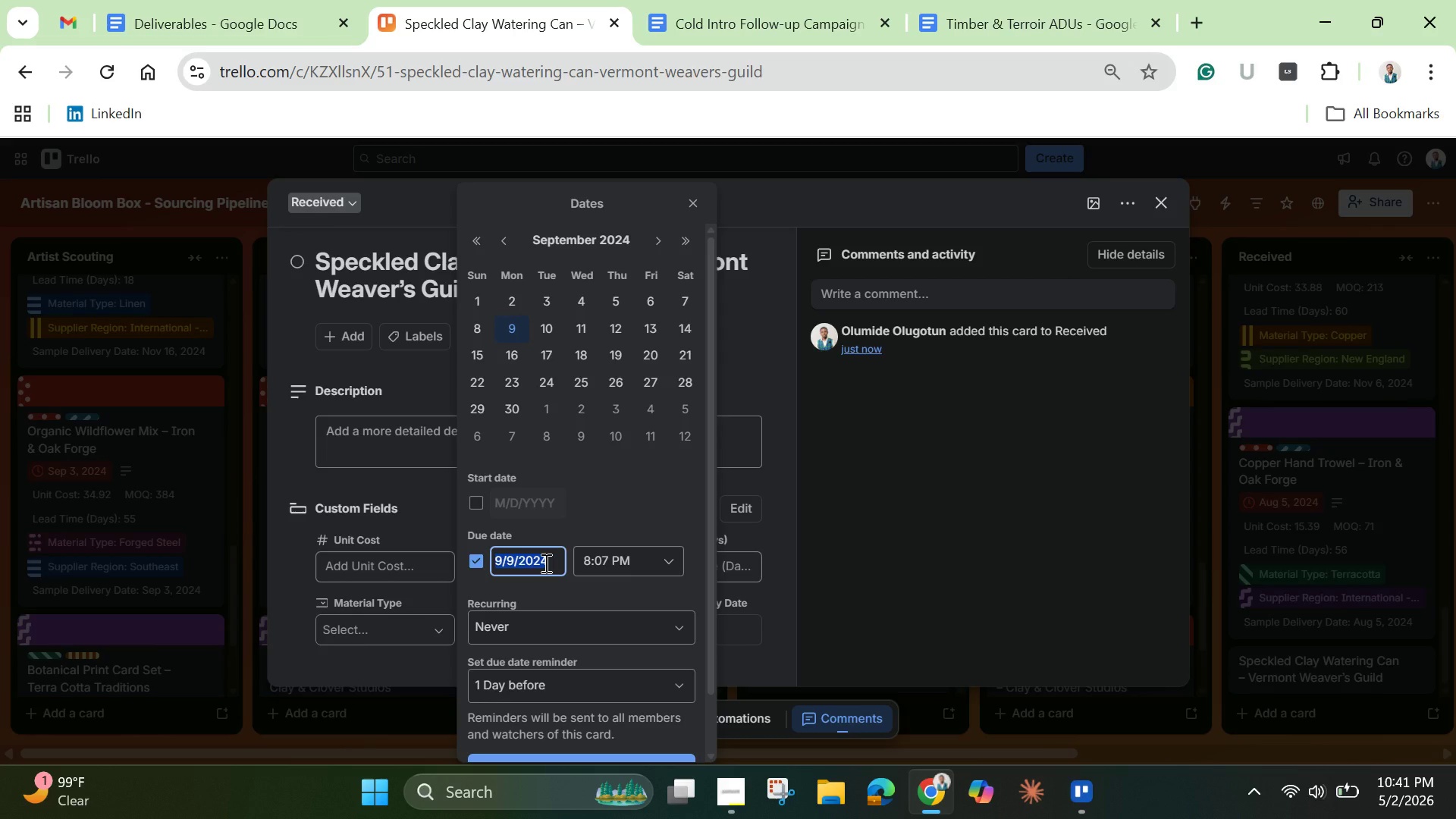 
scroll: coordinate [605, 690], scroll_direction: down, amount: 1.0
 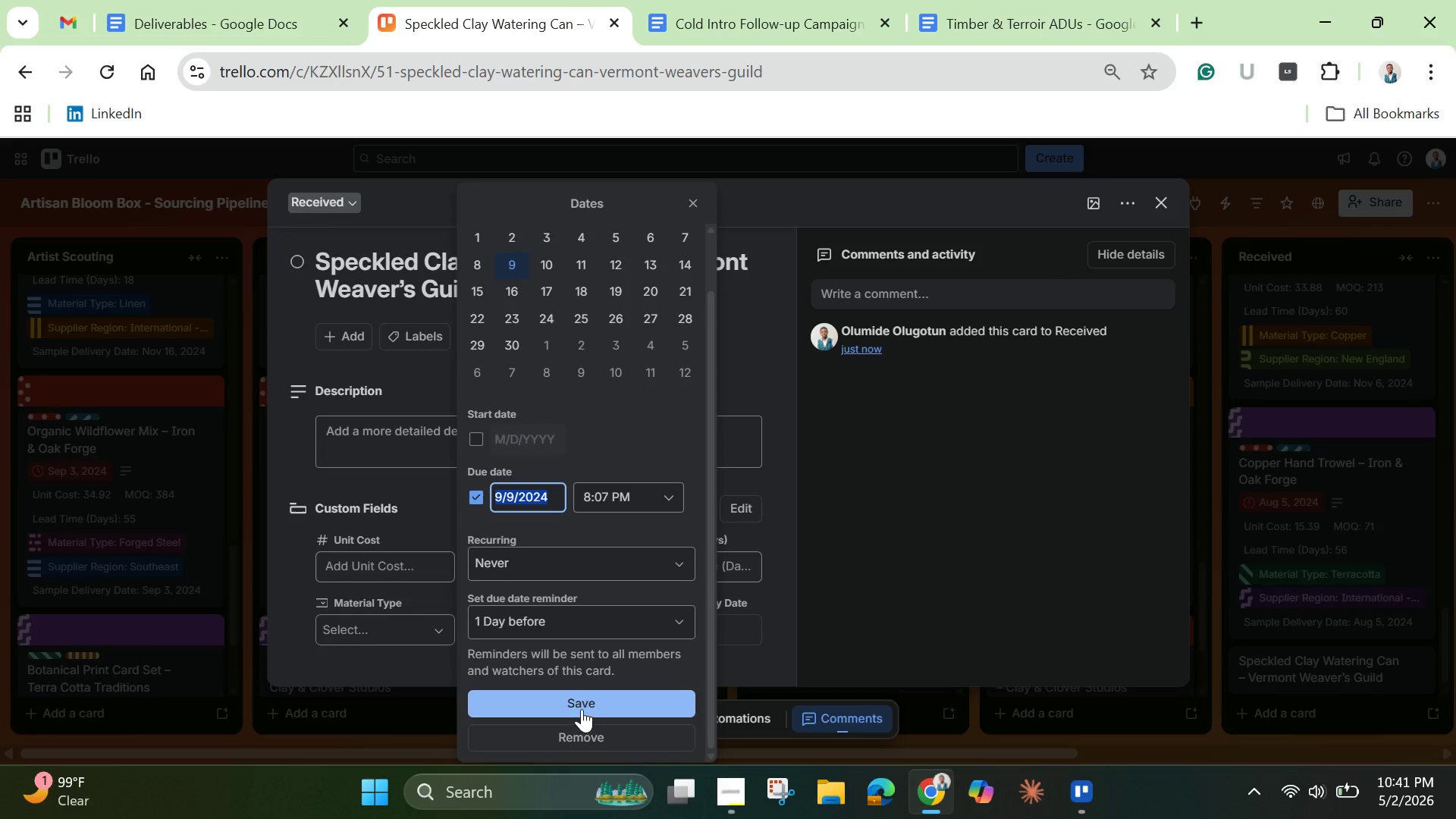 
left_click([582, 709])
 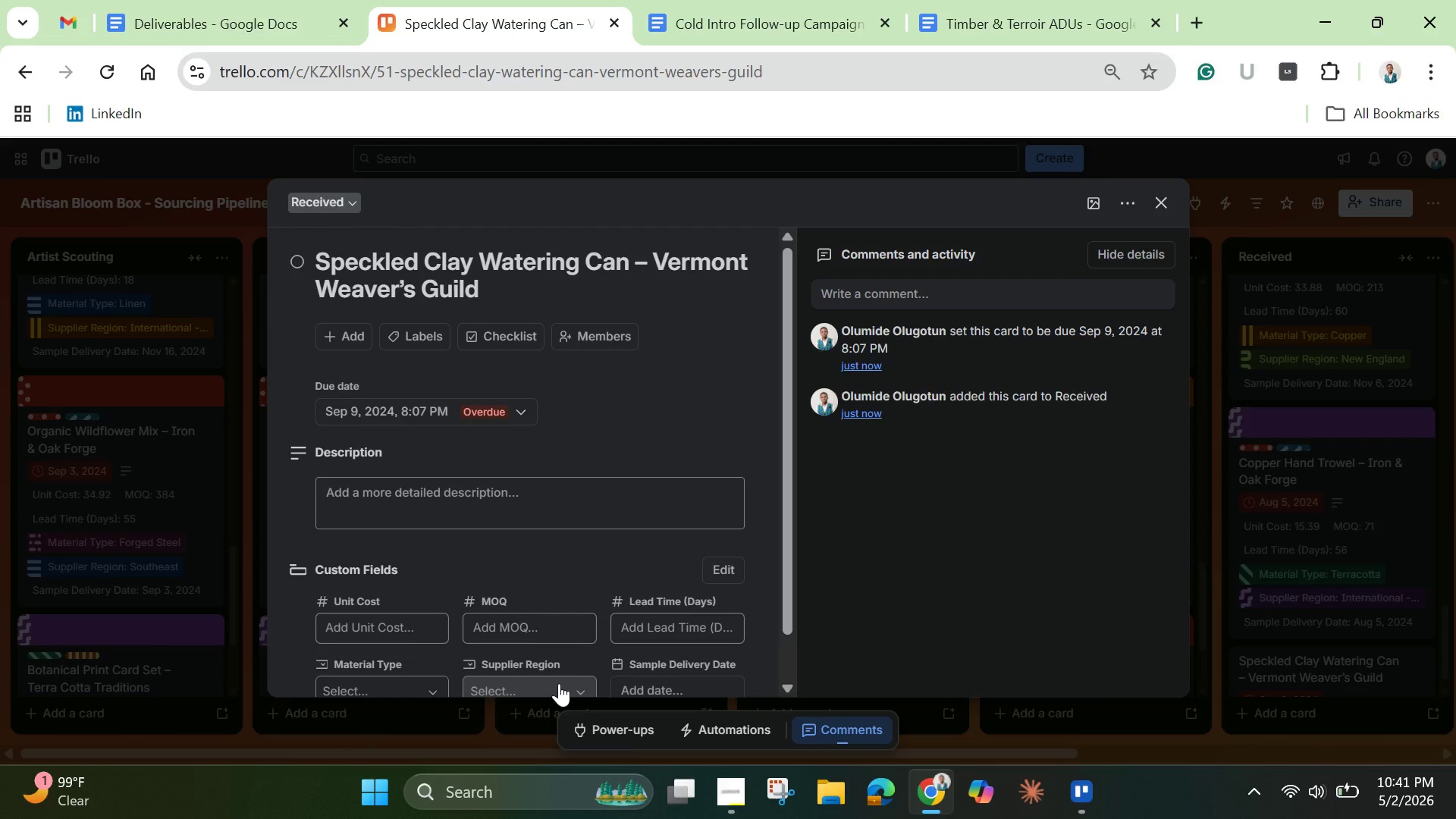 
wait(23.08)
 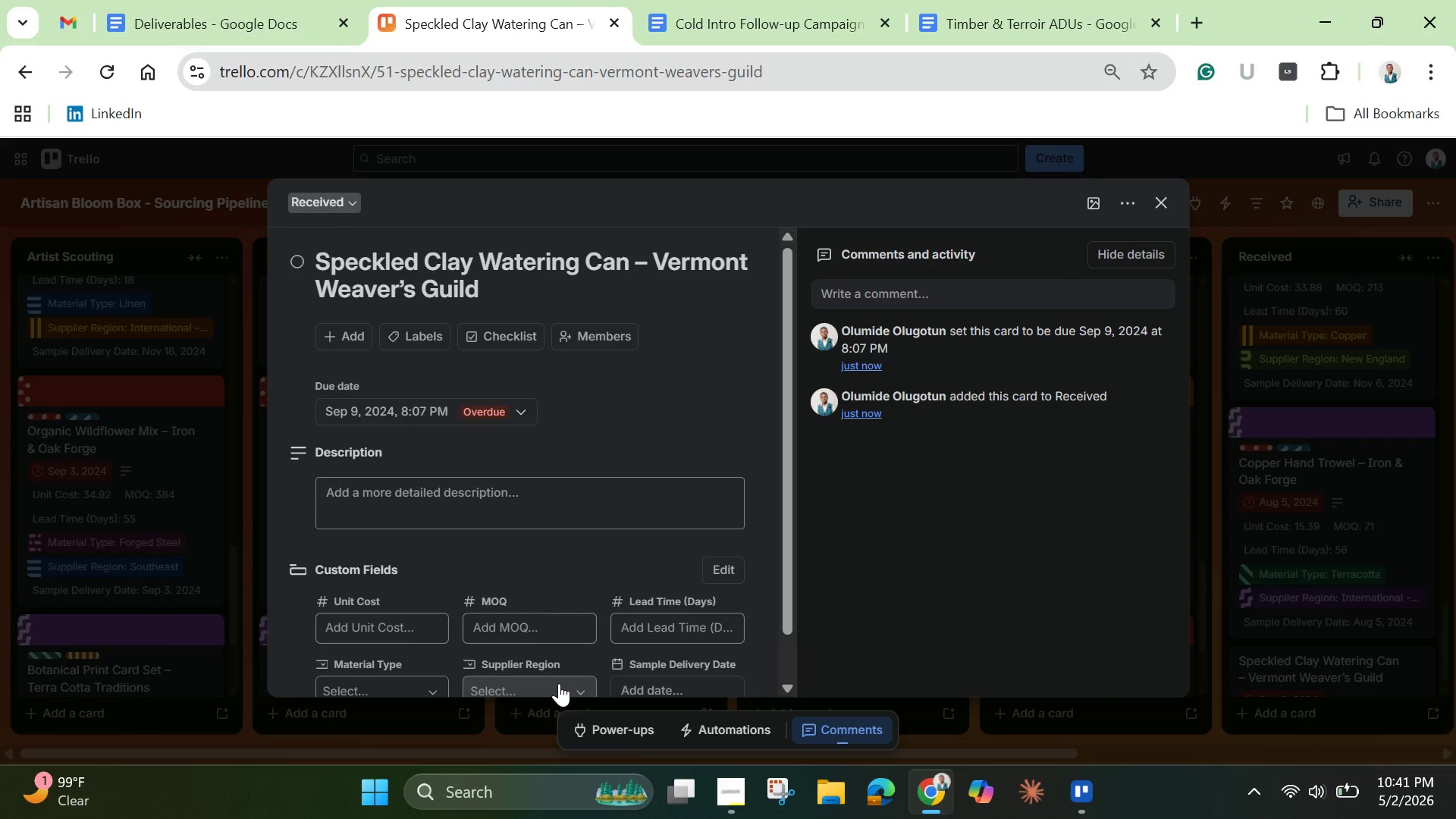 
left_click_drag(start_coordinate=[785, 588], to_coordinate=[786, 645])
 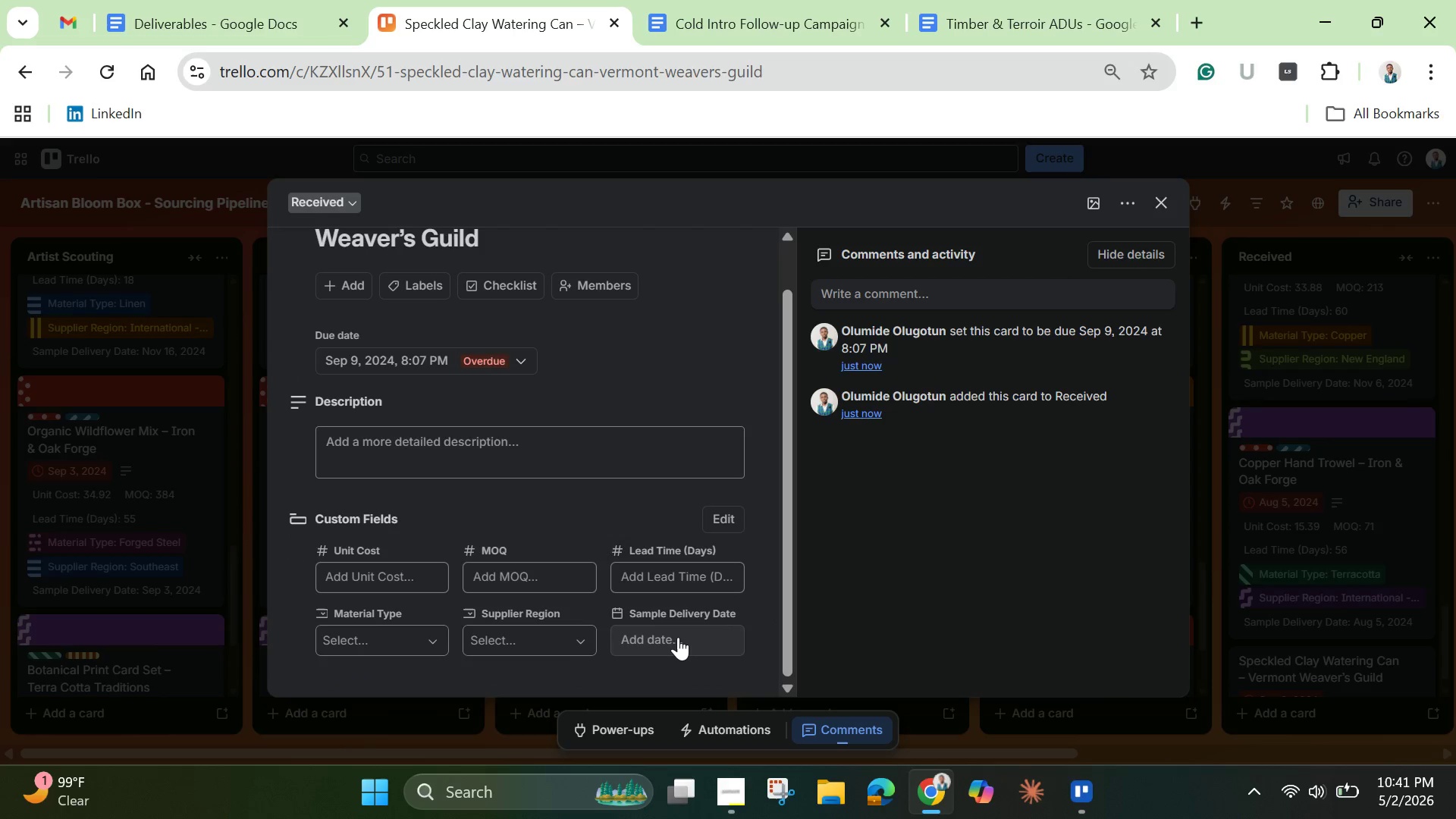 
left_click([676, 635])
 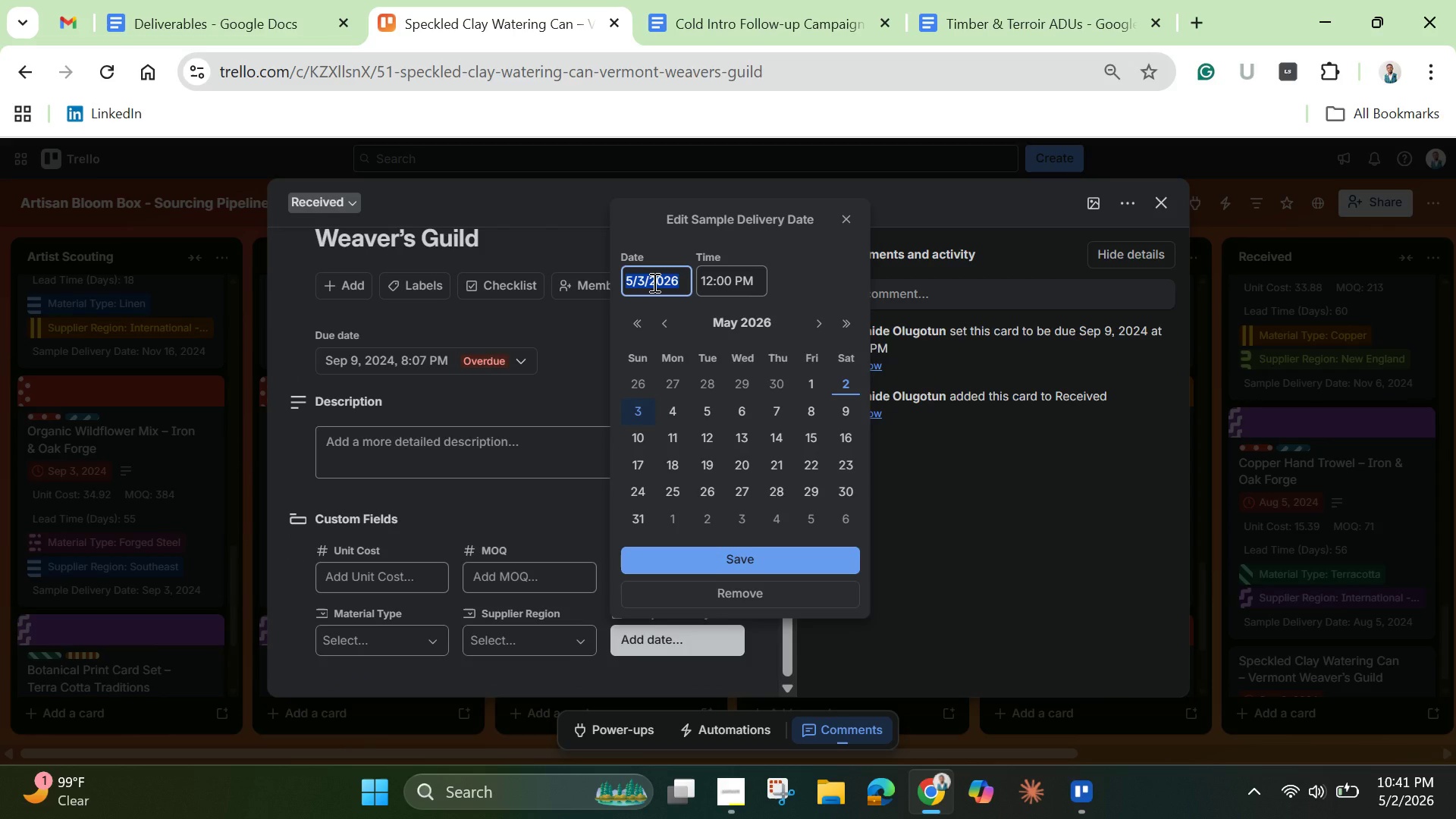 
key(Backspace)
 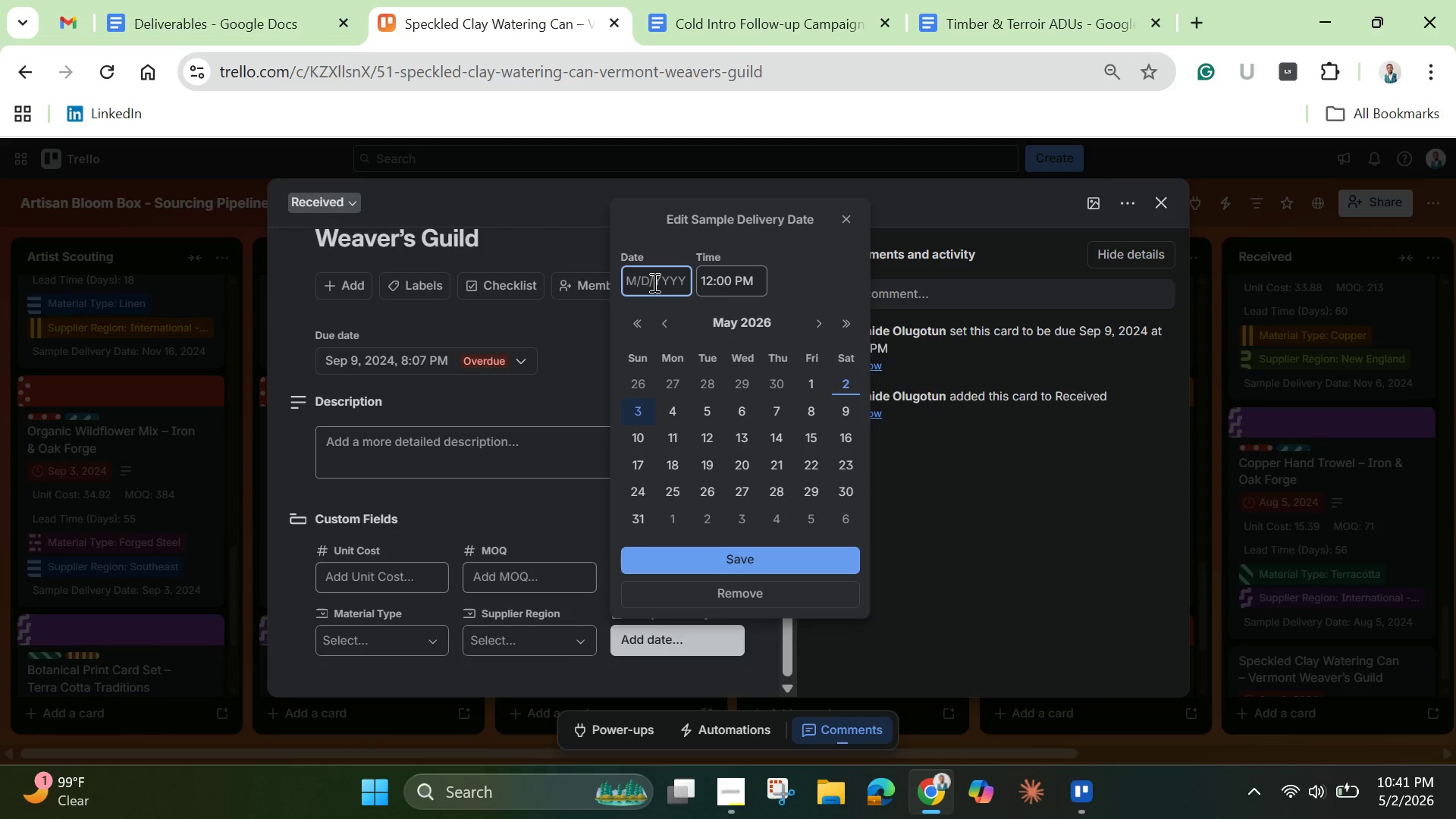 
key(Control+V)
 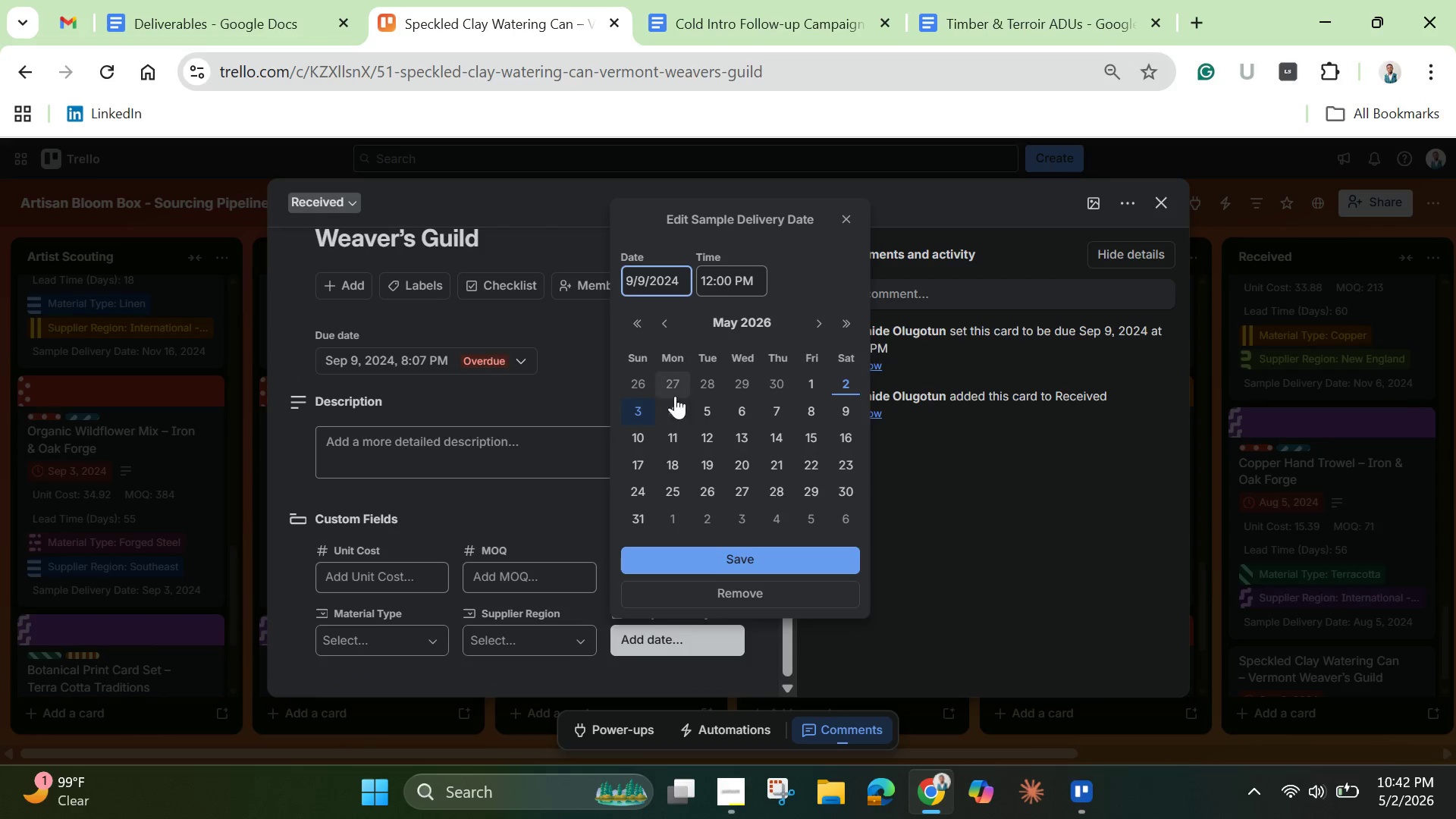 
left_click([698, 556])
 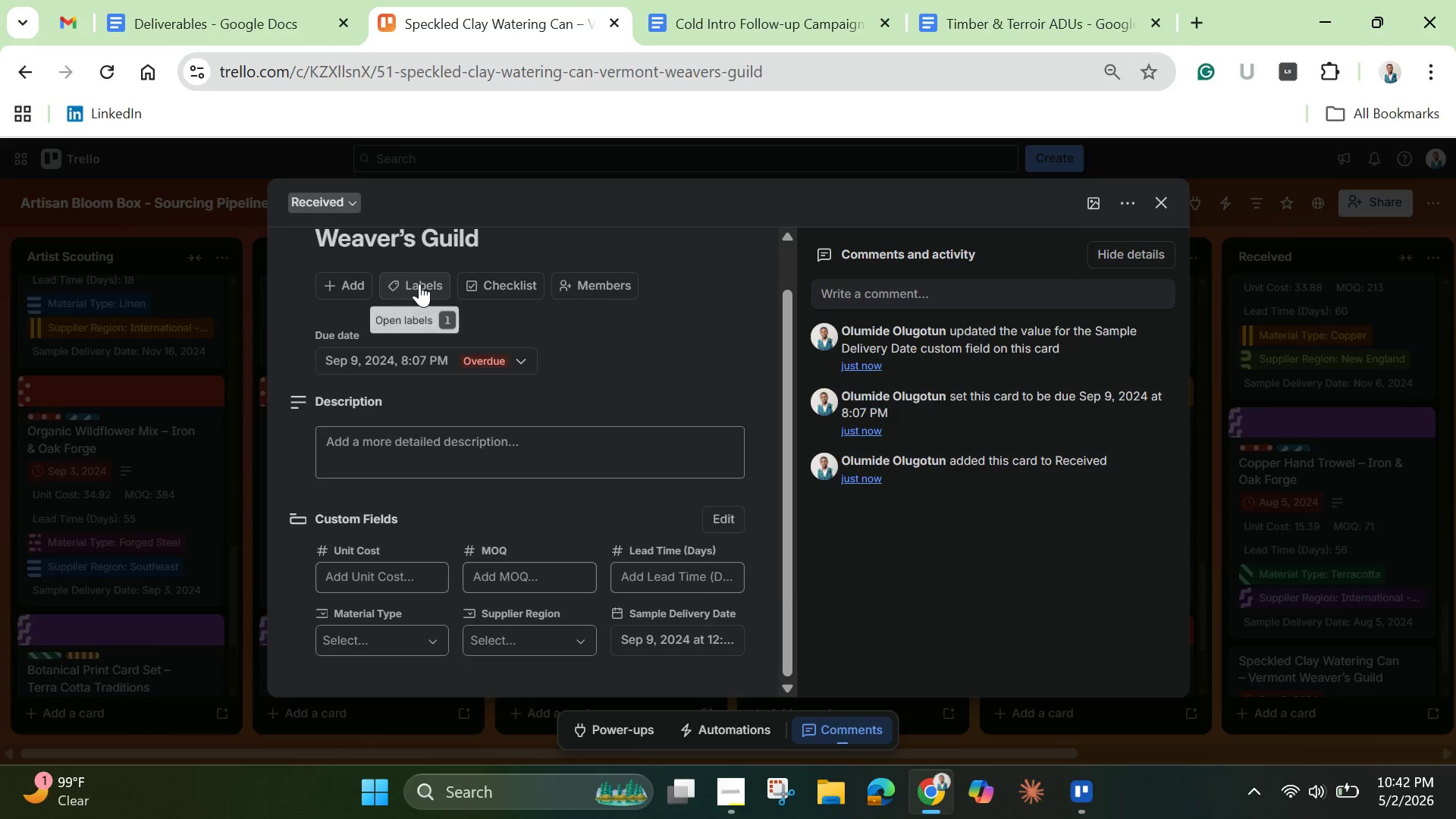 
wait(5.28)
 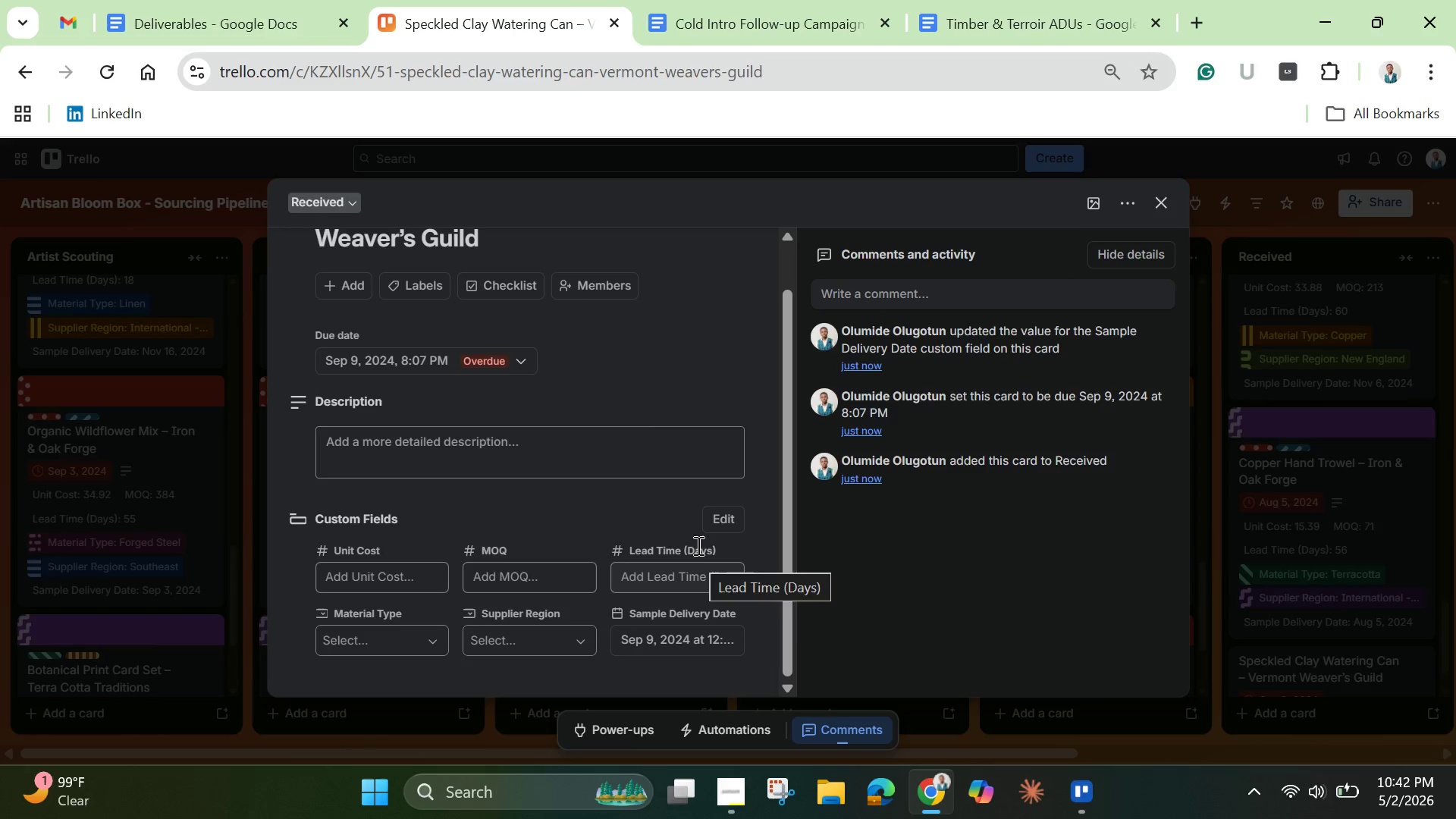 
left_click([419, 284])
 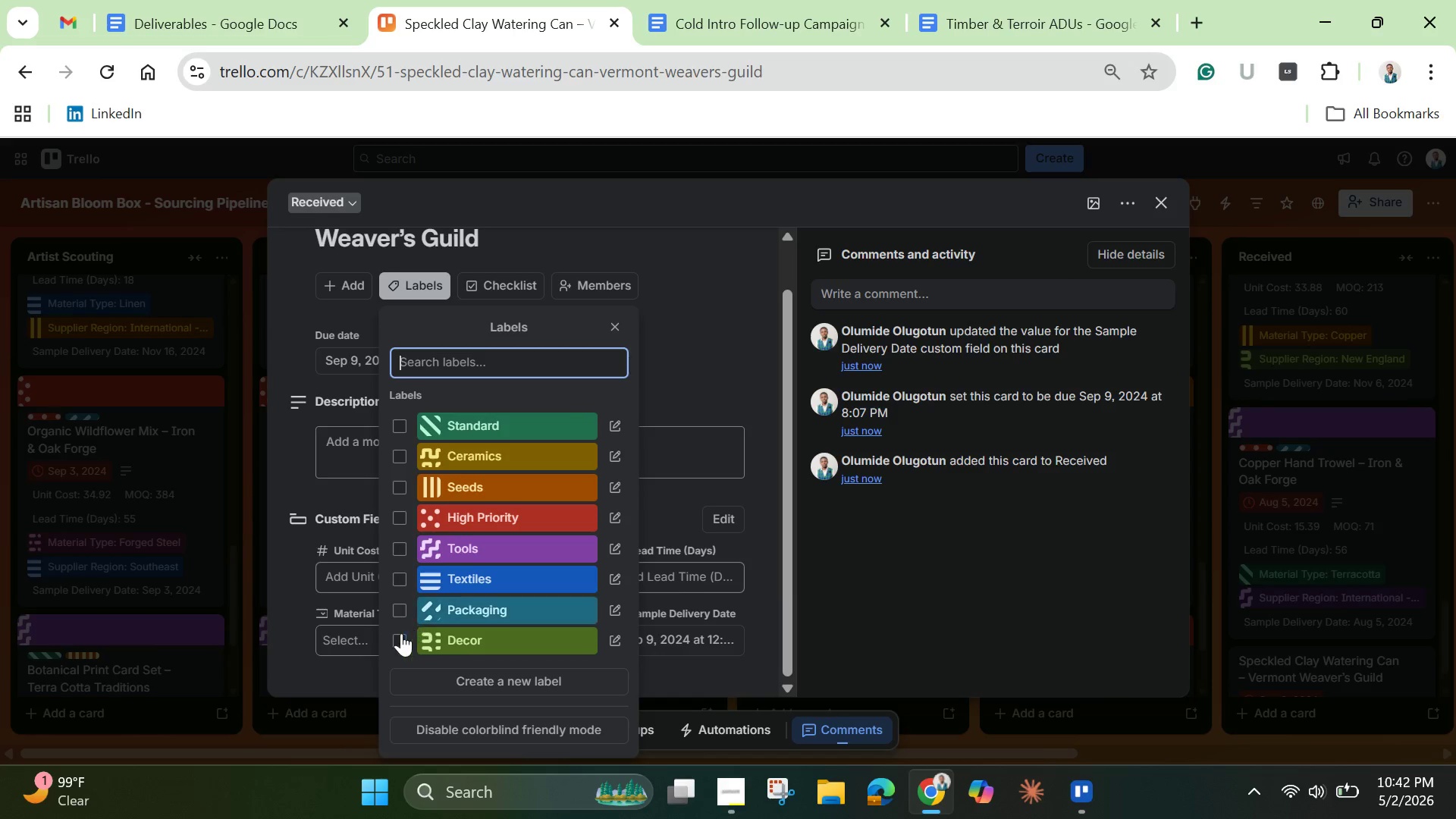 
left_click([404, 636])
 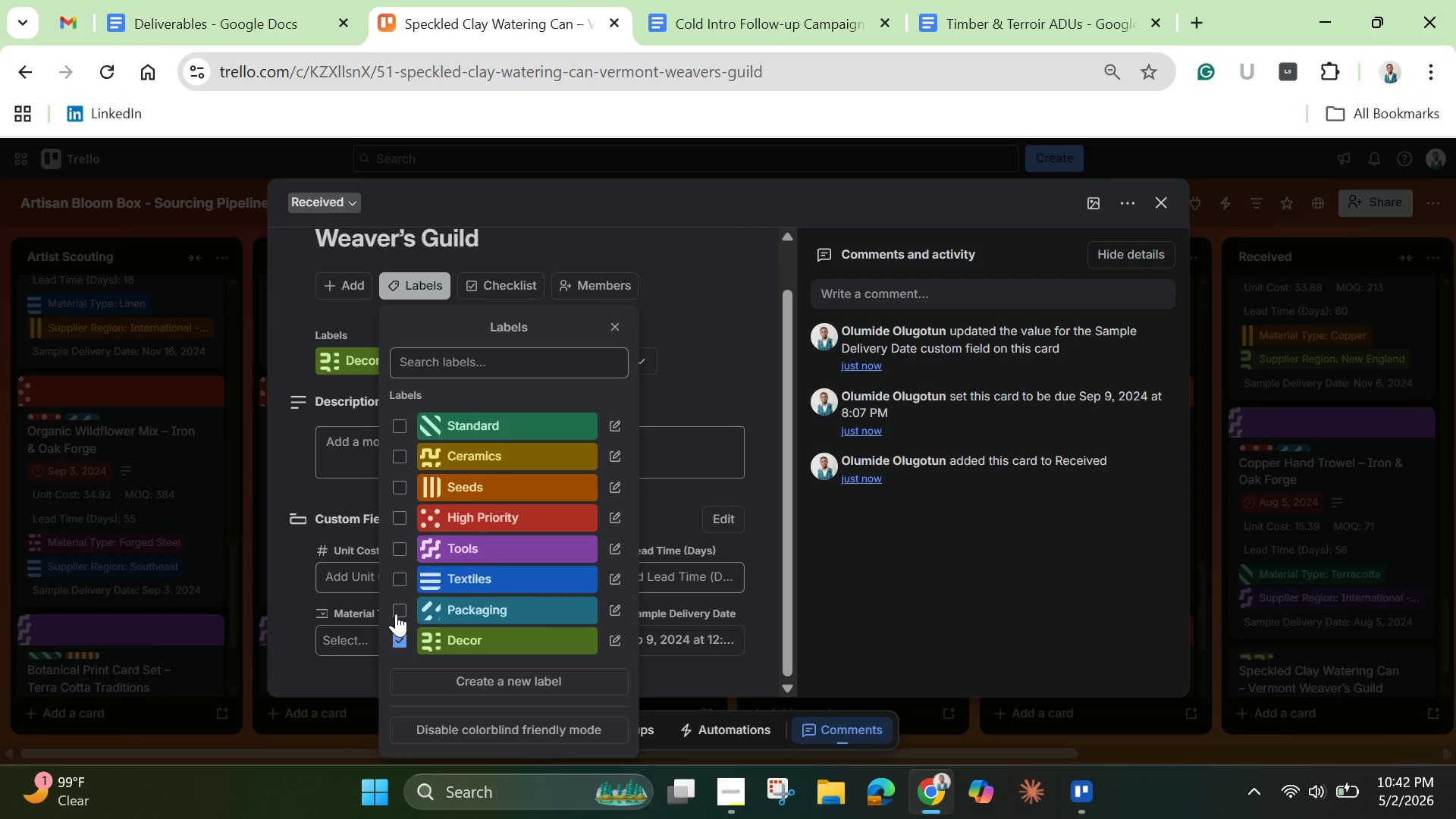 
wait(20.73)
 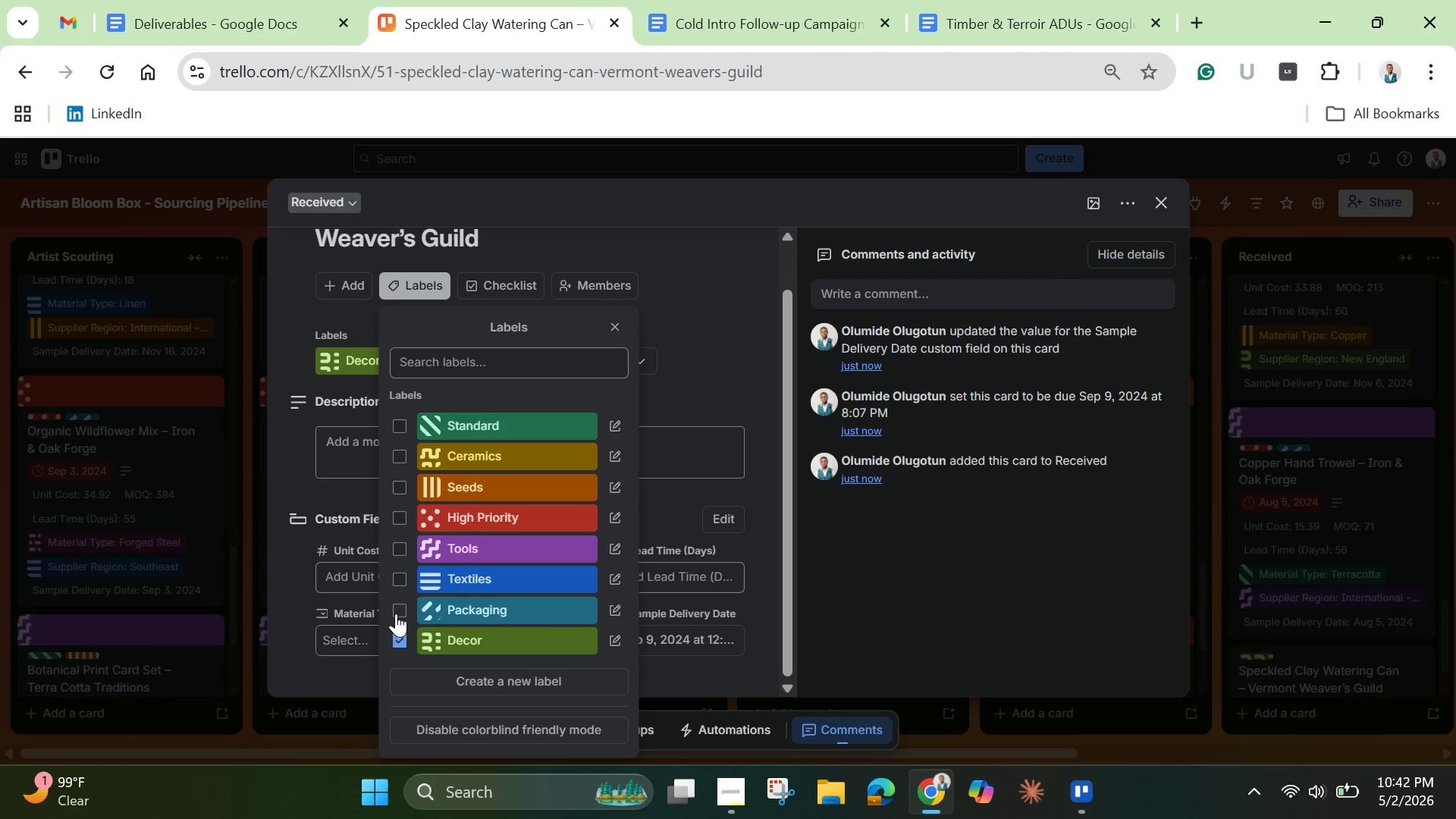 
mouse_move([423, 518])
 